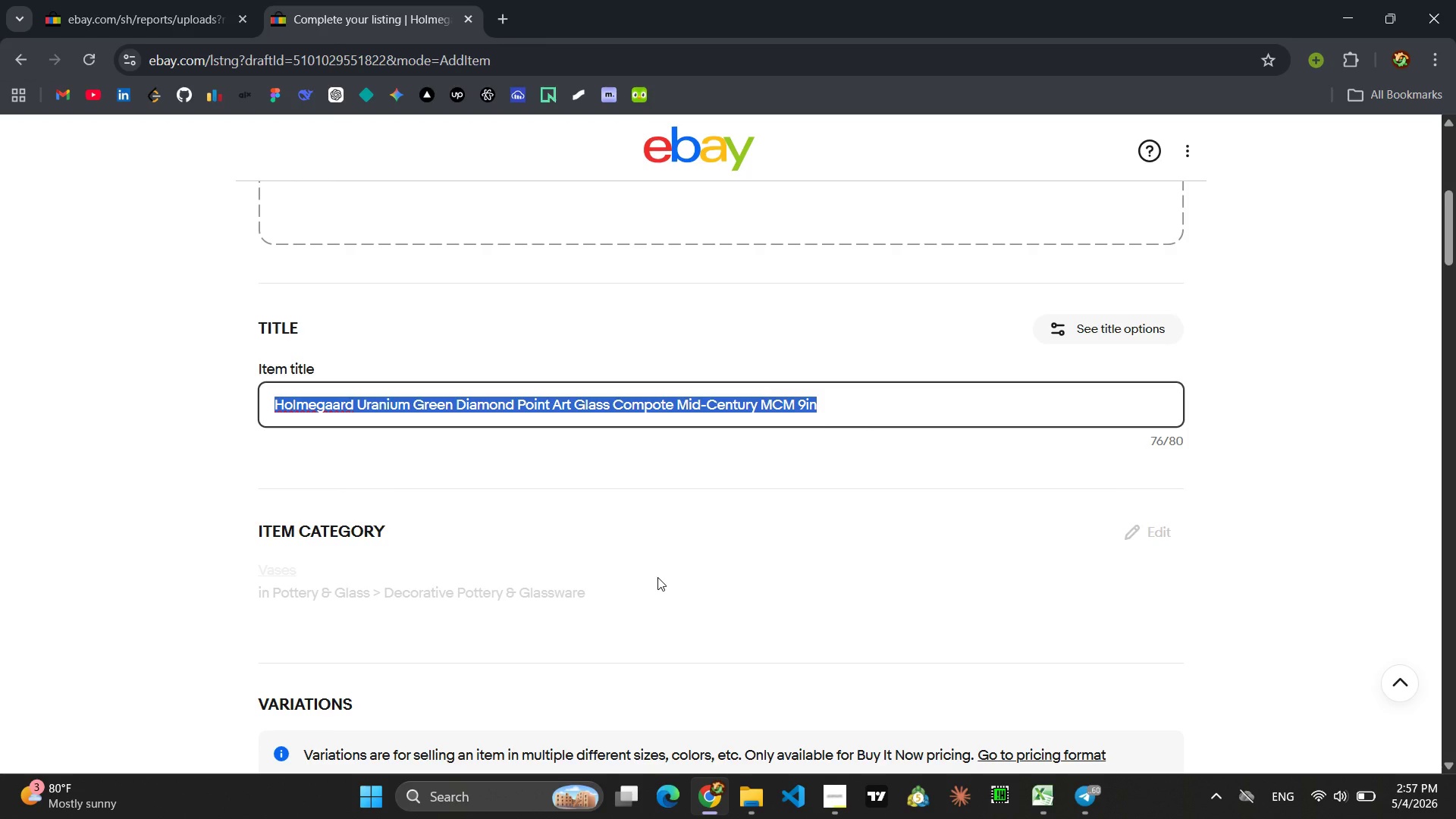 
key(Control+C)
 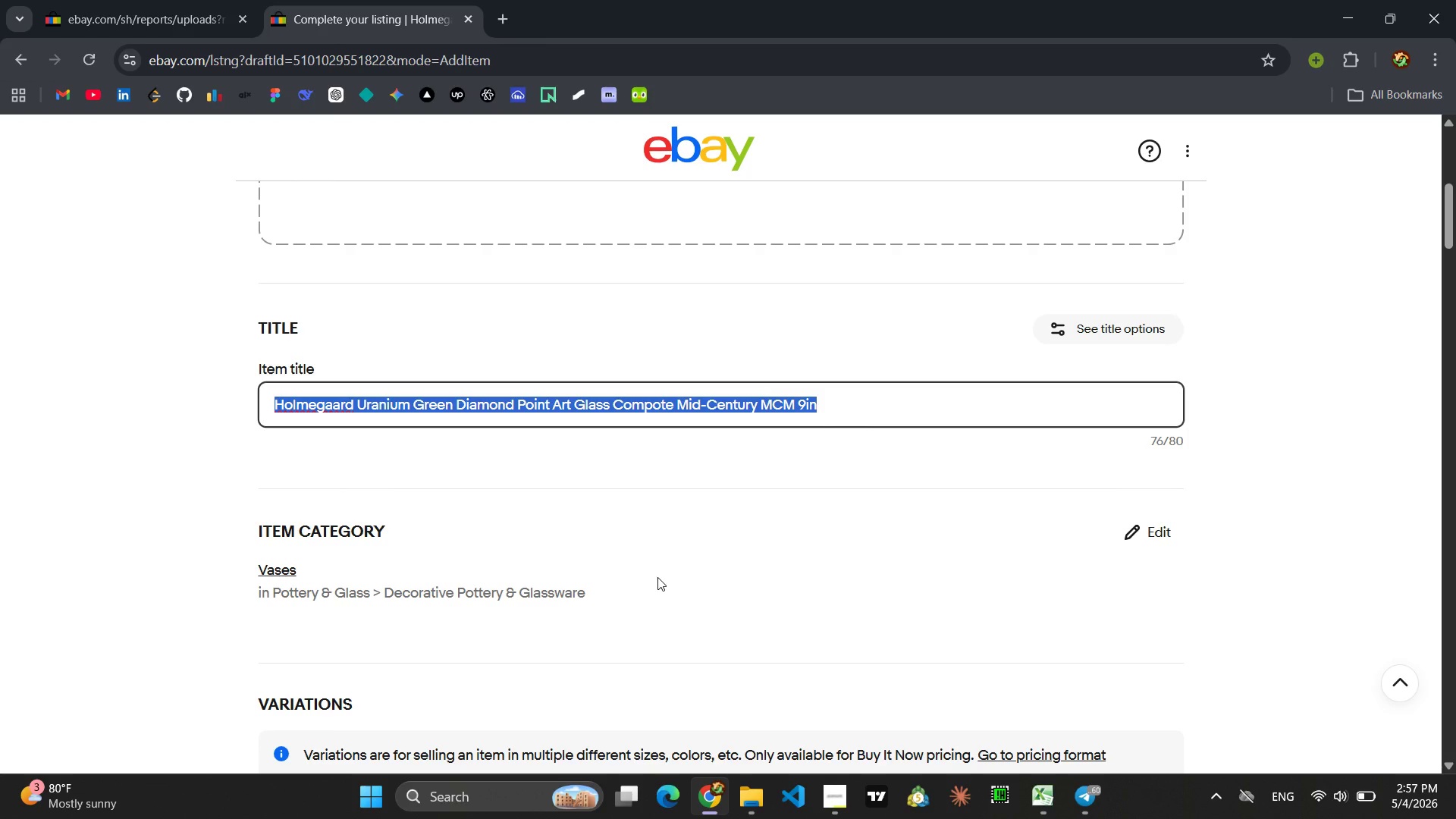 
wait(8.7)
 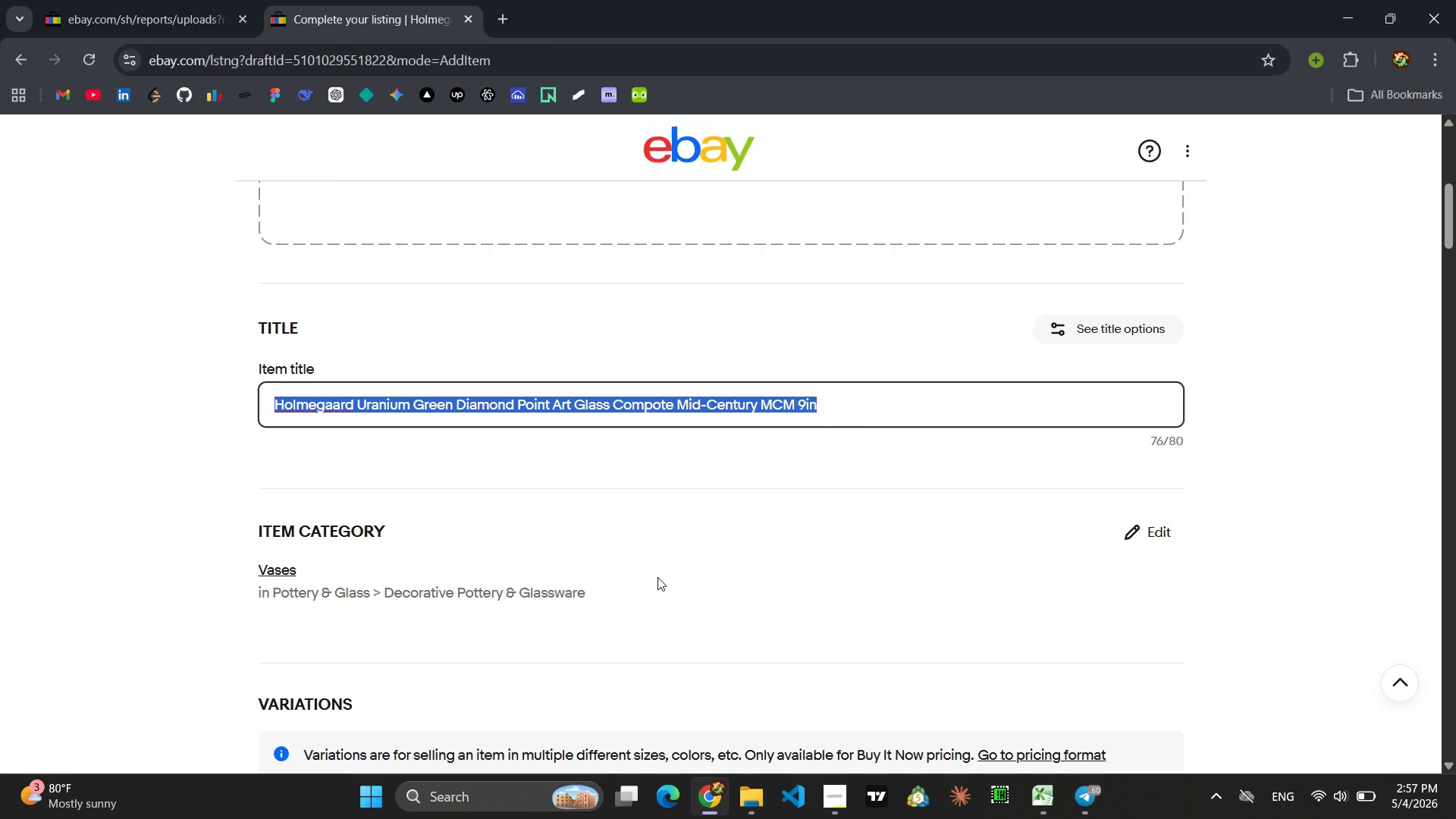 
left_click([1112, 650])
 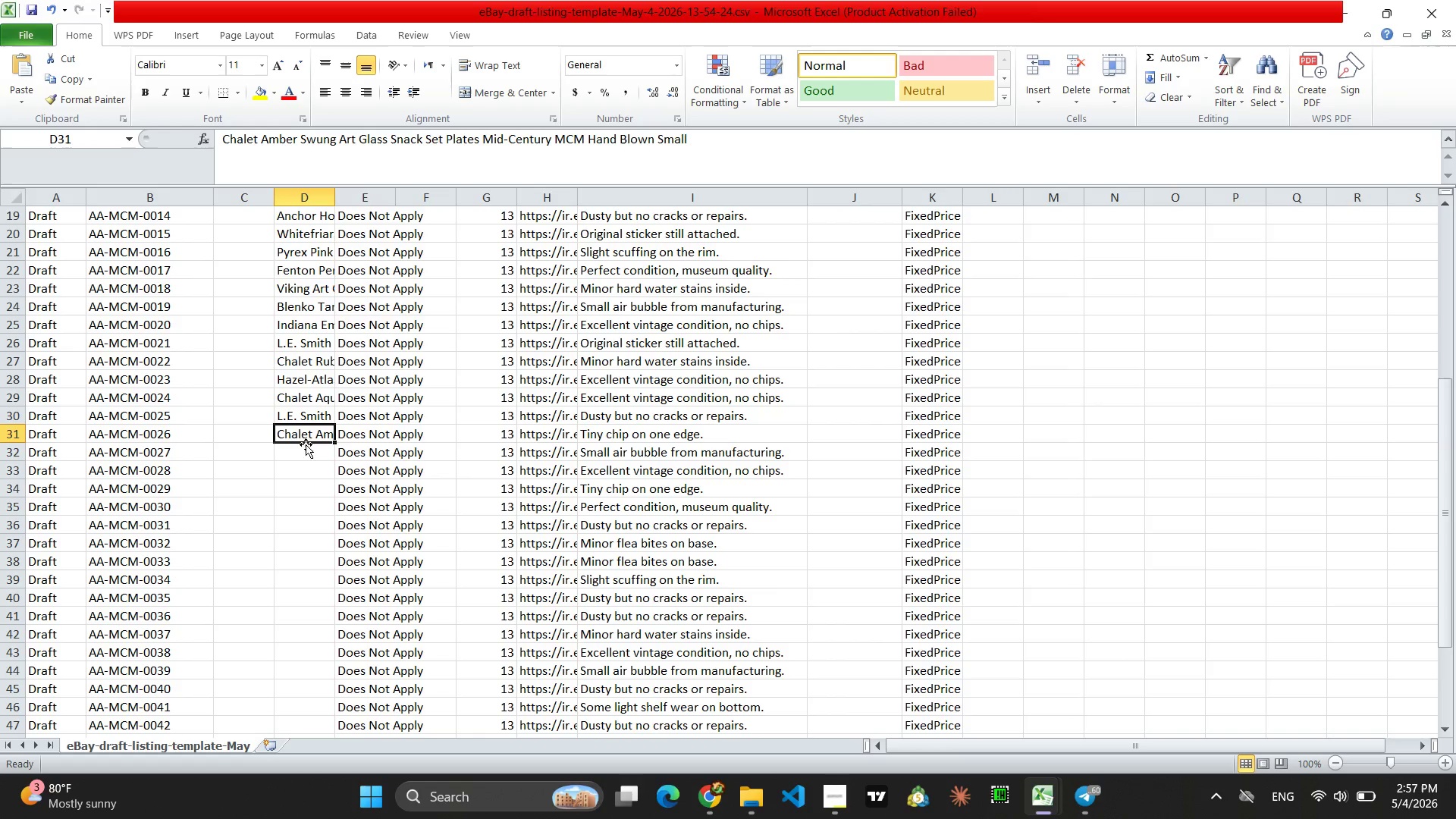 
left_click([303, 449])
 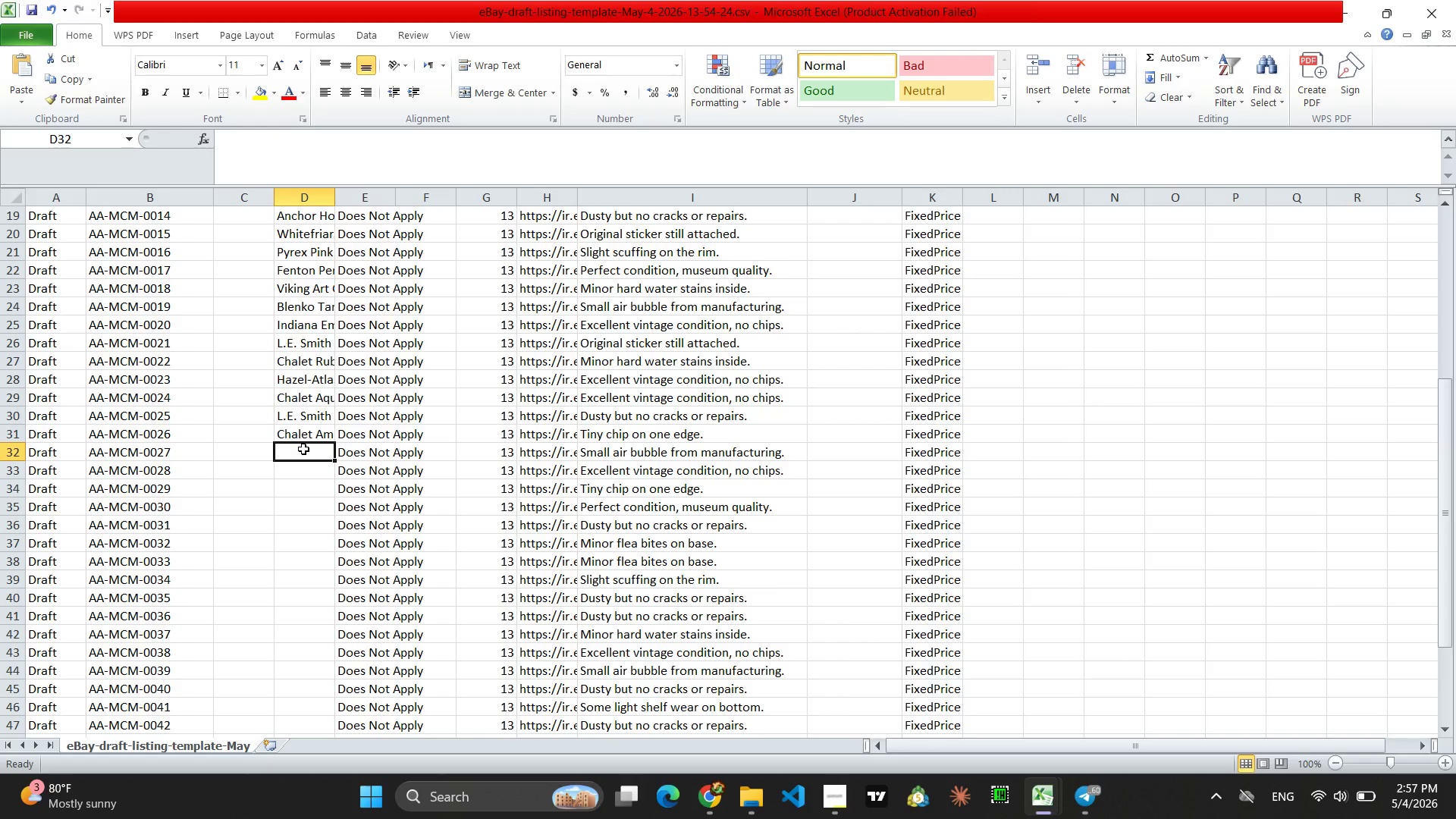 
key(Control+V)
 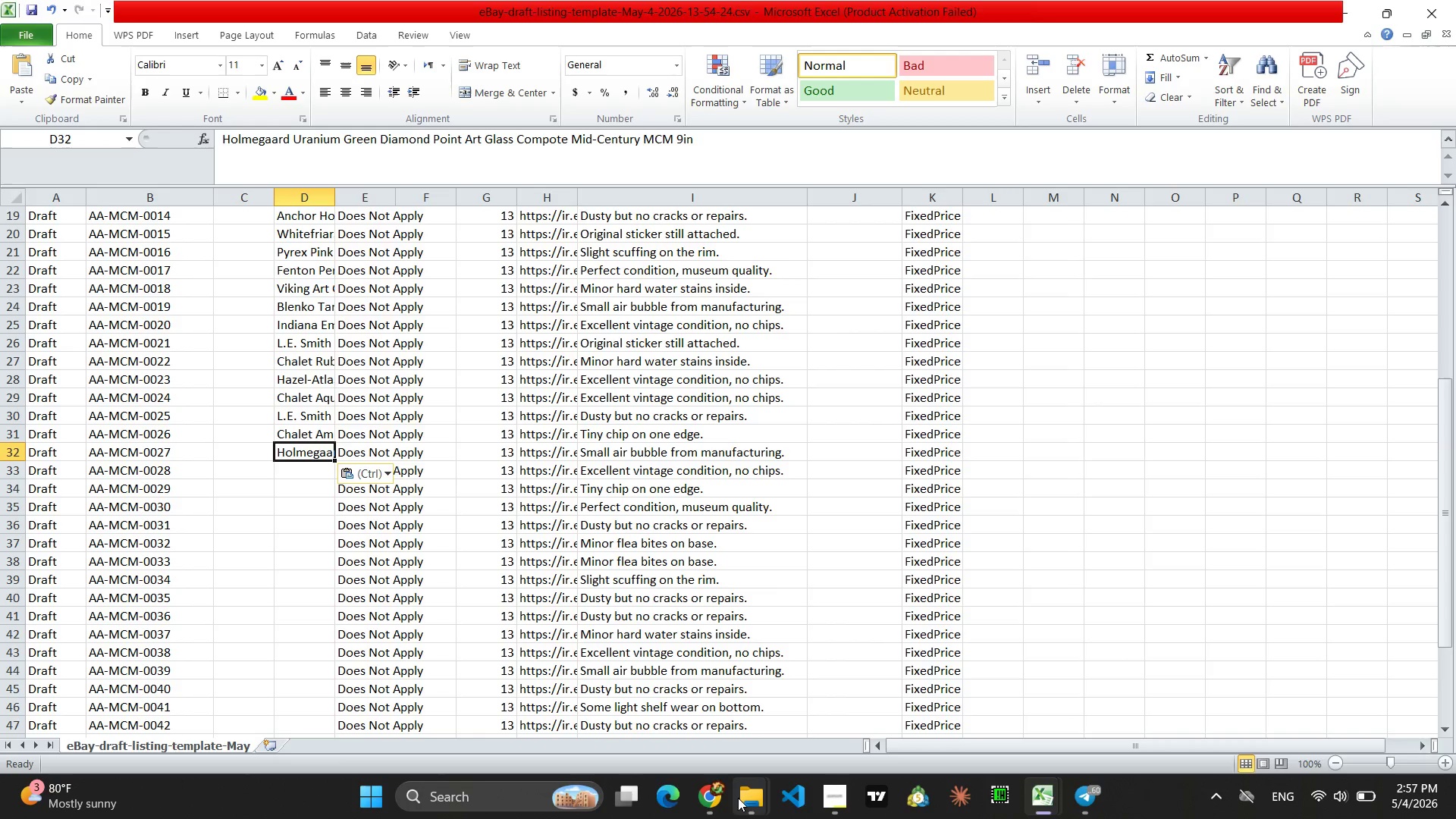 
left_click([709, 808])
 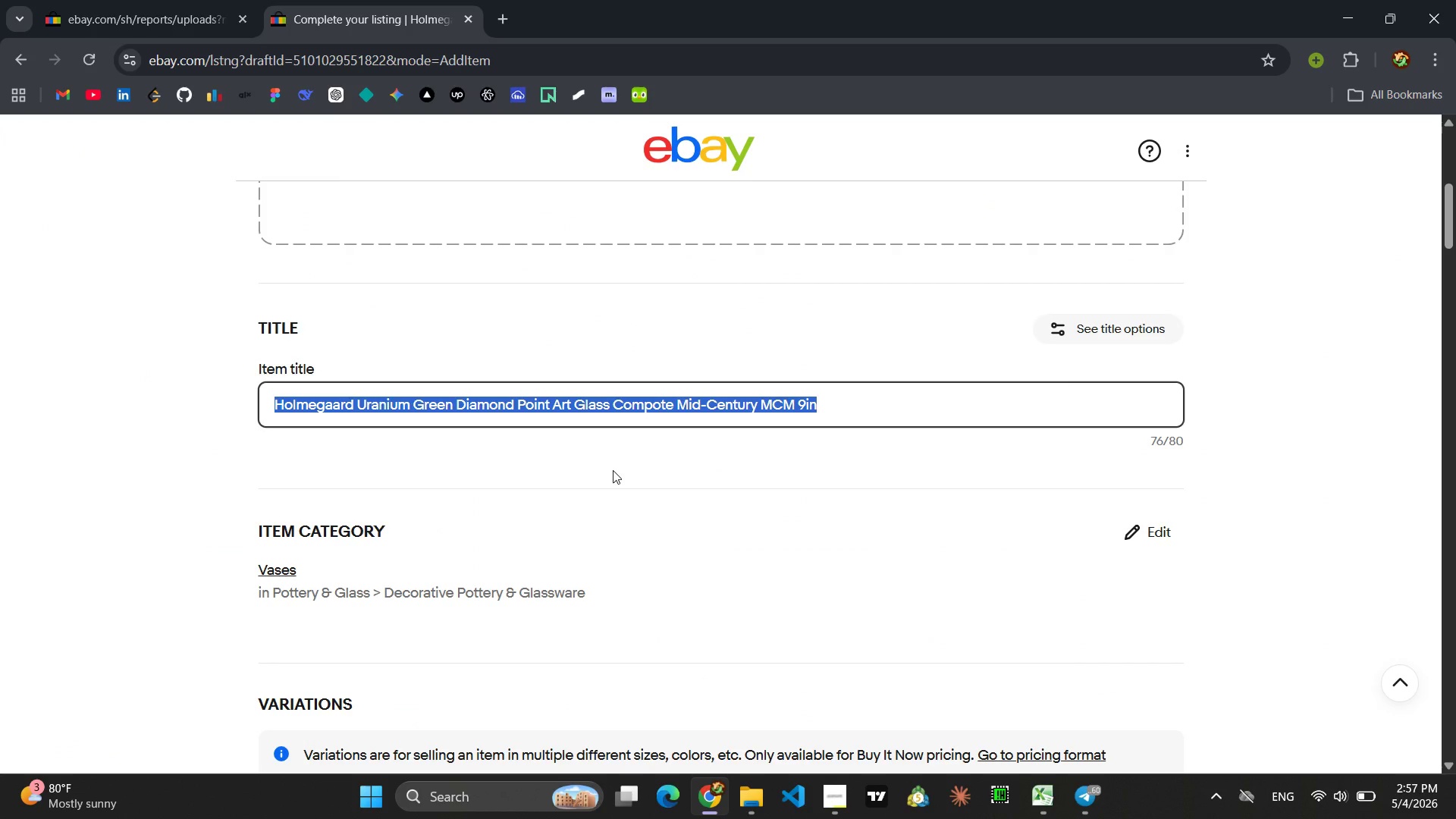 
type(Murano Emeraln)
key(Backspace)
type(d Green AA)
key(Backspace)
type(r Deco Glass Compote Mid-C)
 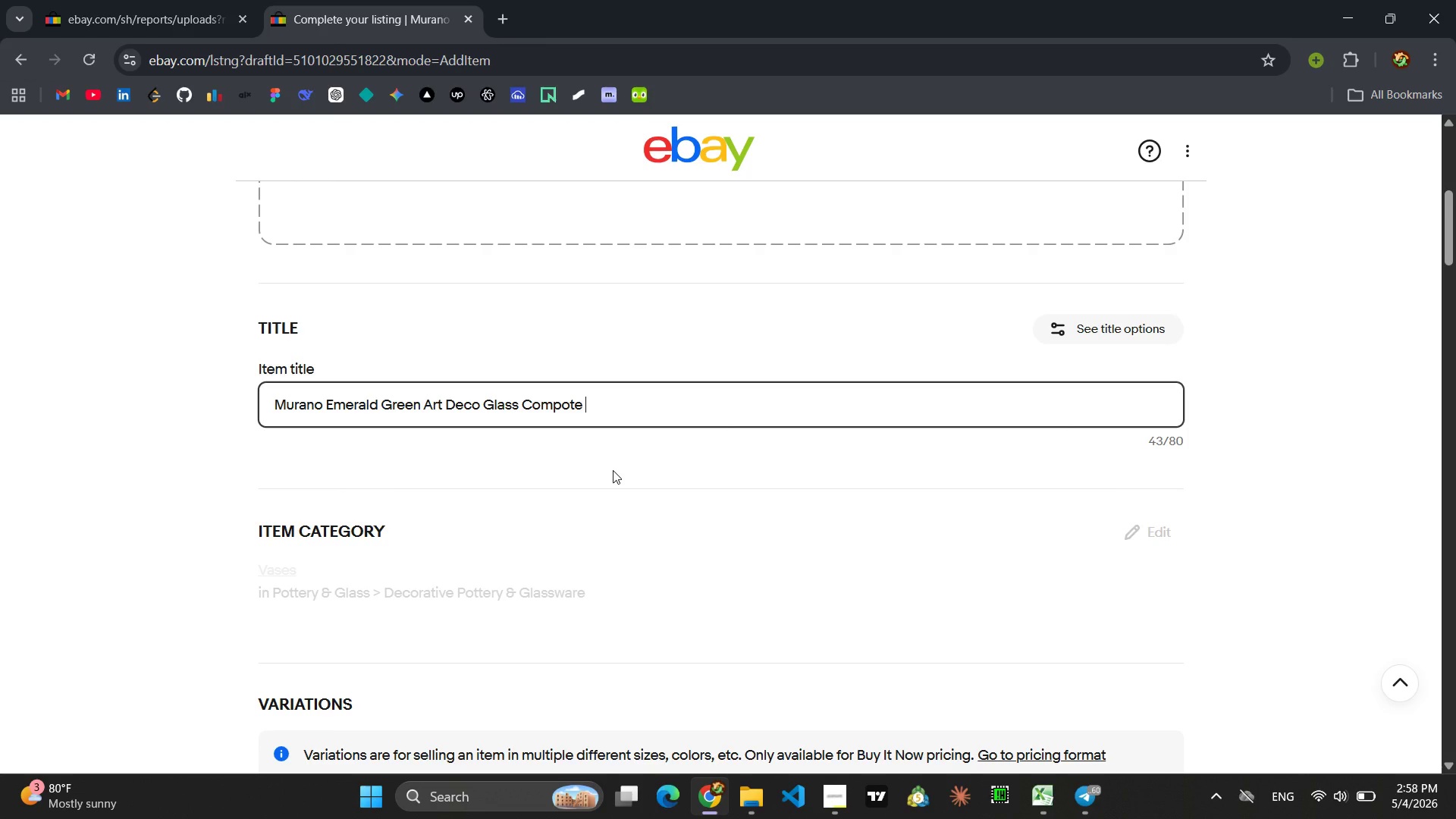 
type(entry)
key(Backspace)
key(Backspace)
type(ury MCM 4in Italian Vntage )
key(Backspace)
 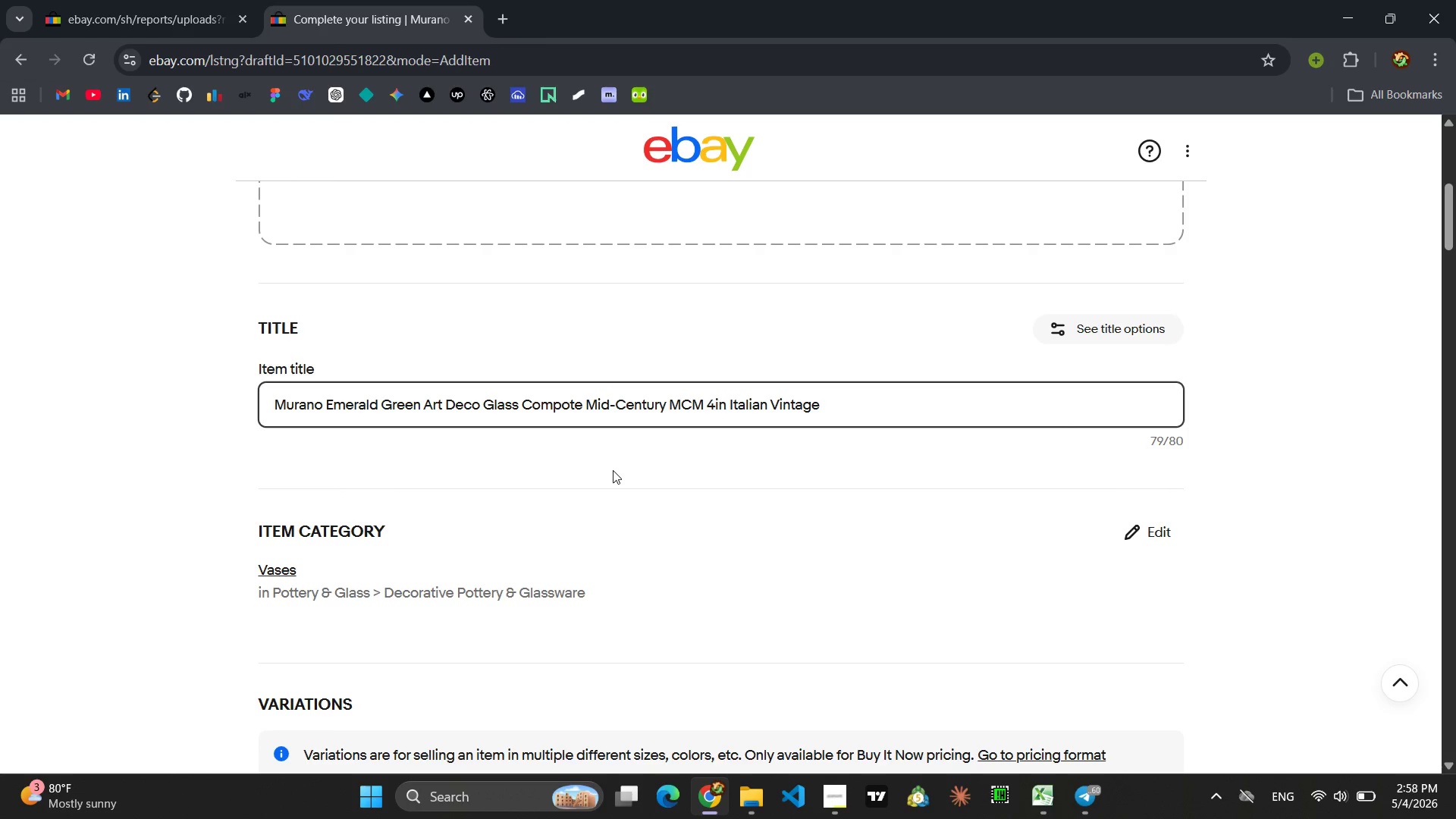 
 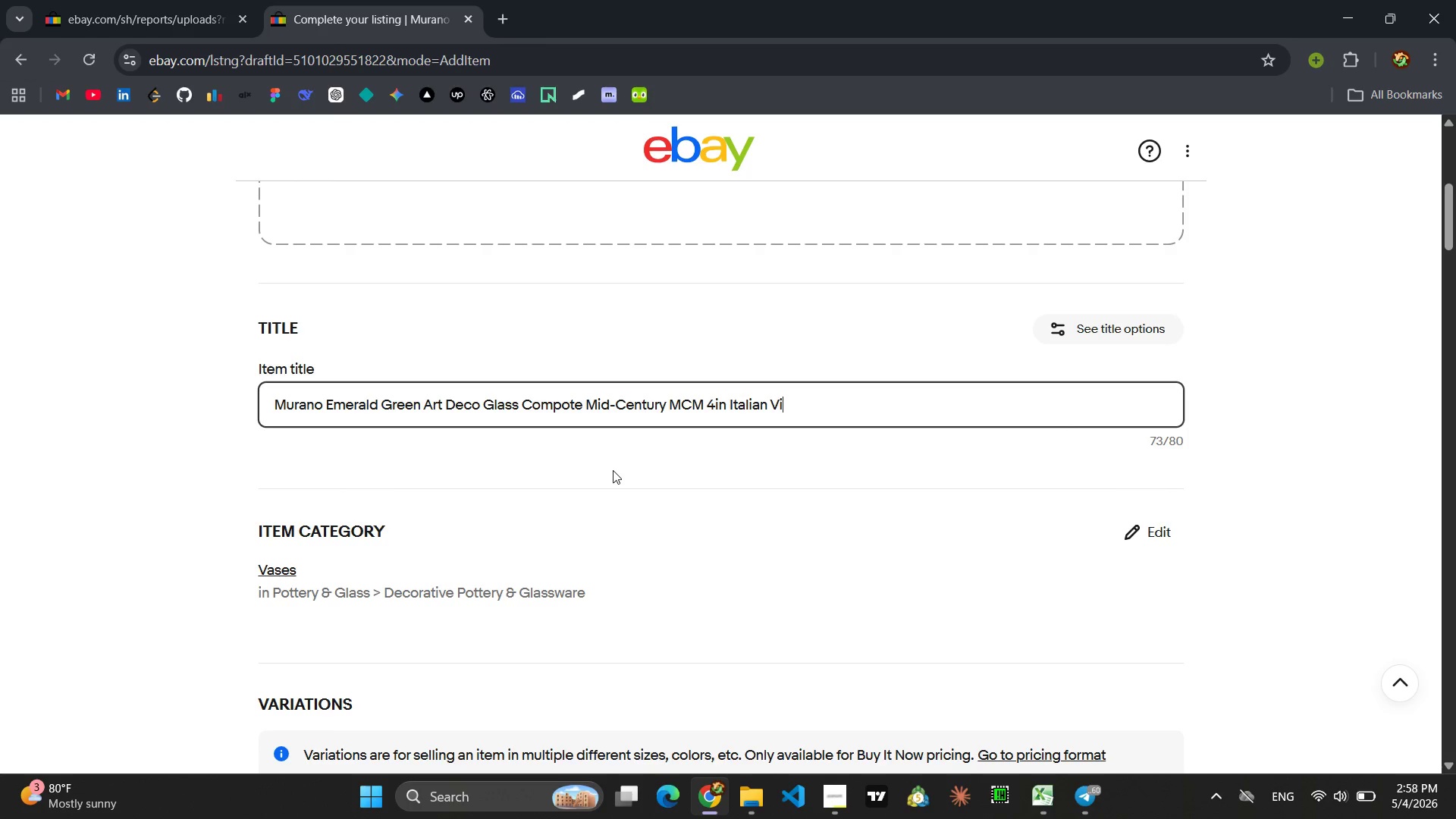 
hold_key(key=I, duration=19.39)
 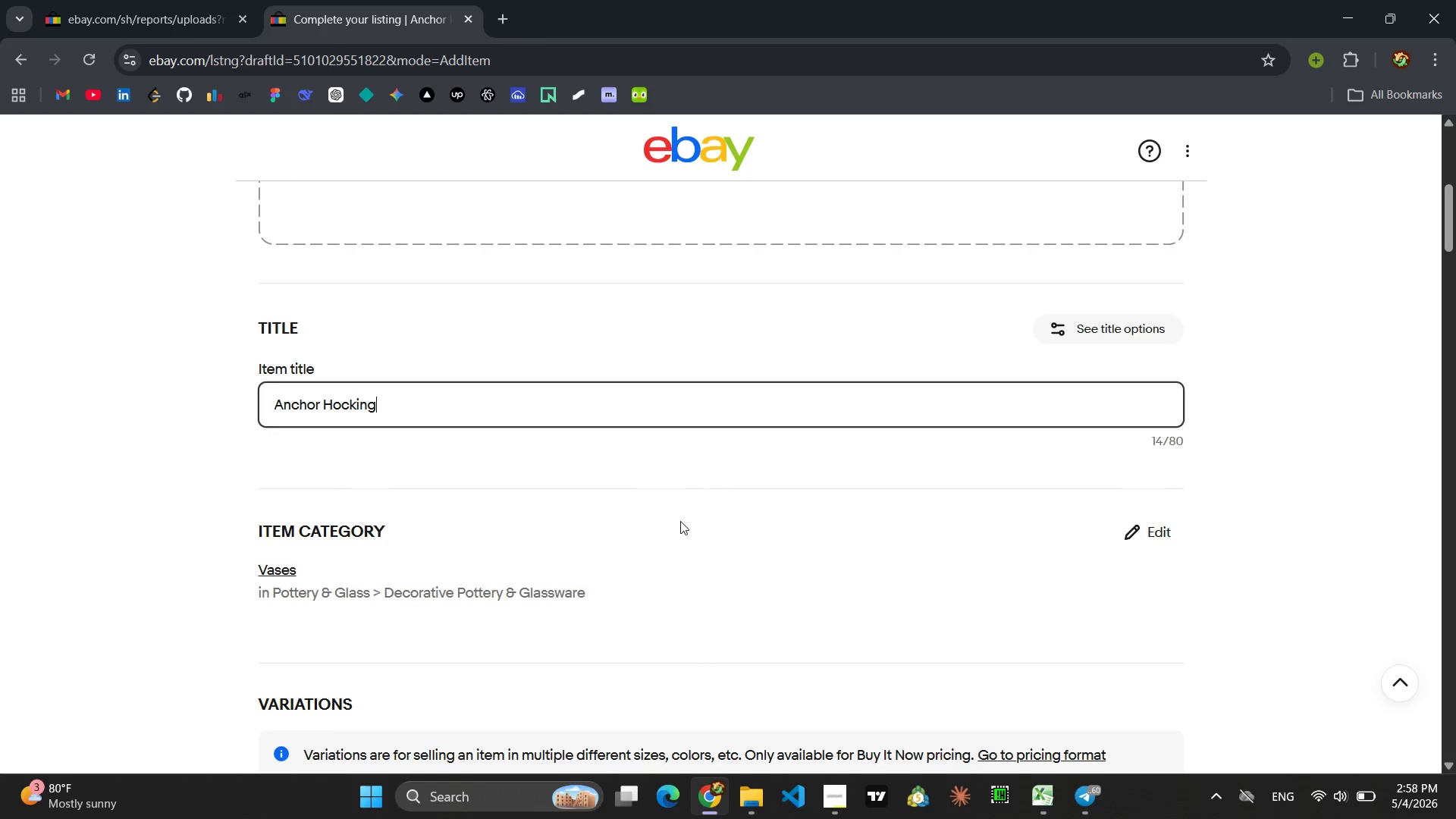 
key(Control+ControlLeft)
 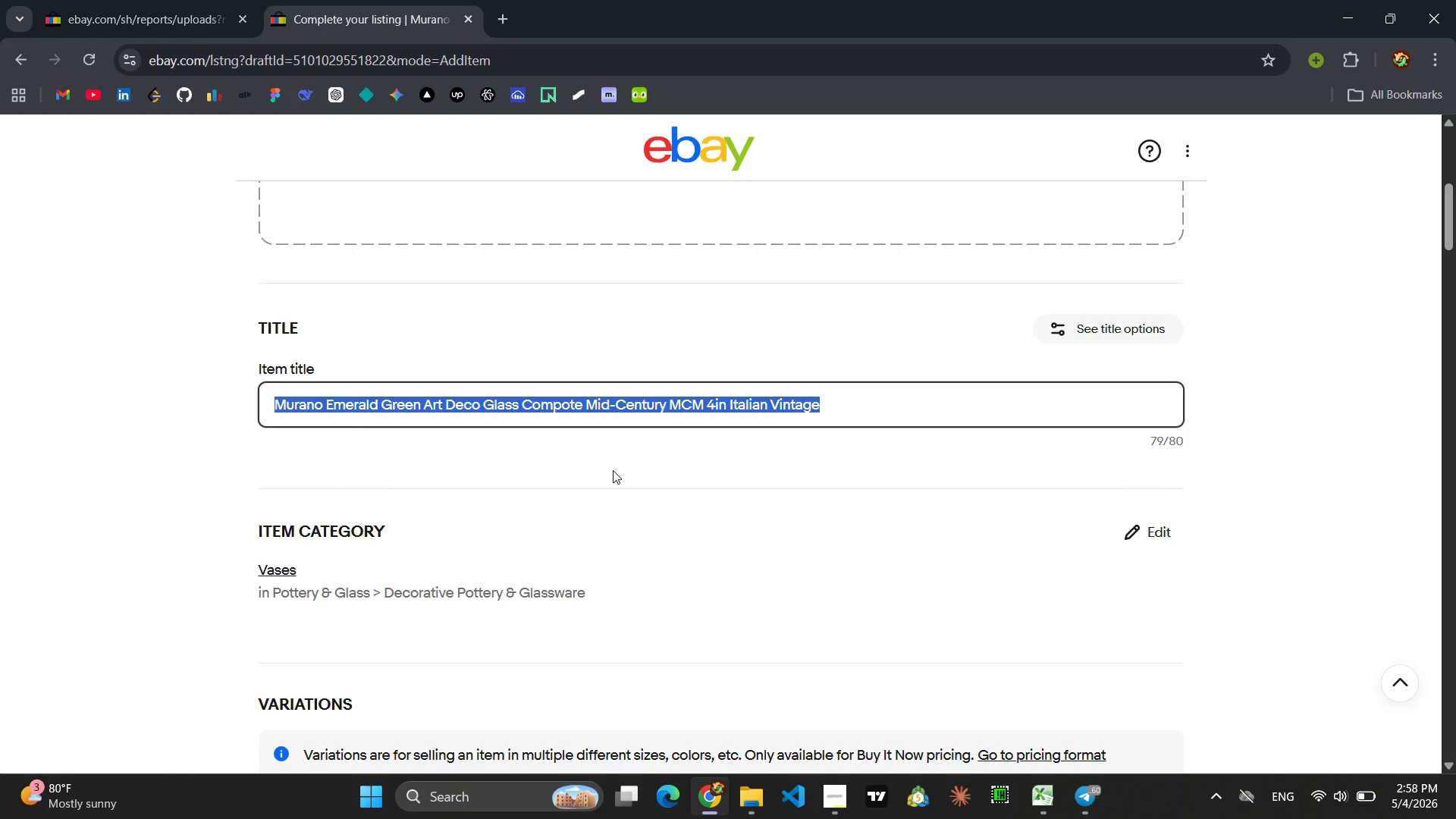 
key(Control+A)
 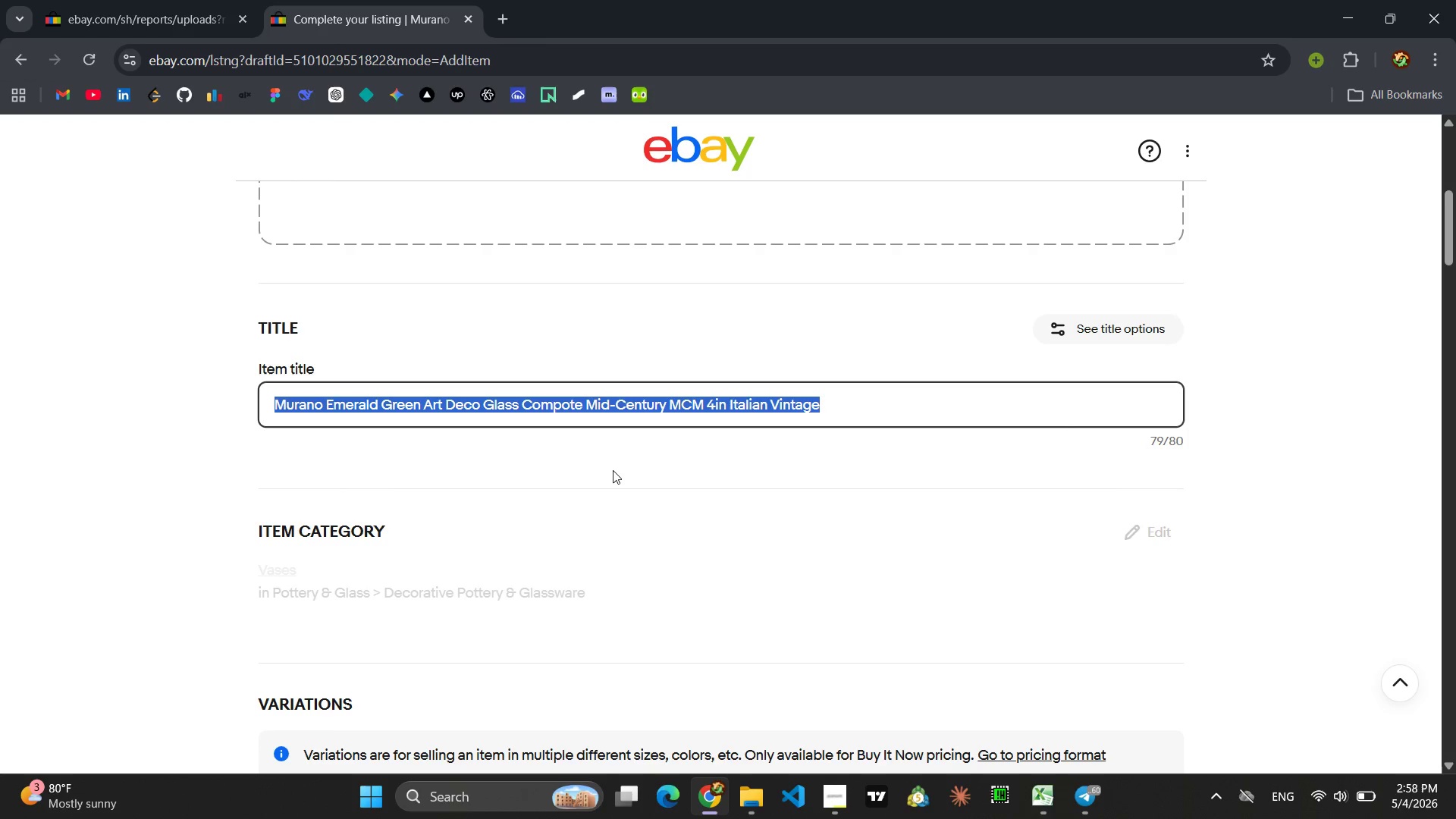 
key(Control+C)
 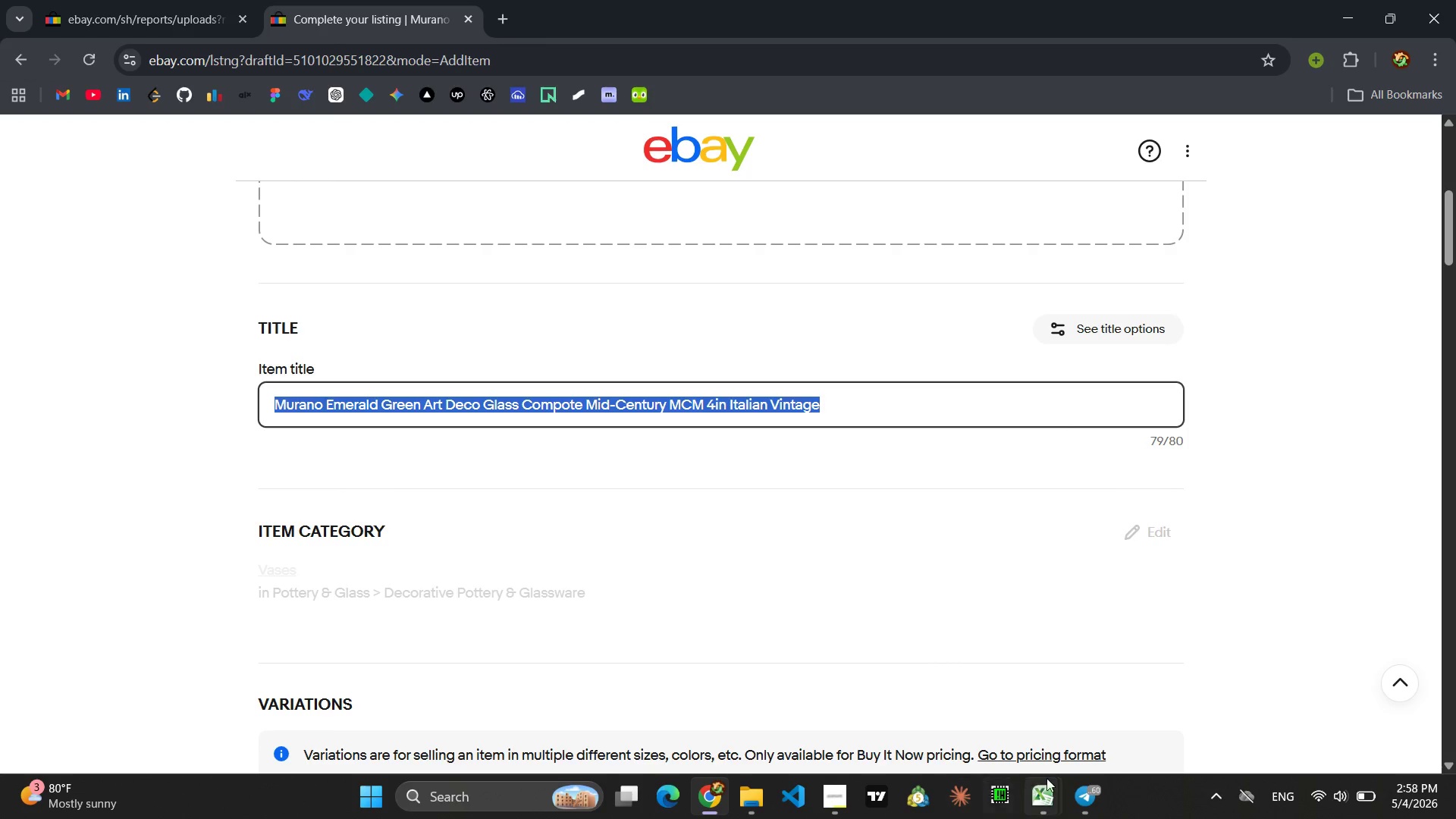 
left_click([1109, 704])
 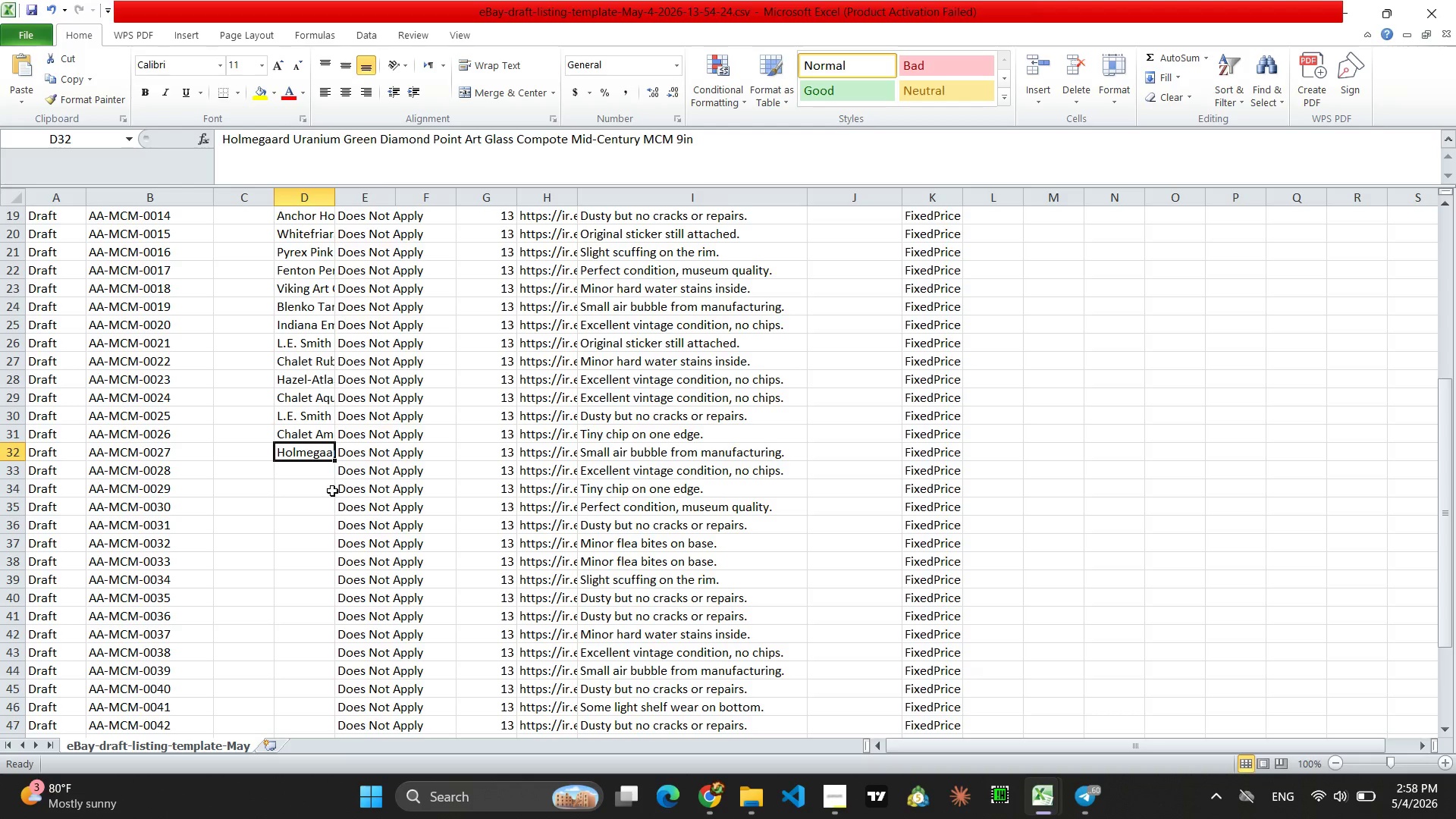 
left_click([310, 472])
 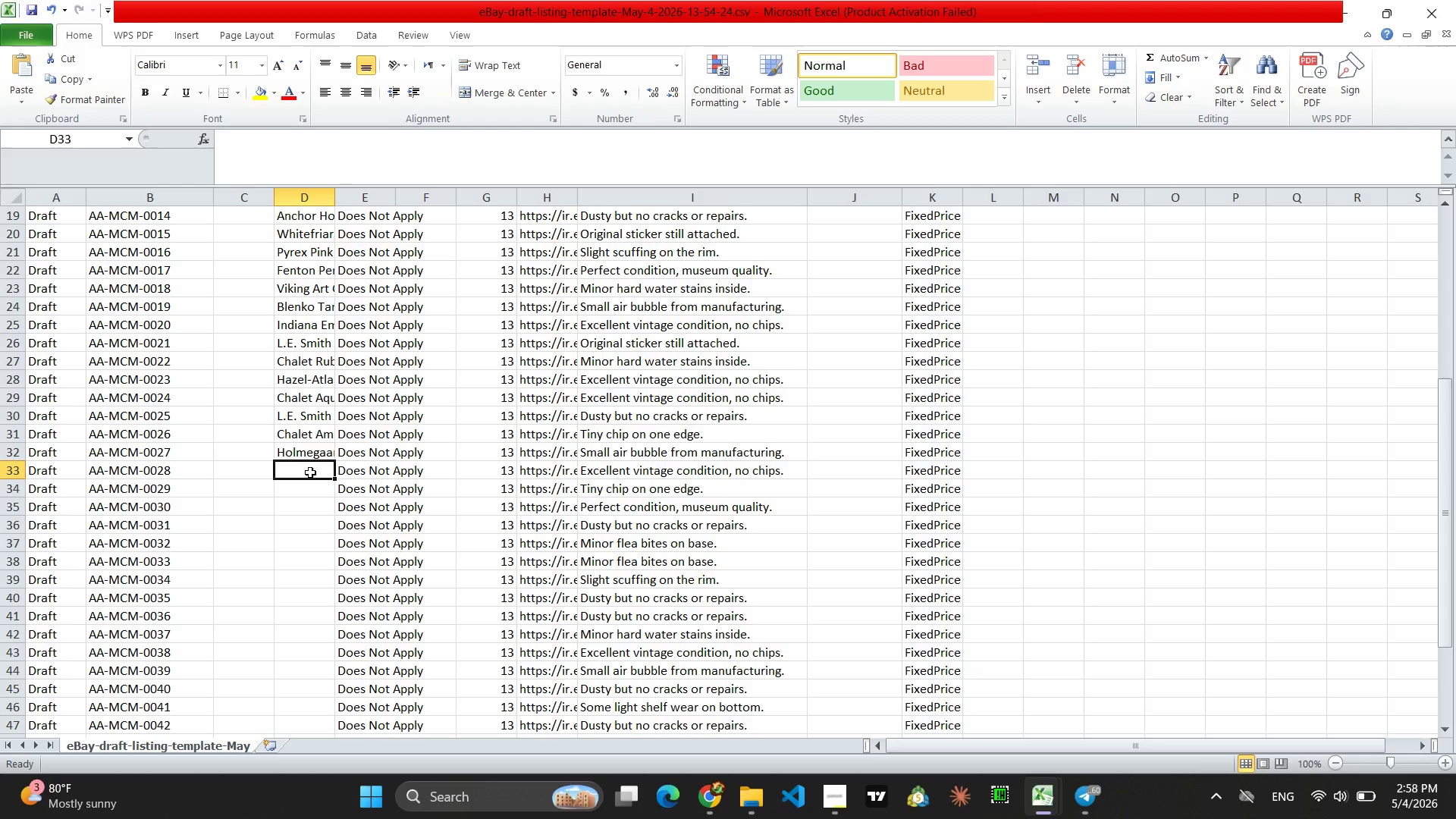 
key(Control+V)
 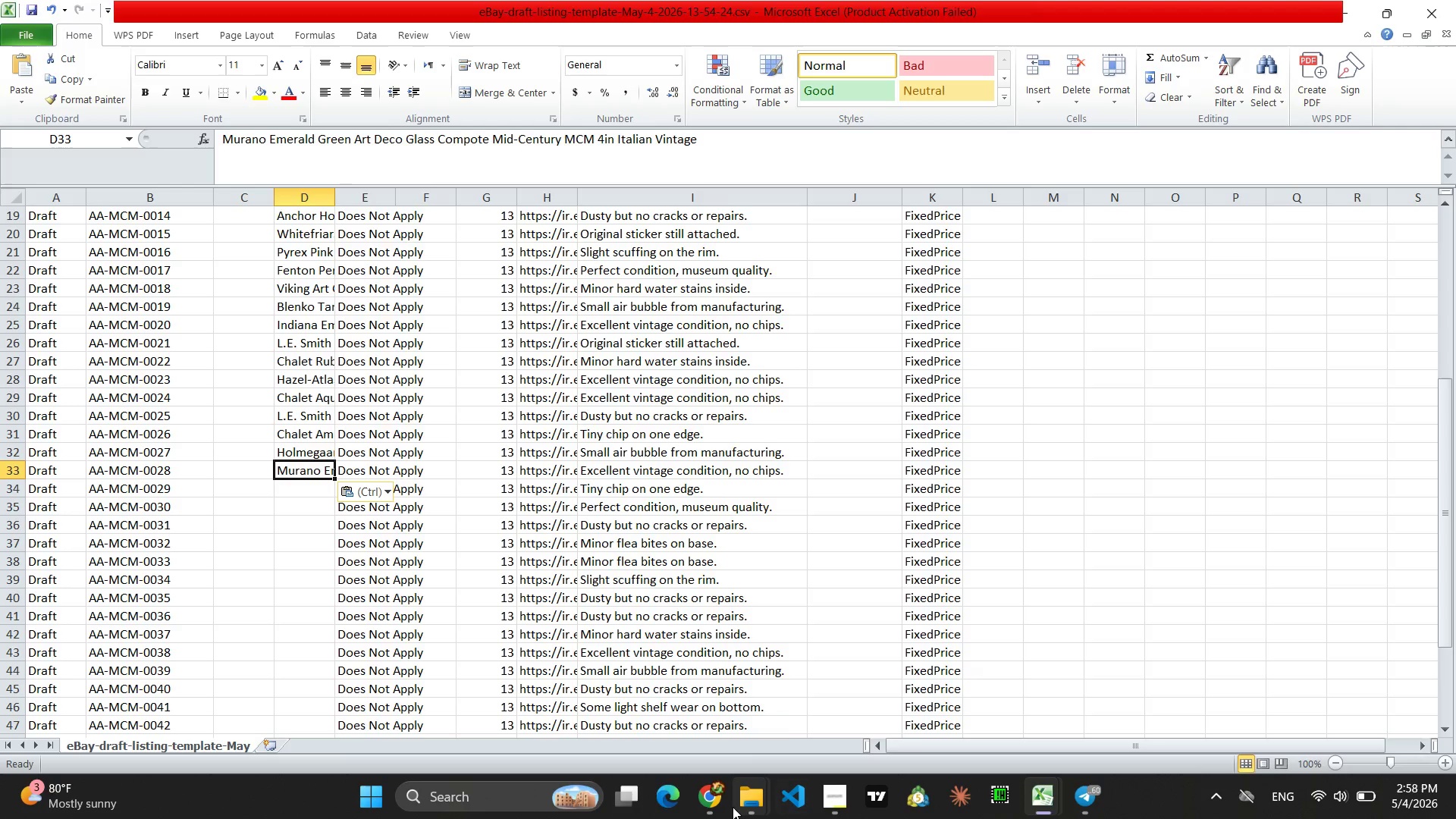 
left_click([719, 807])
 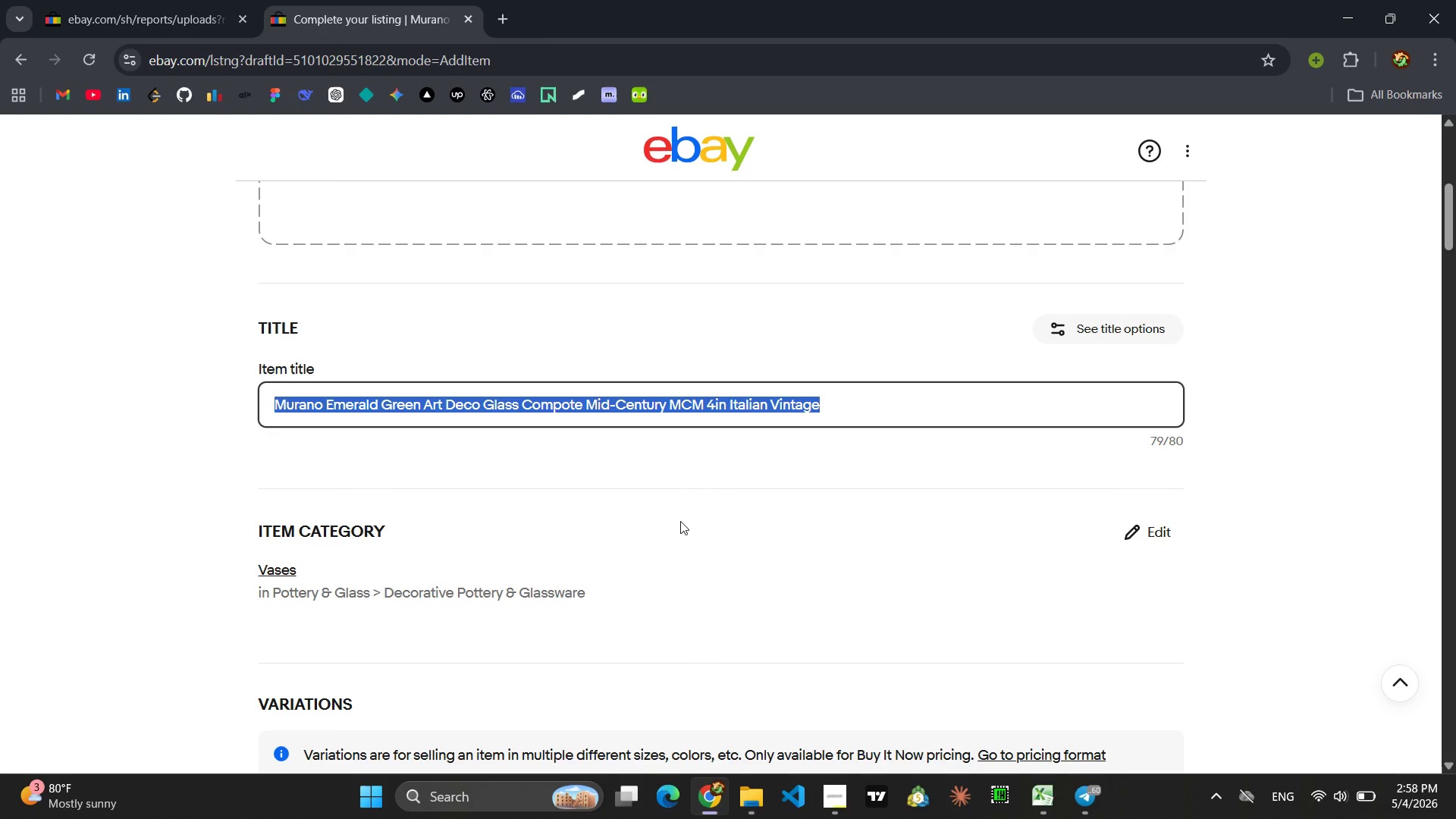 
type(Achor Hocng Emerald Grent ARt)
key(Backspace)
key(Backspace)
key(Backspace)
key(Backspace)
key(Backspace)
key(Backspace)
type(en Art Deco dec)
key(Backspace)
key(Backspace)
key(Backspace)
 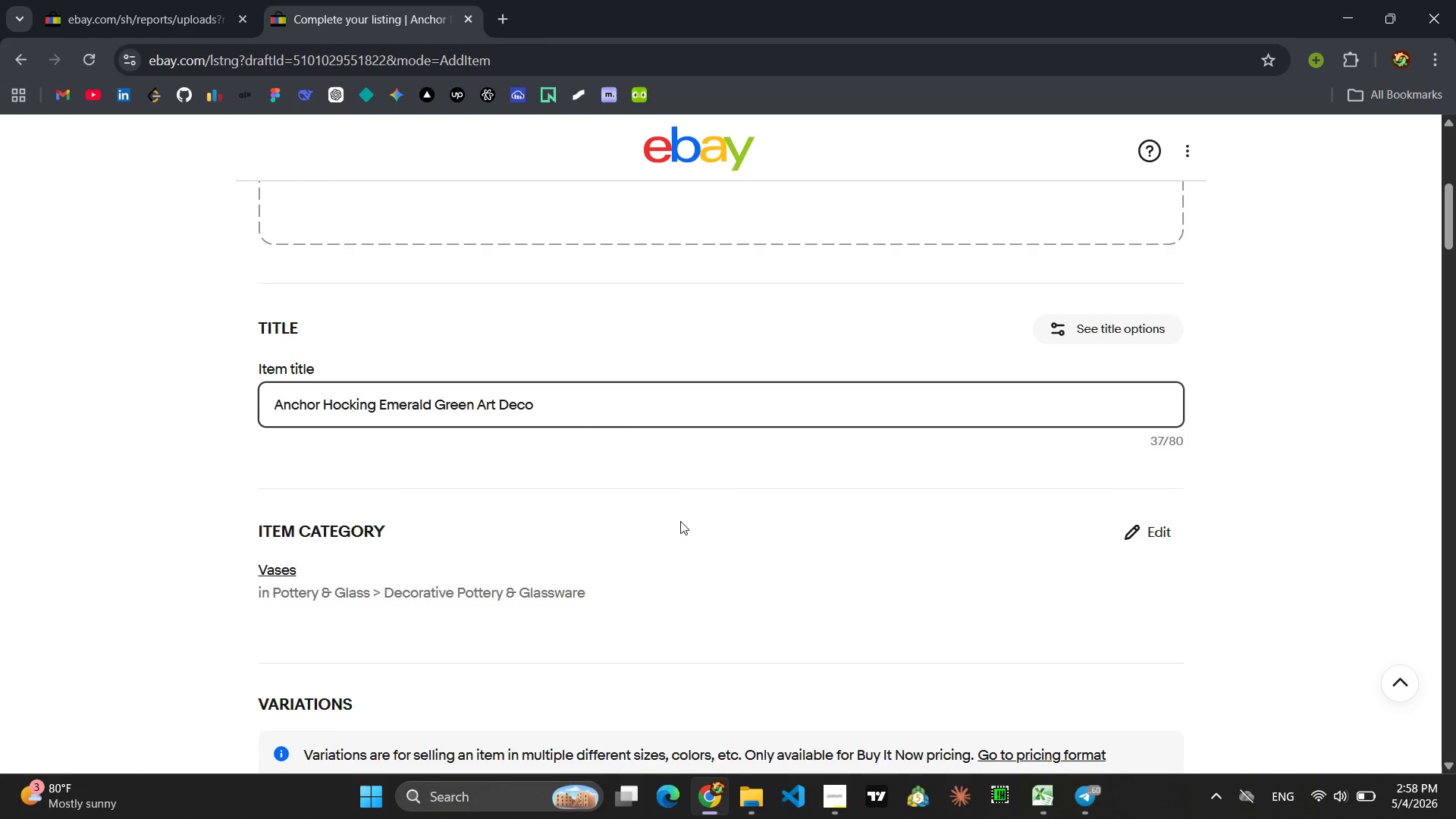 
wait(12.09)
 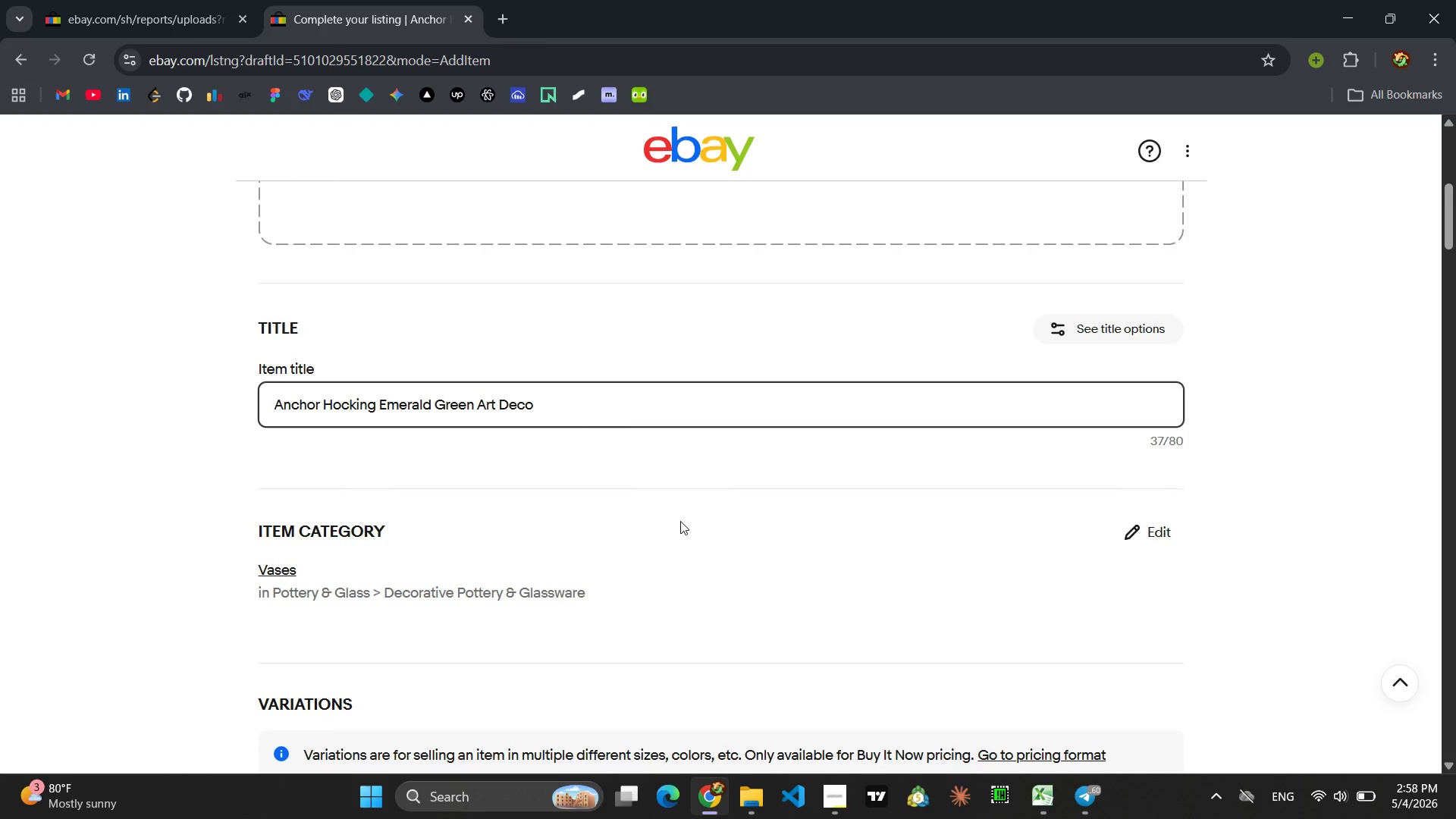 
type(DE)
 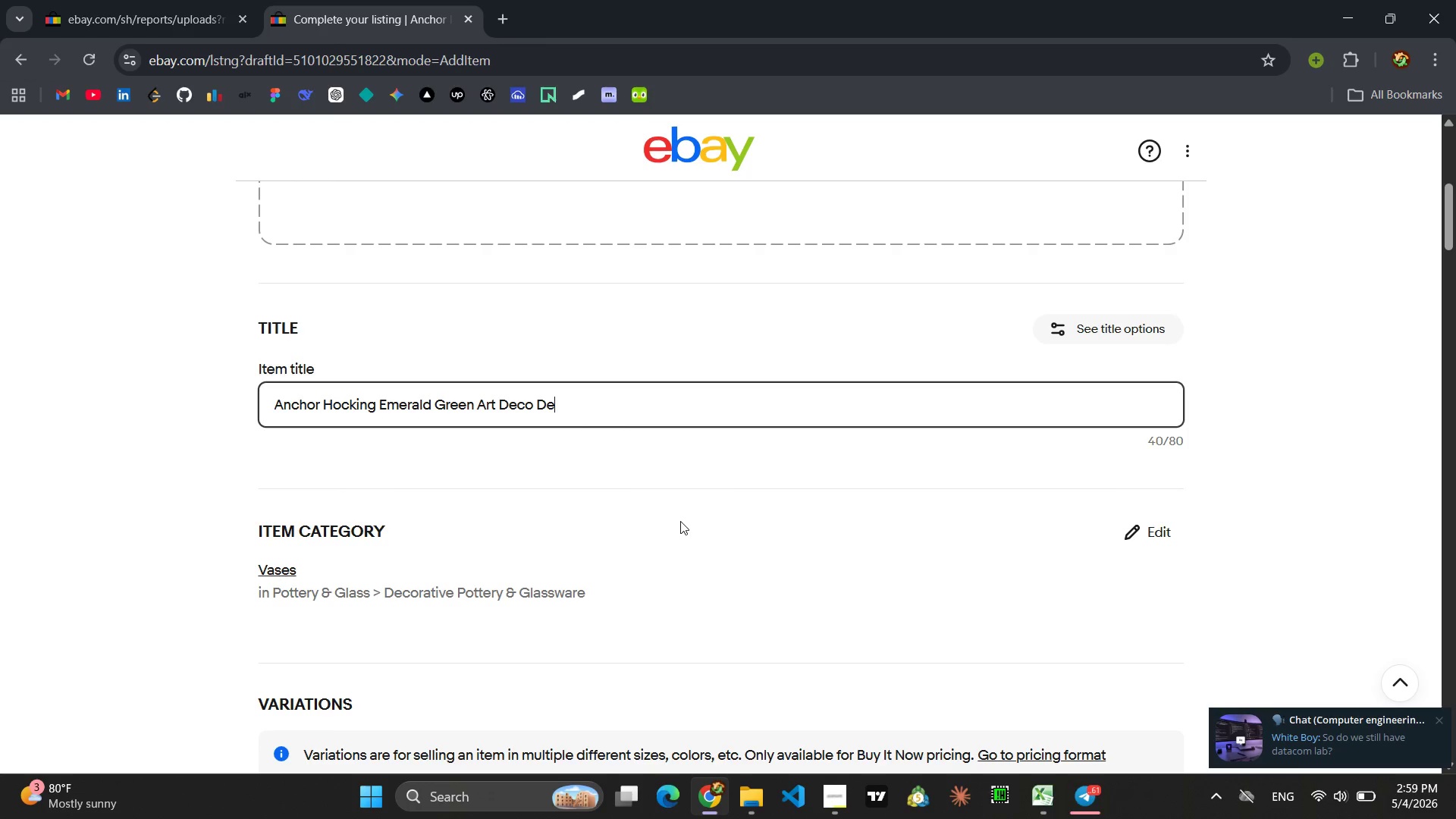 
wait(9.52)
 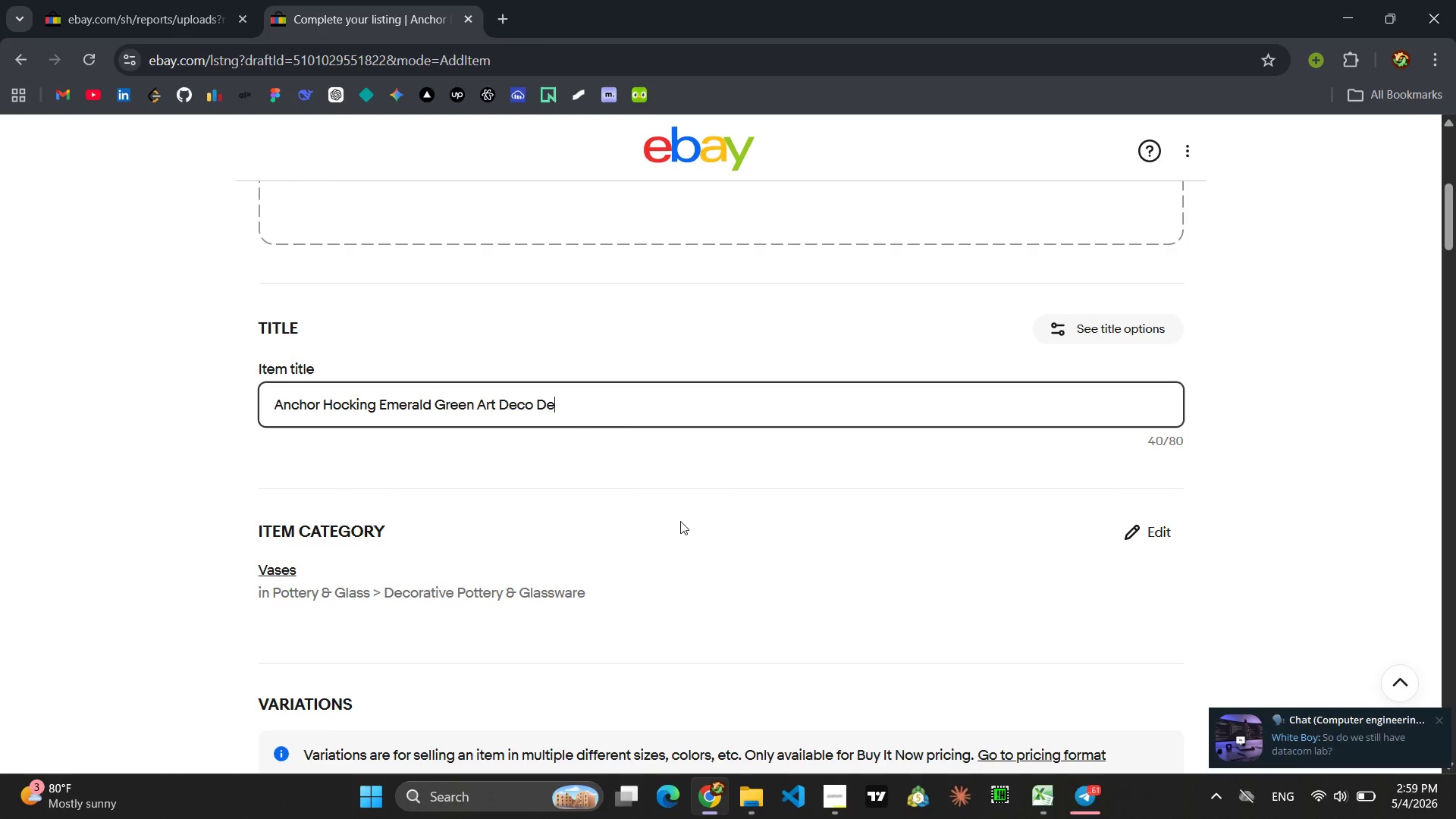 
type(a)
key(Backspace)
type(canter Mid-Century MCM 8in Art Glass)
 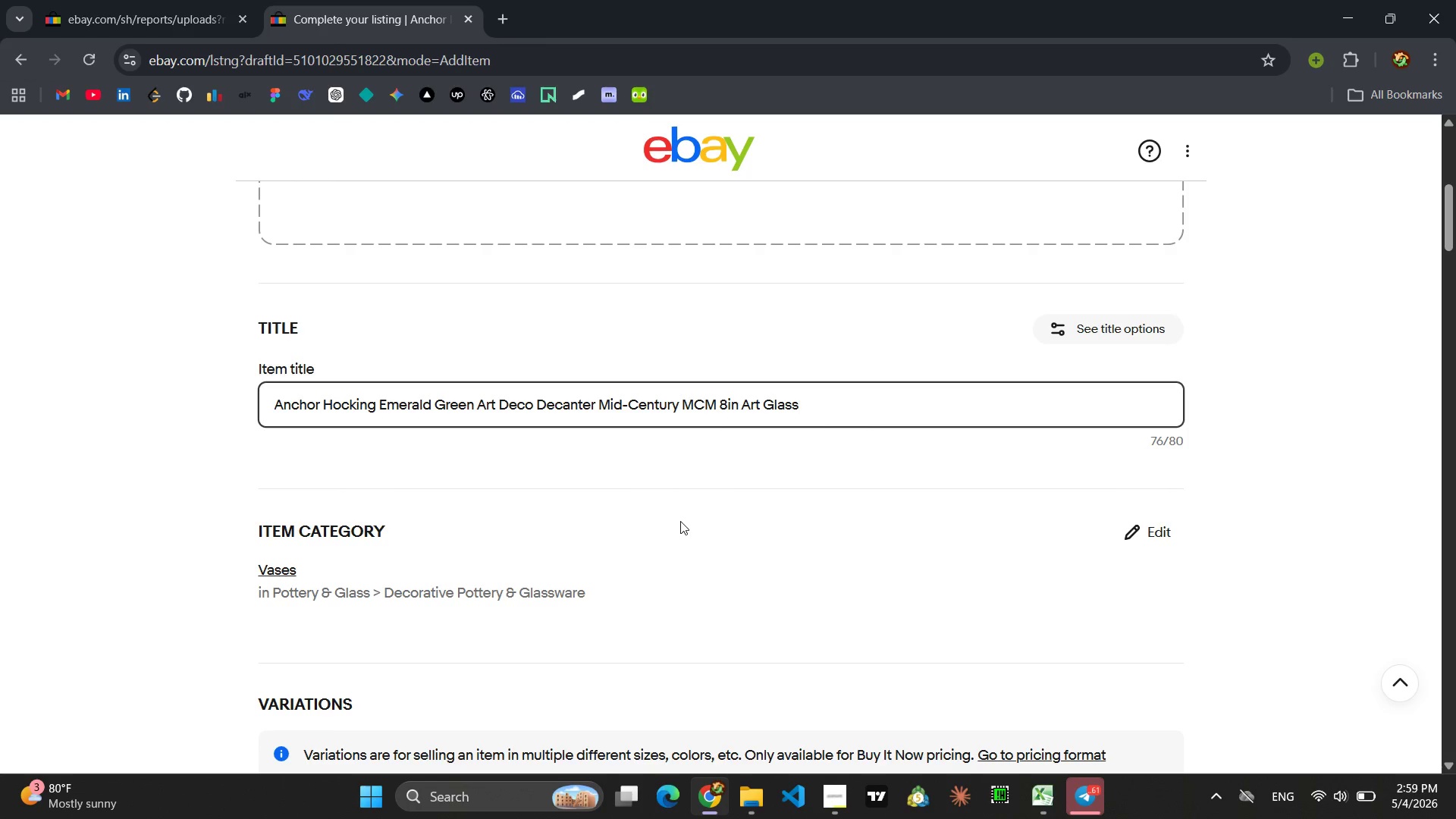 
key(Control+ControlLeft)
 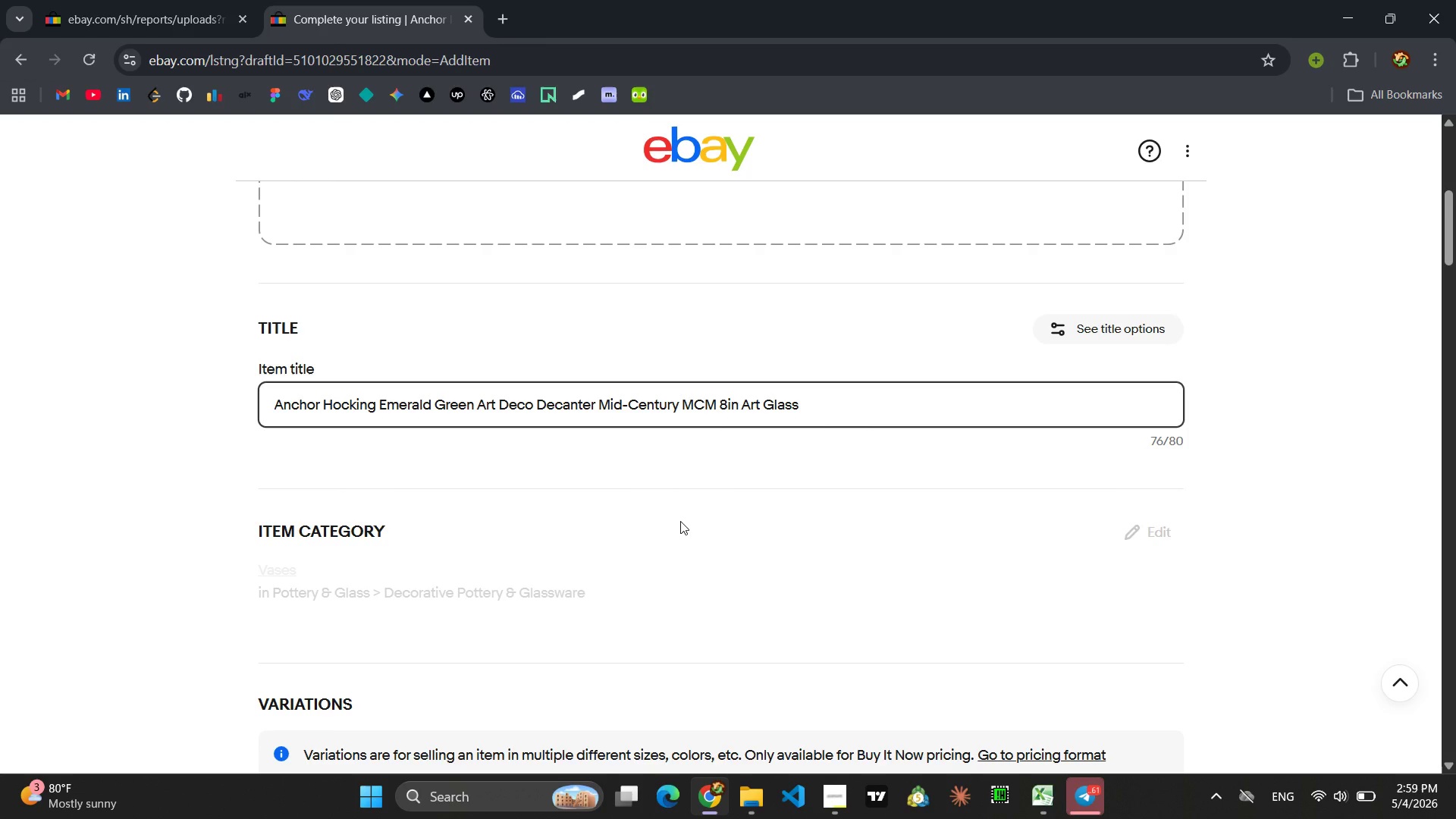 
key(Control+A)
 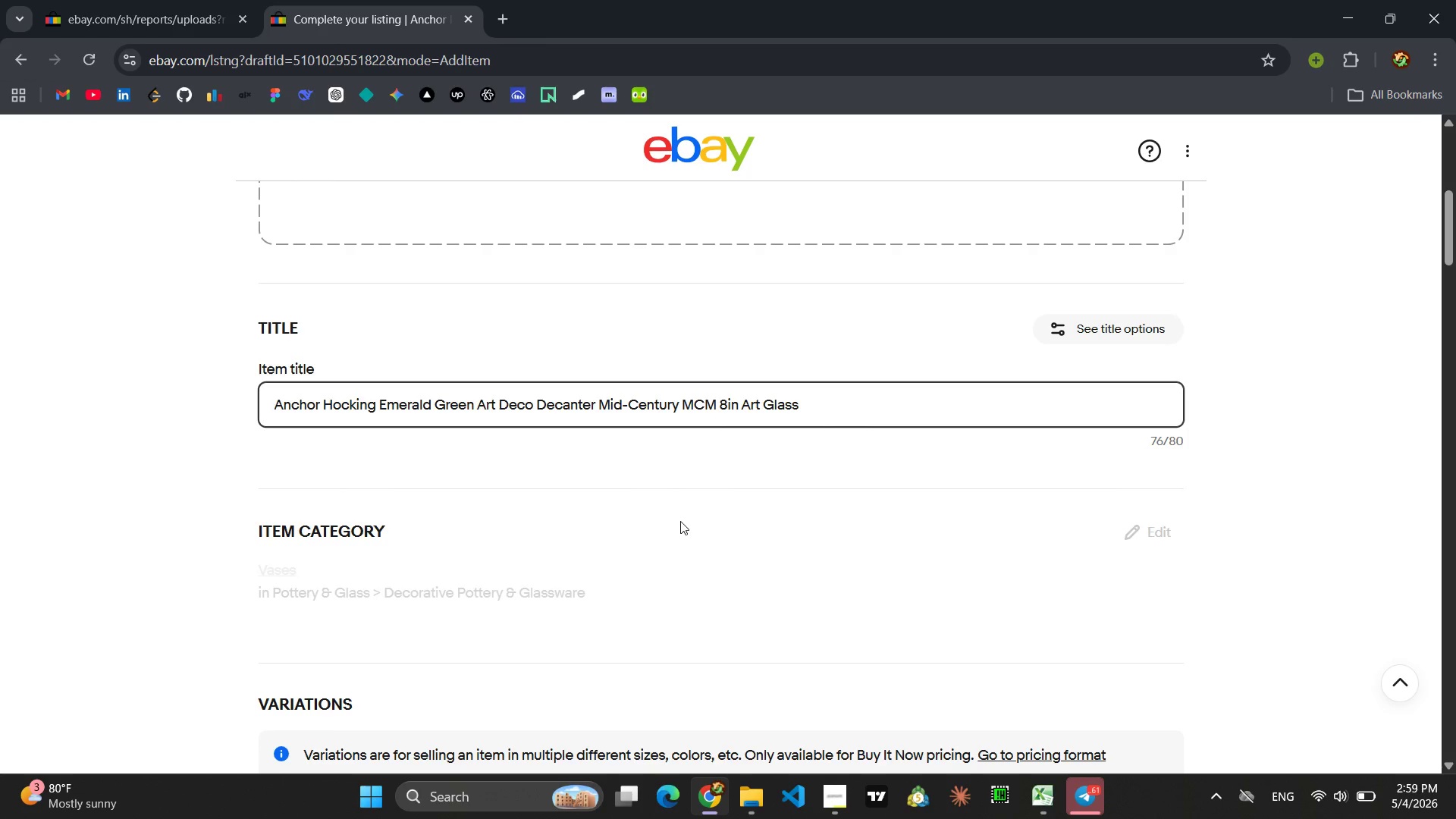 
key(Control+ControlLeft)
 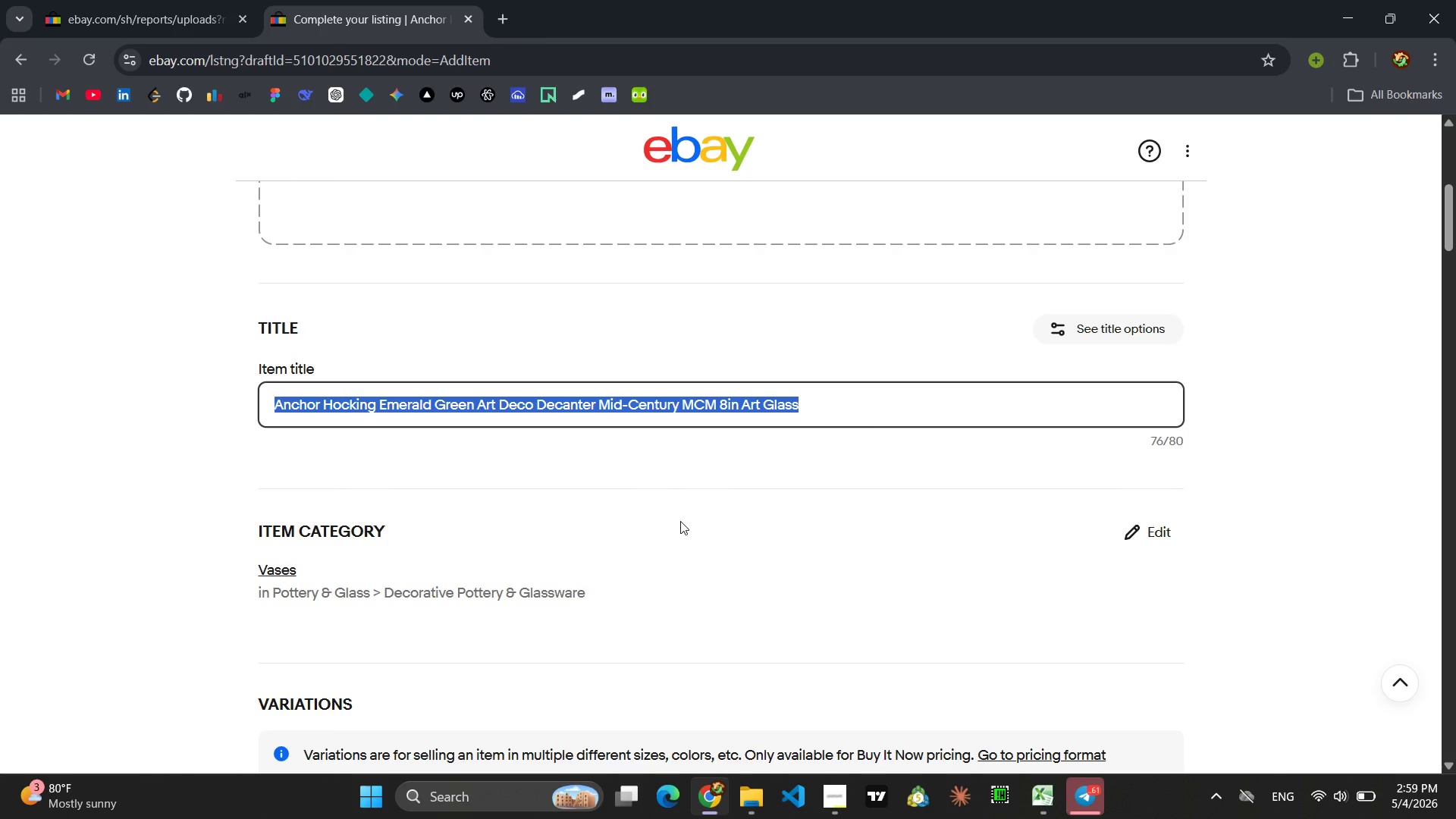 
key(Control+C)
 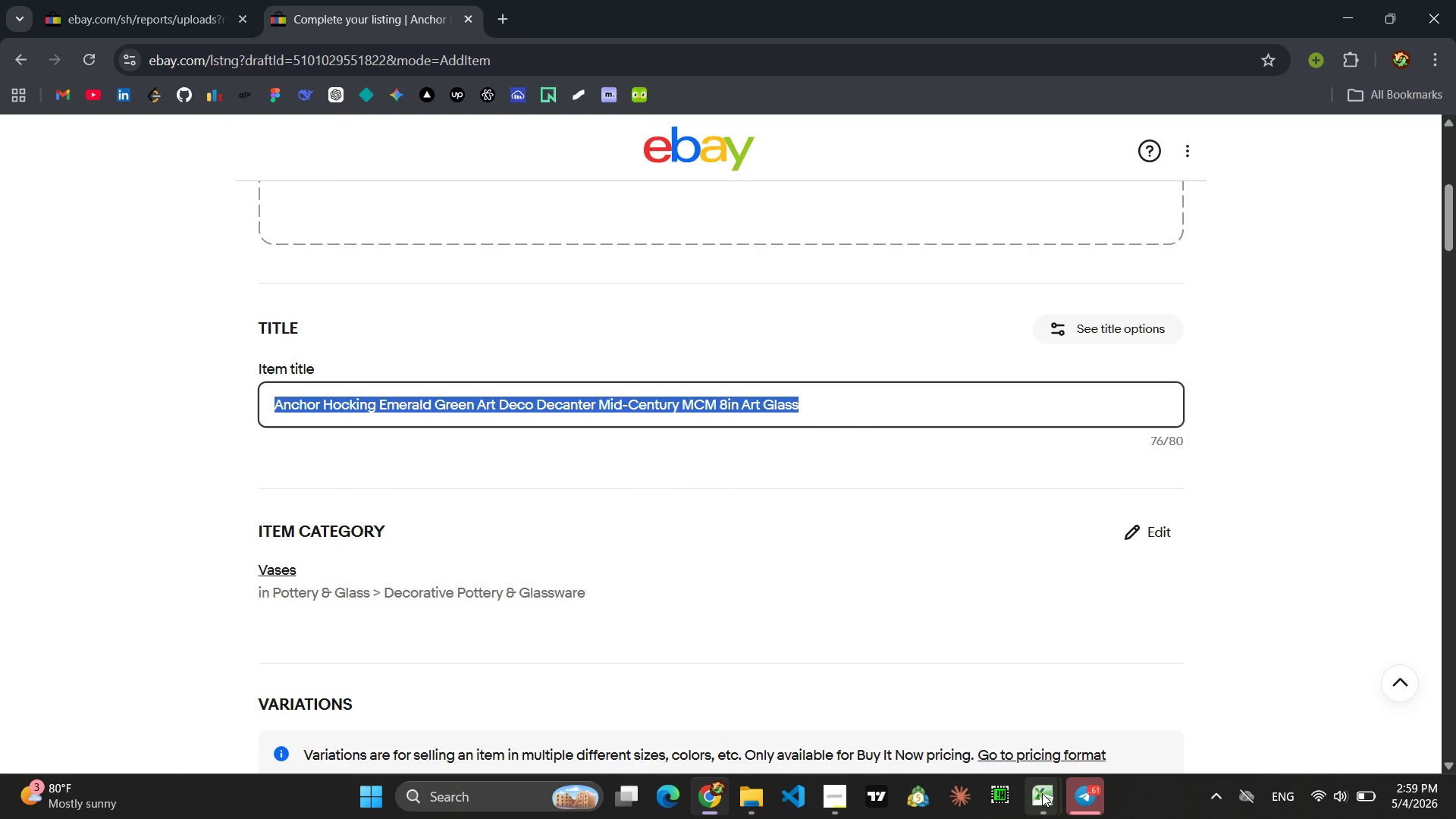 
left_click([1120, 682])
 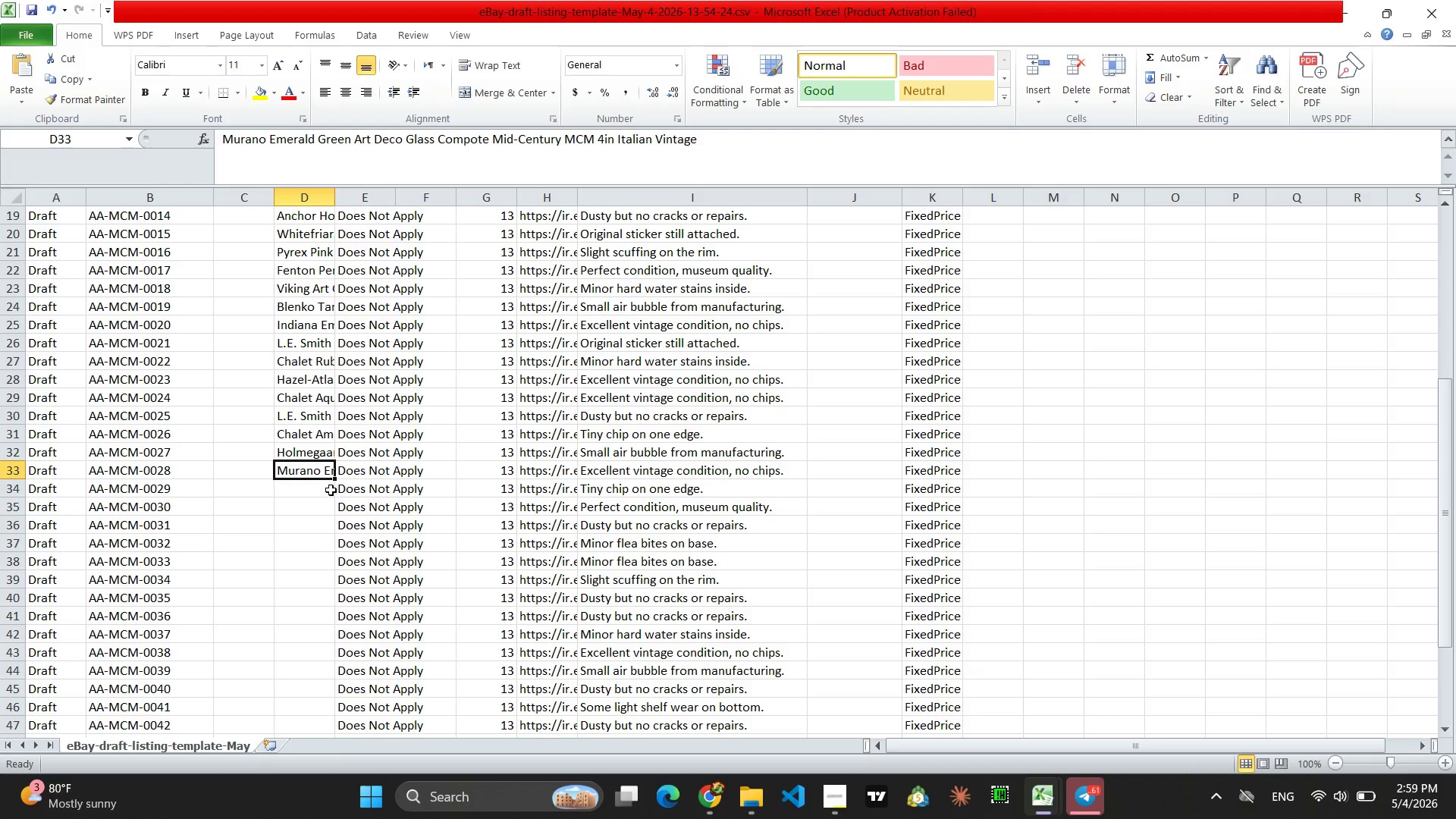 
left_click([319, 490])
 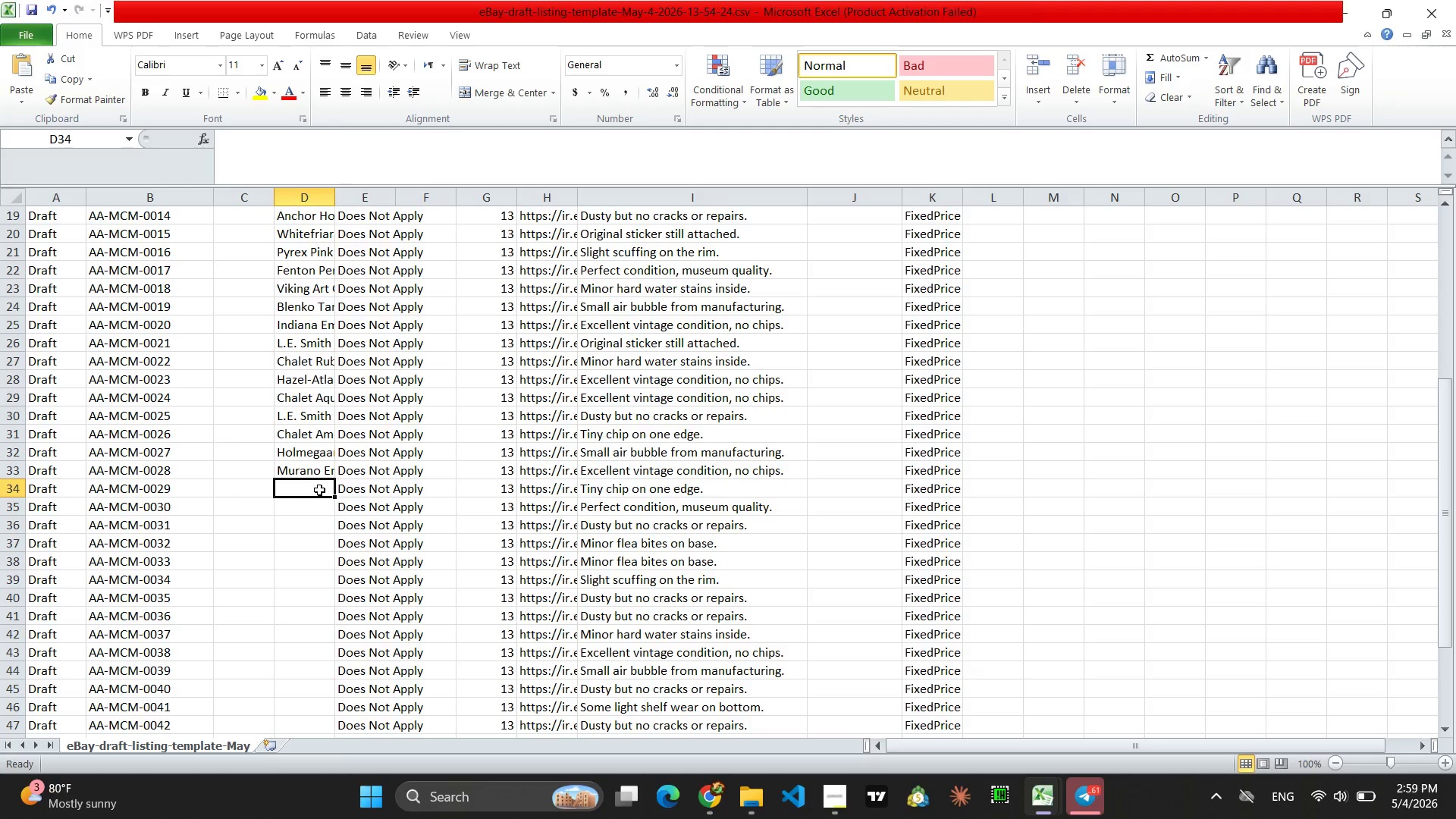 
key(Control+V)
 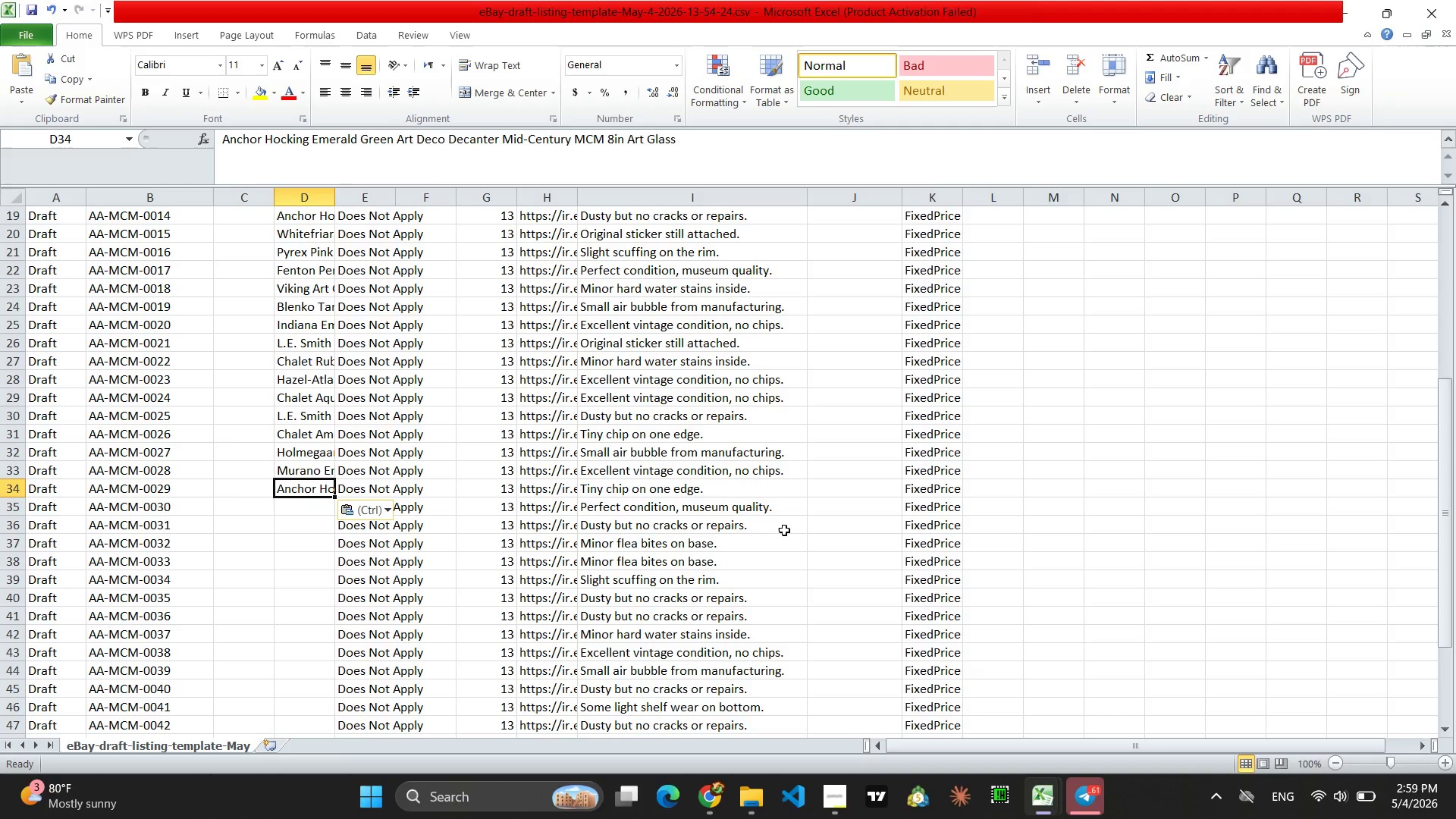 
wait(7.86)
 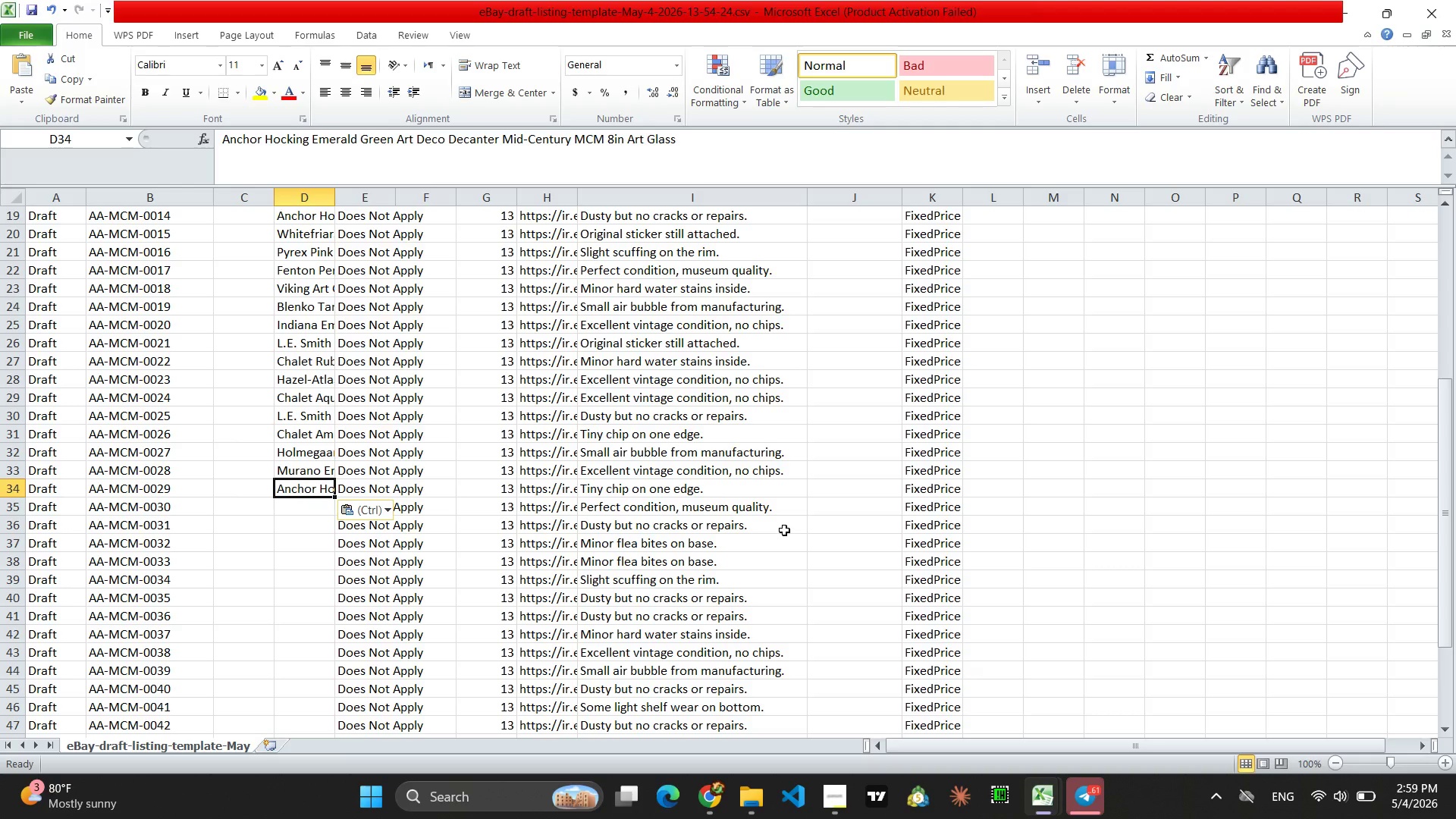 
left_click([712, 808])
 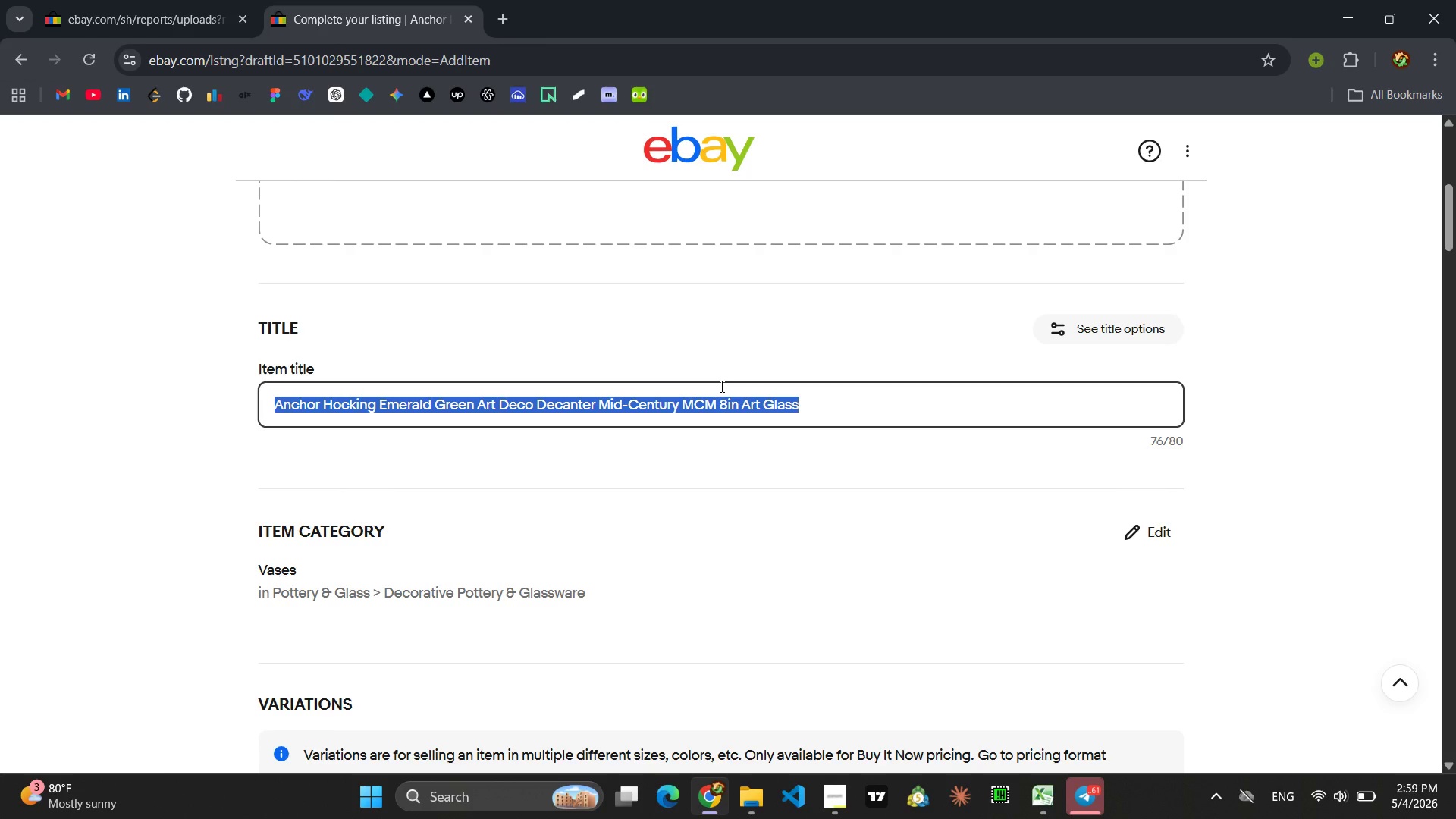 
type(A)
key(Backspace)
type(Pyrex AMethyst )
key(Backspace)
key(Backspace)
key(Backspace)
key(Backspace)
key(Backspace)
key(Backspace)
key(Backspace)
key(Backspace)
type(methyst ATomic Sta)
 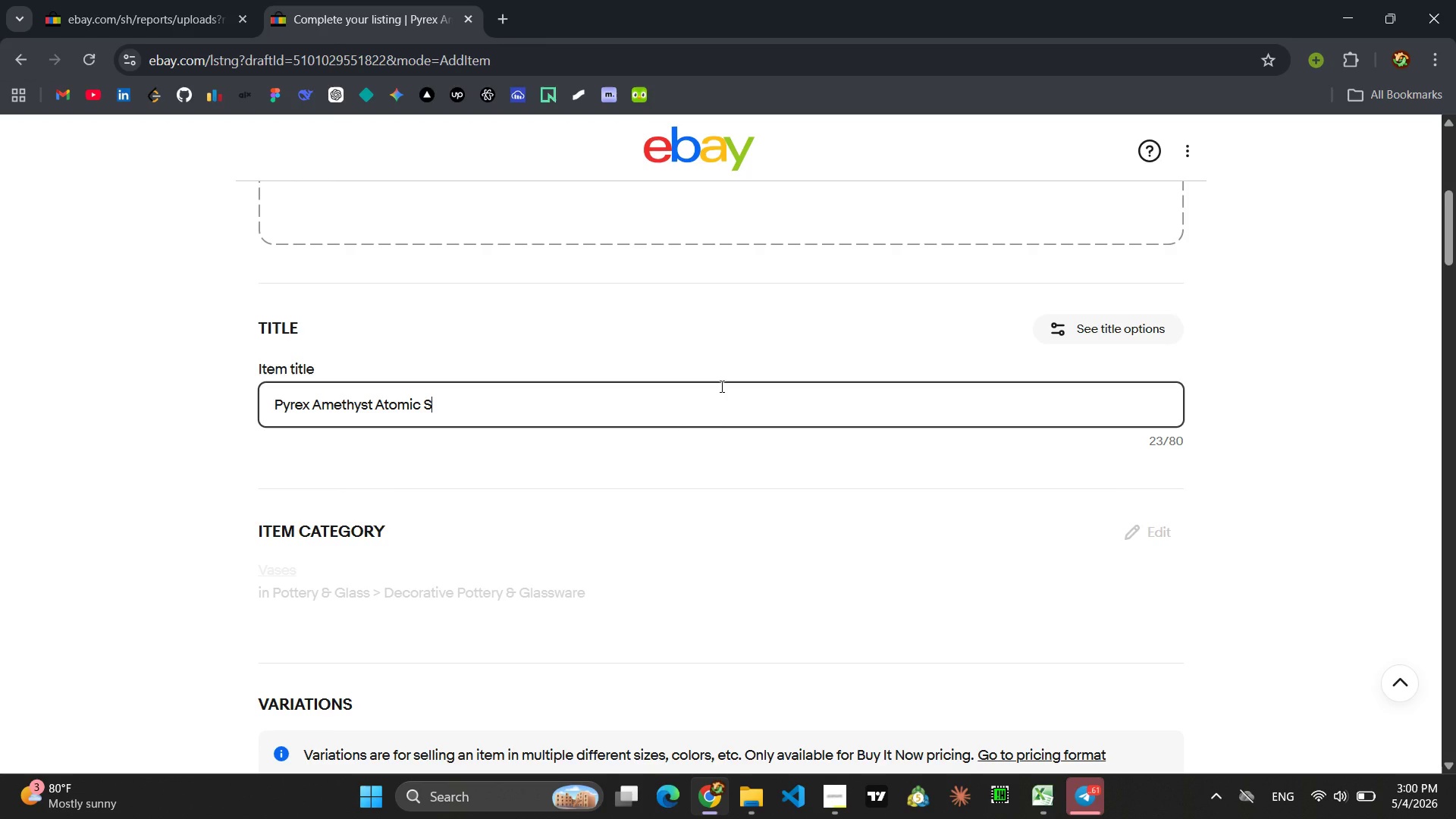 
type(rburst Glass PApe )
key(Backspace)
type(weight Mid-c)
key(Backspace)
type(Centuy MCM 1in )
key(Backspace)
key(Backspace)
key(Backspace)
type(2in Art Glass)
 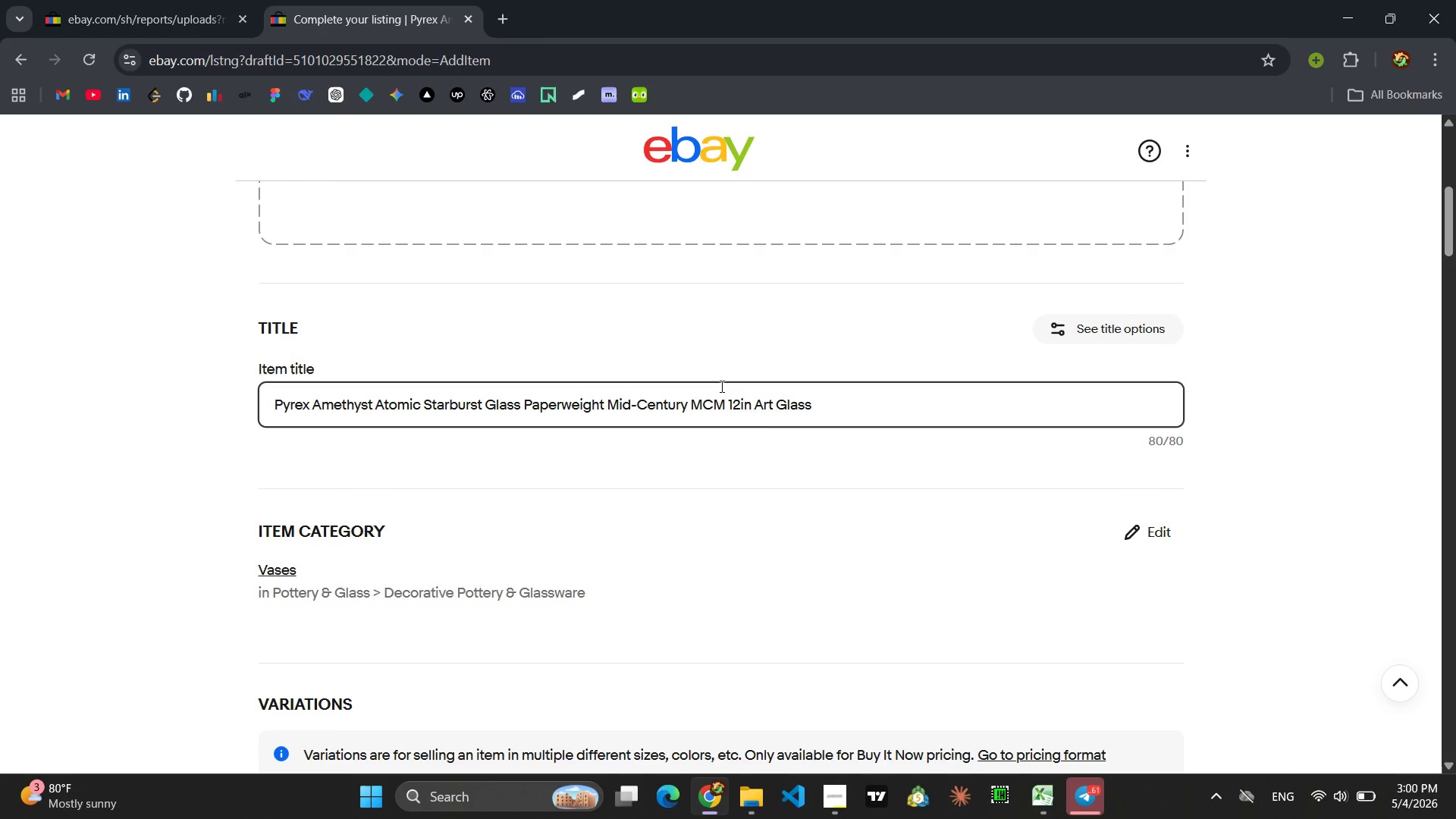 
key(Control+ControlLeft)
 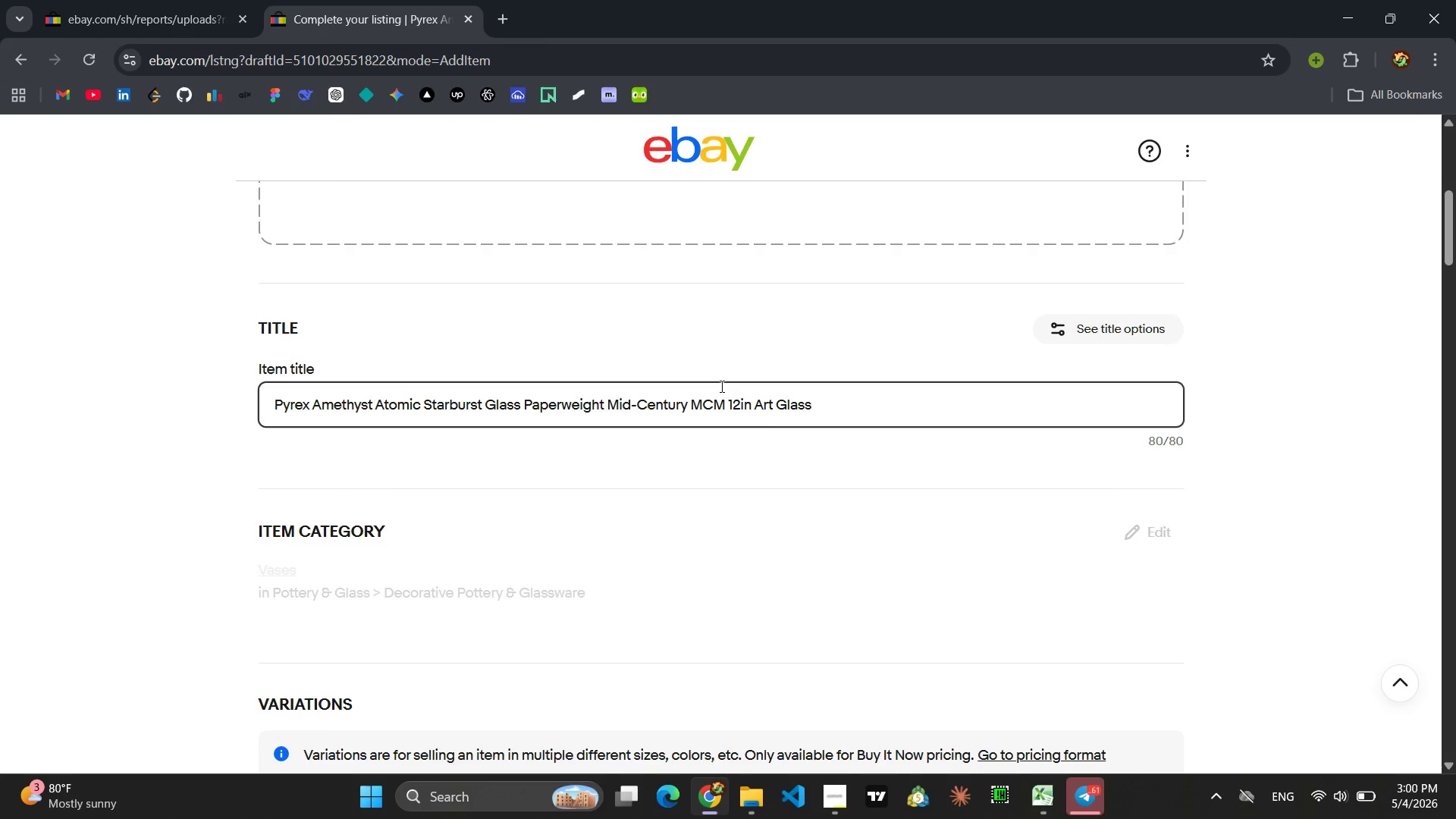 
key(Control+A)
 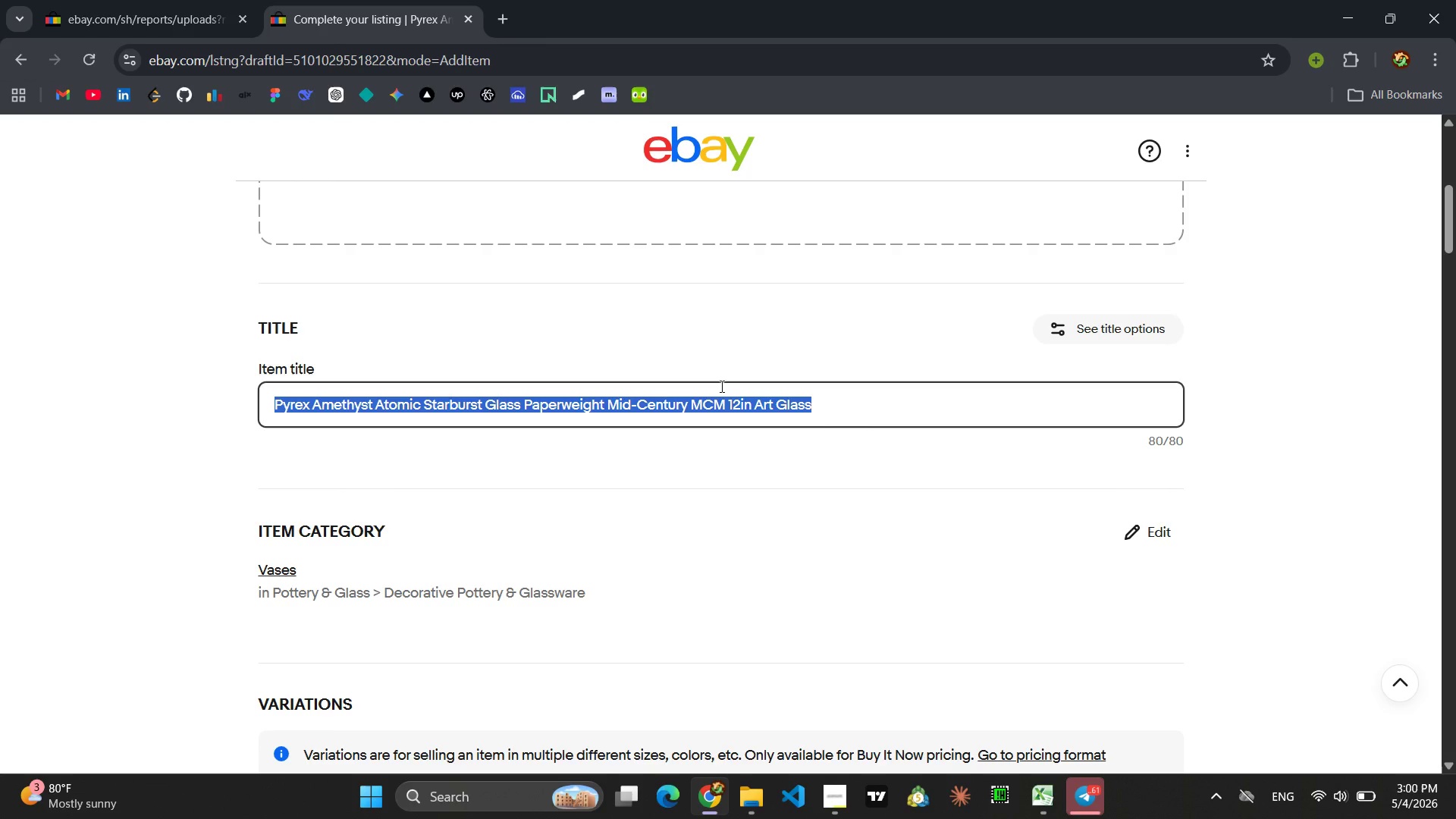 
key(Control+C)
 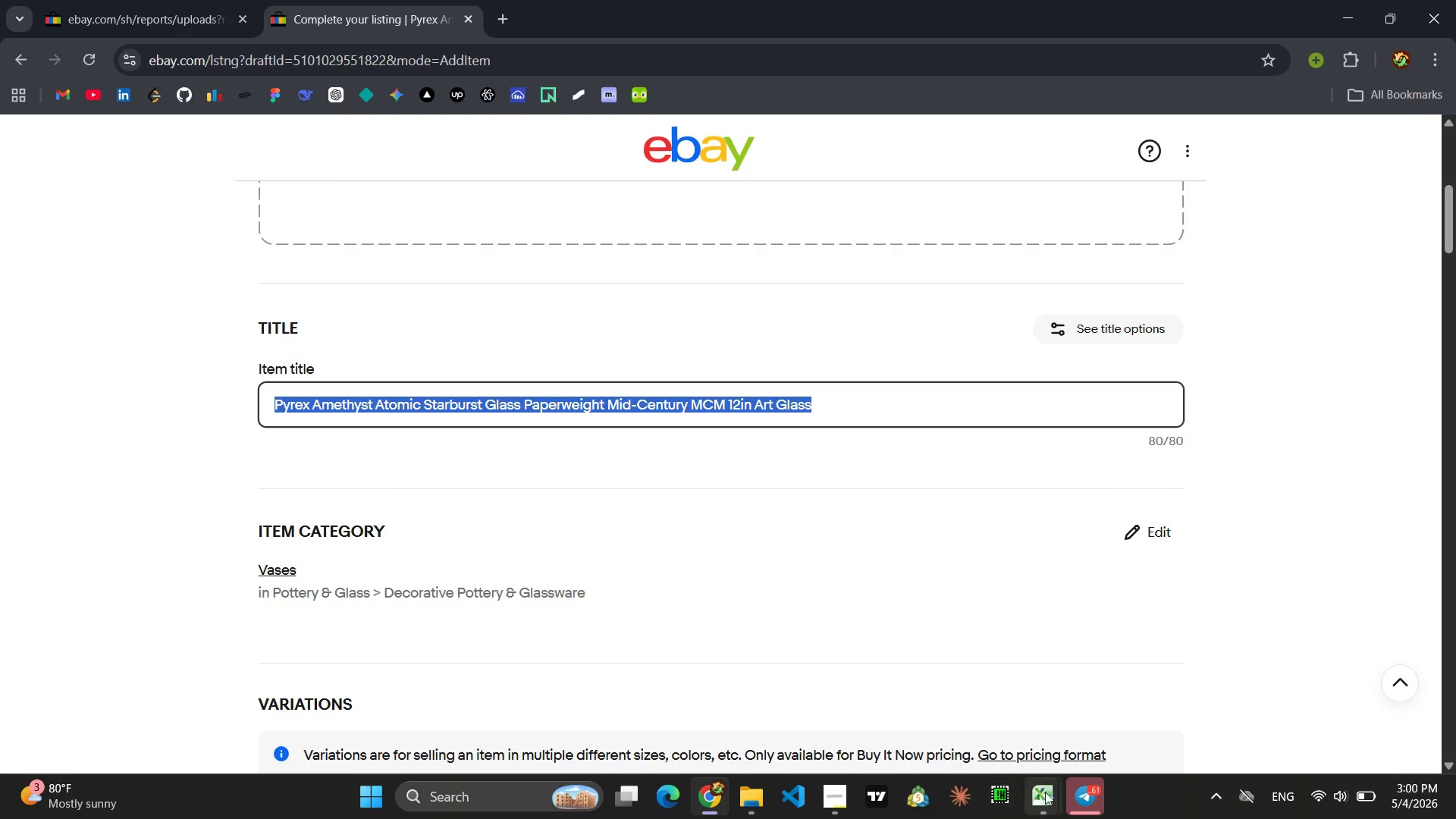 
left_click([1086, 704])
 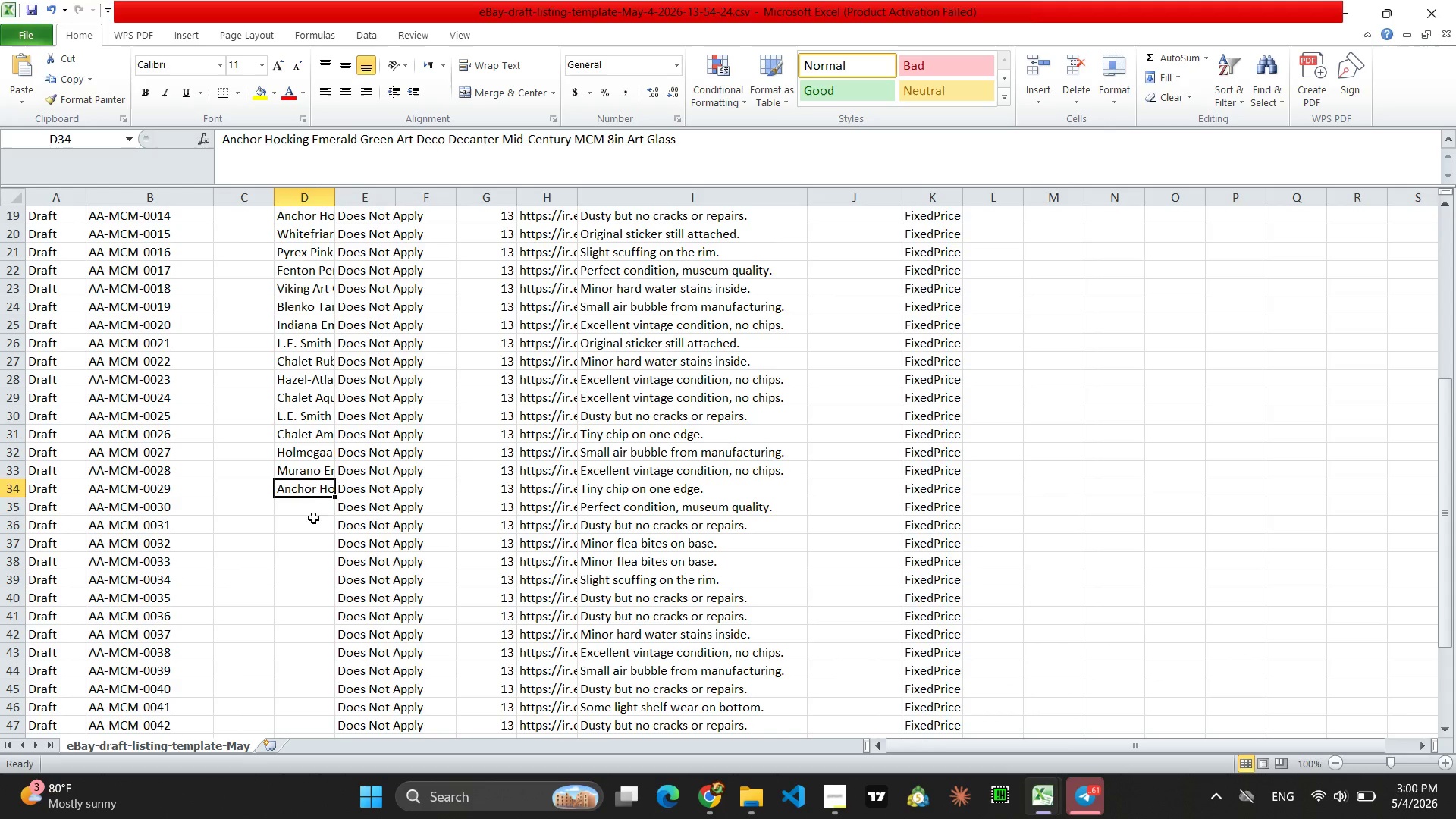 
left_click([310, 511])
 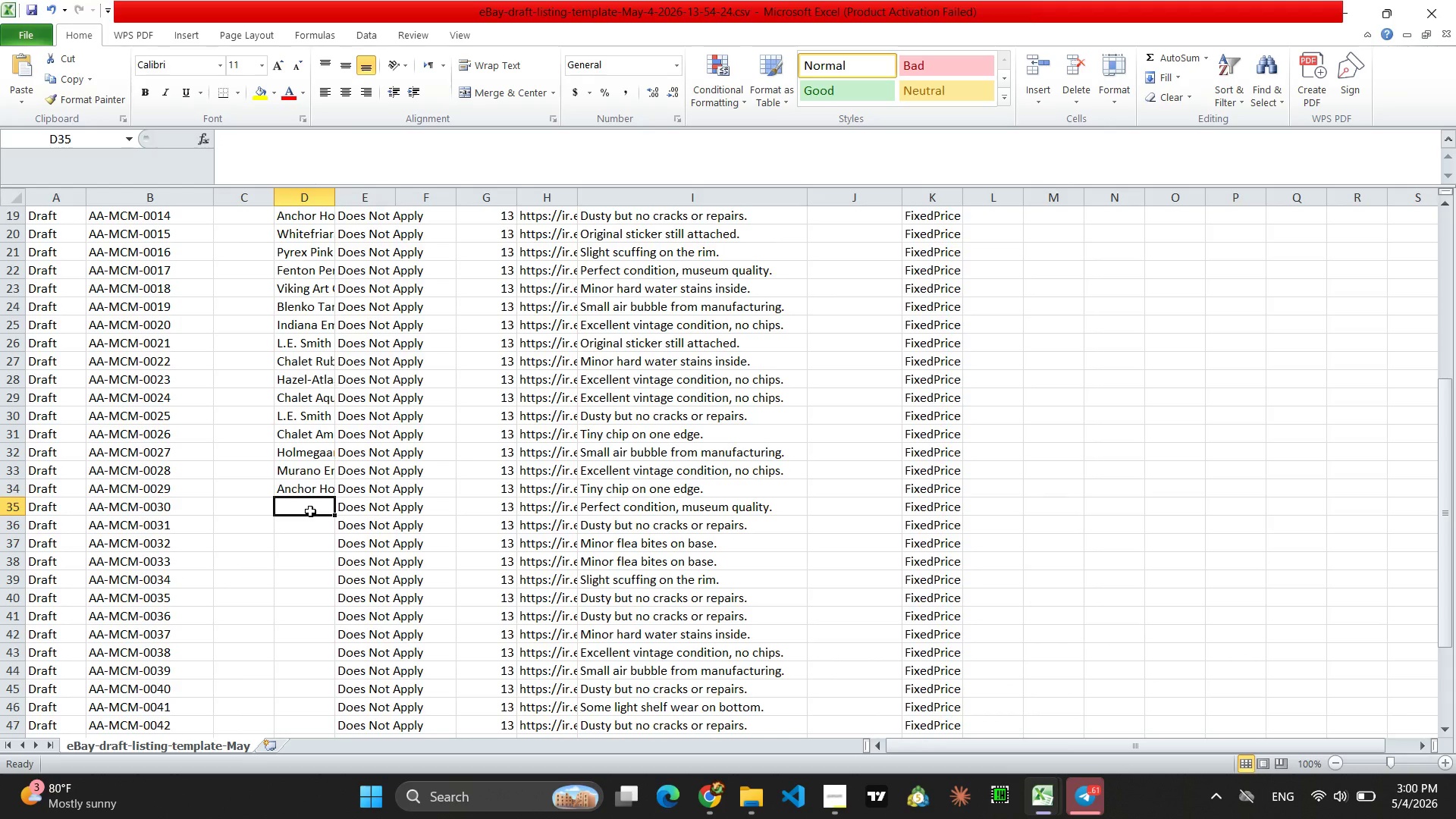 
key(Control+V)
 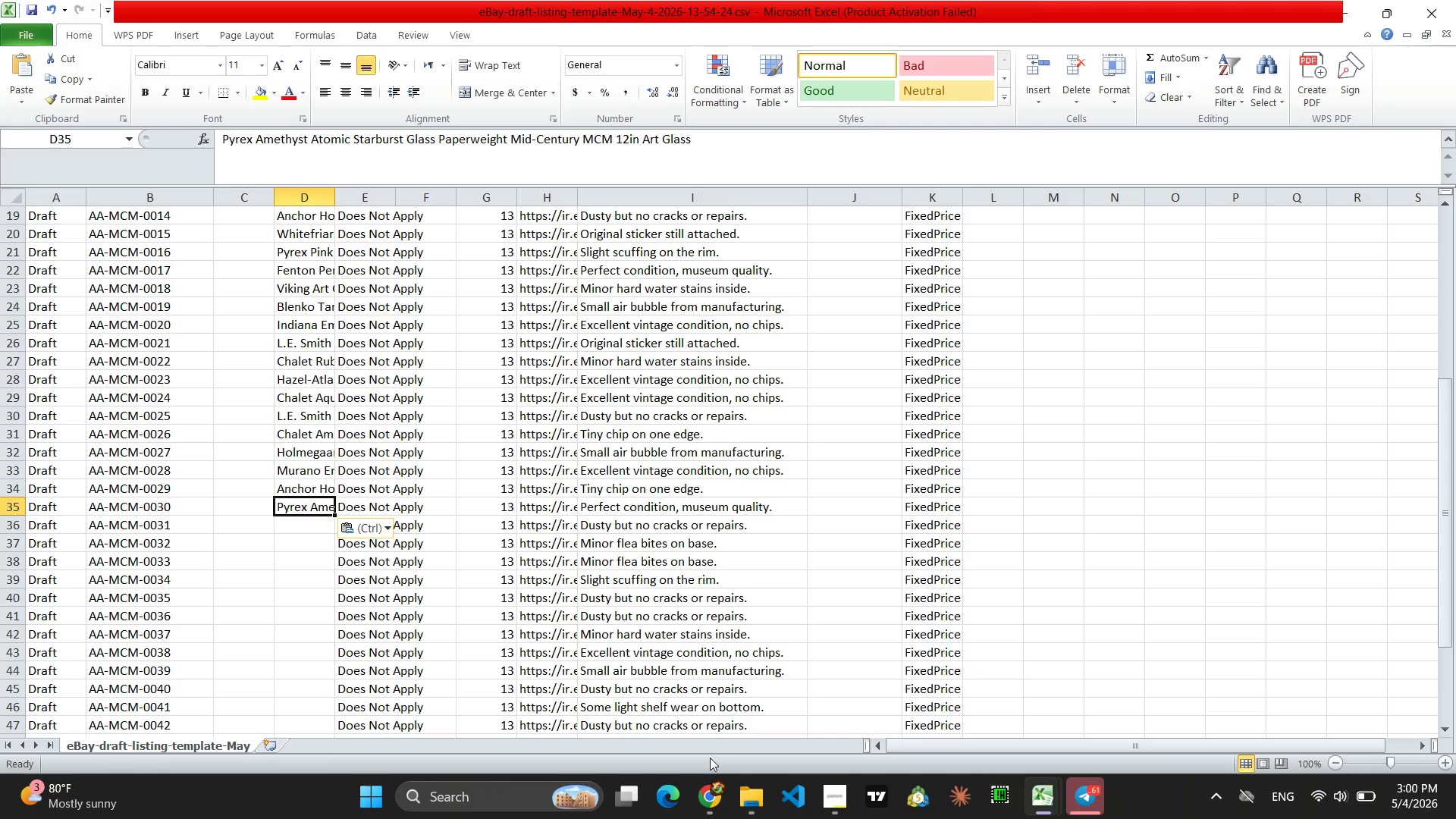 
left_click([710, 790])
 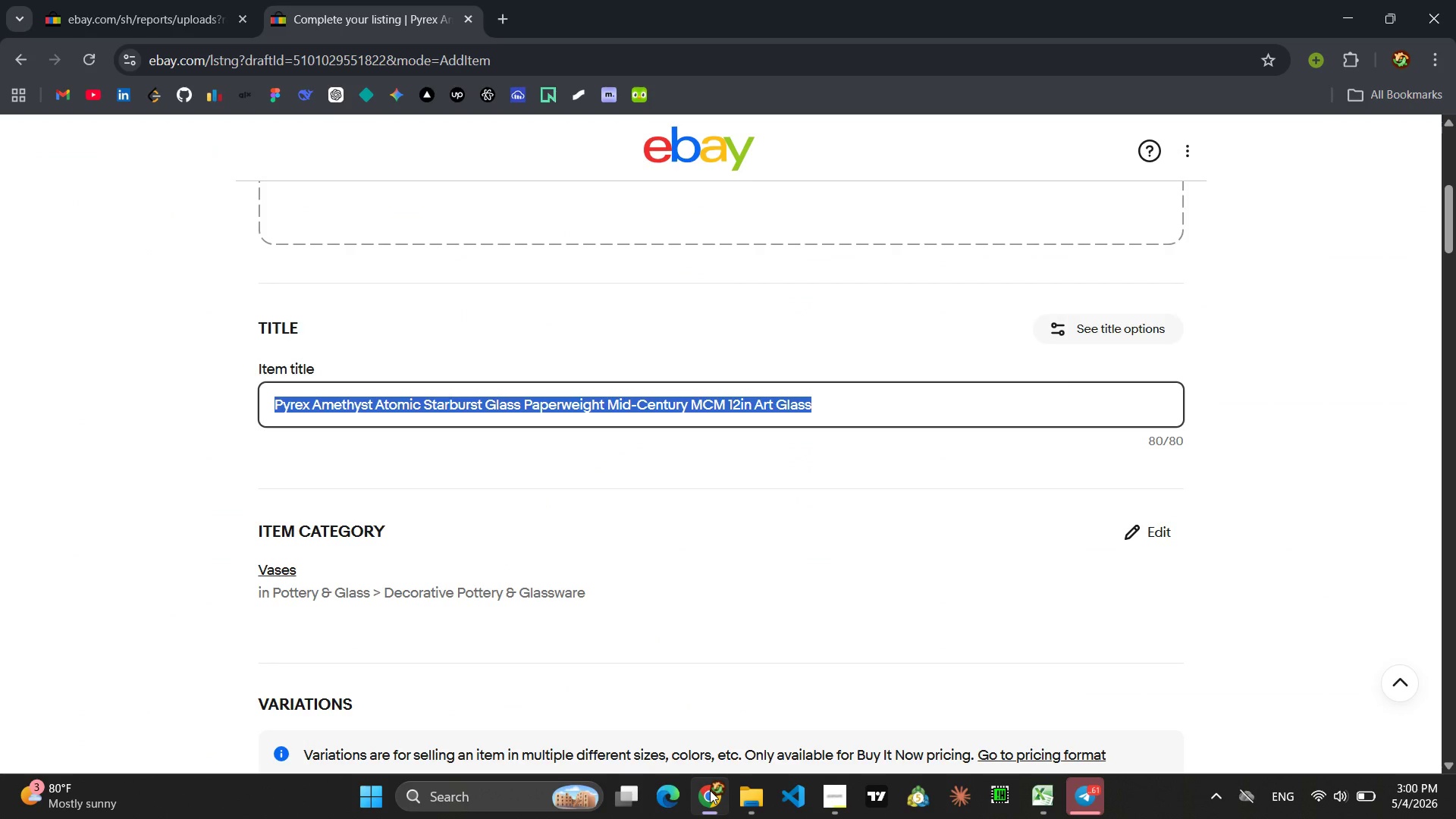 
type(Fo)
key(Backspace)
type(enton turquoise Atomic t)
key(Backspace)
type(STarburst Bowl Mid-Century )
 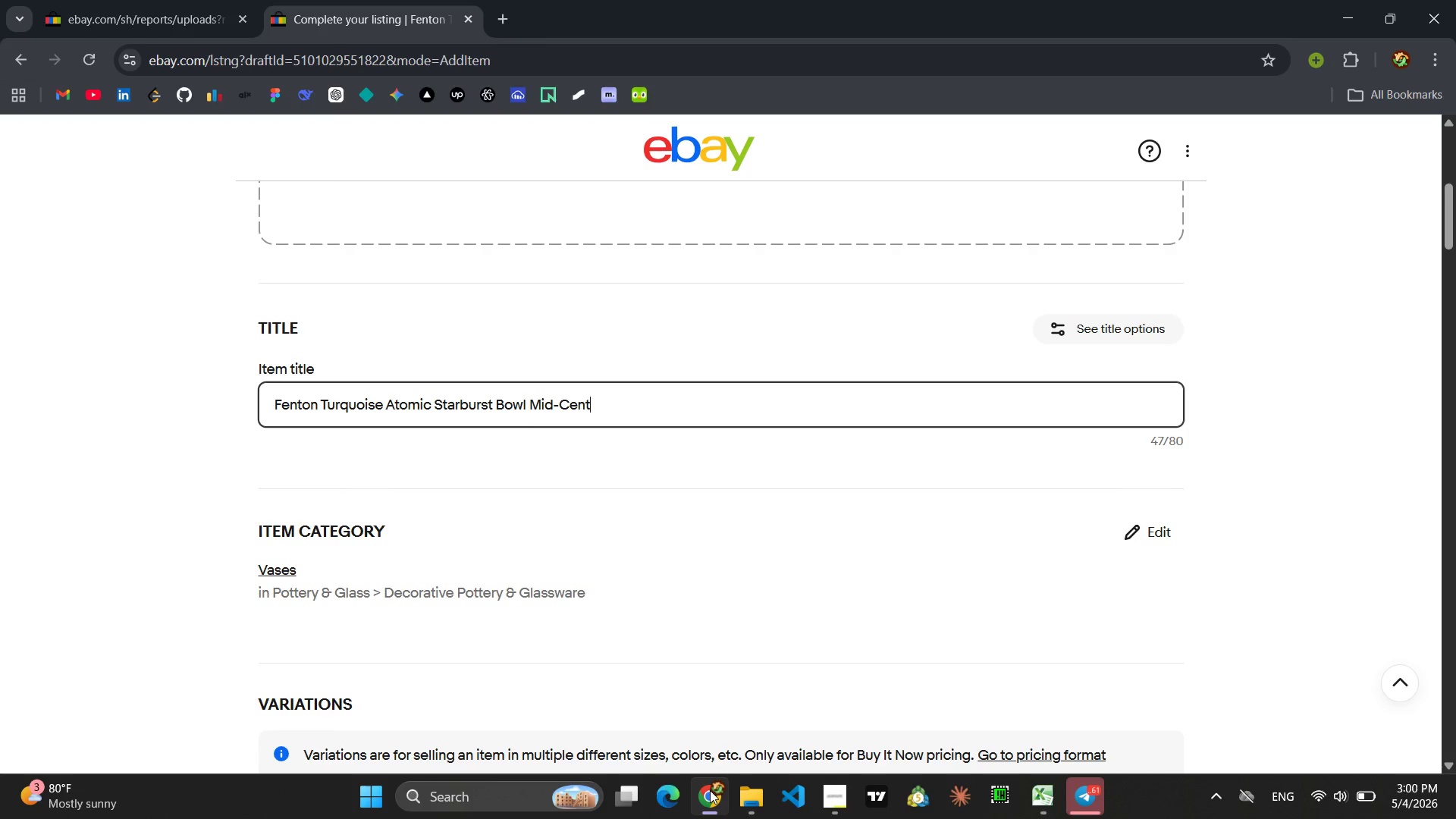 
type(MCM Heavy)
 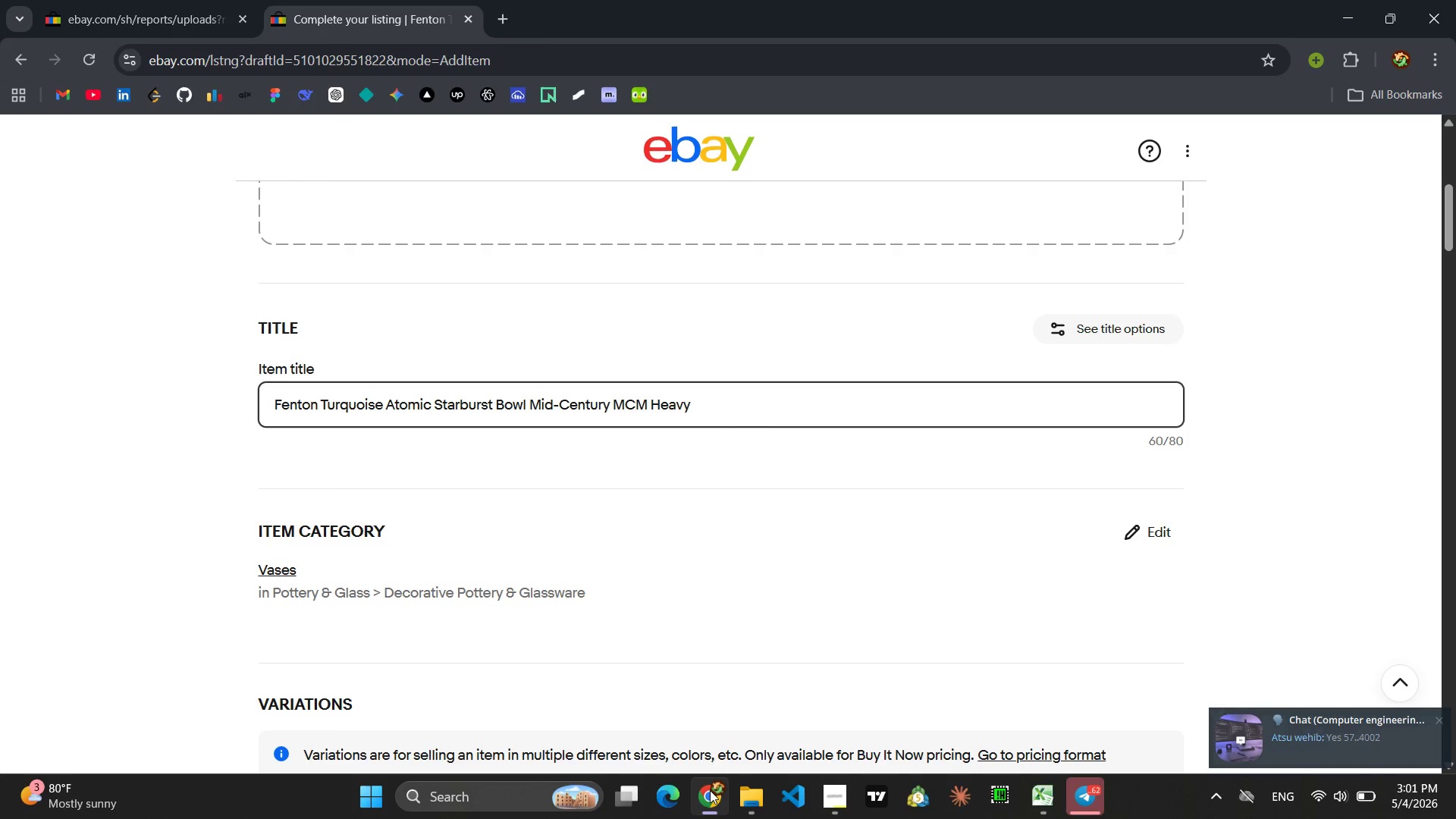 
wait(6.84)
 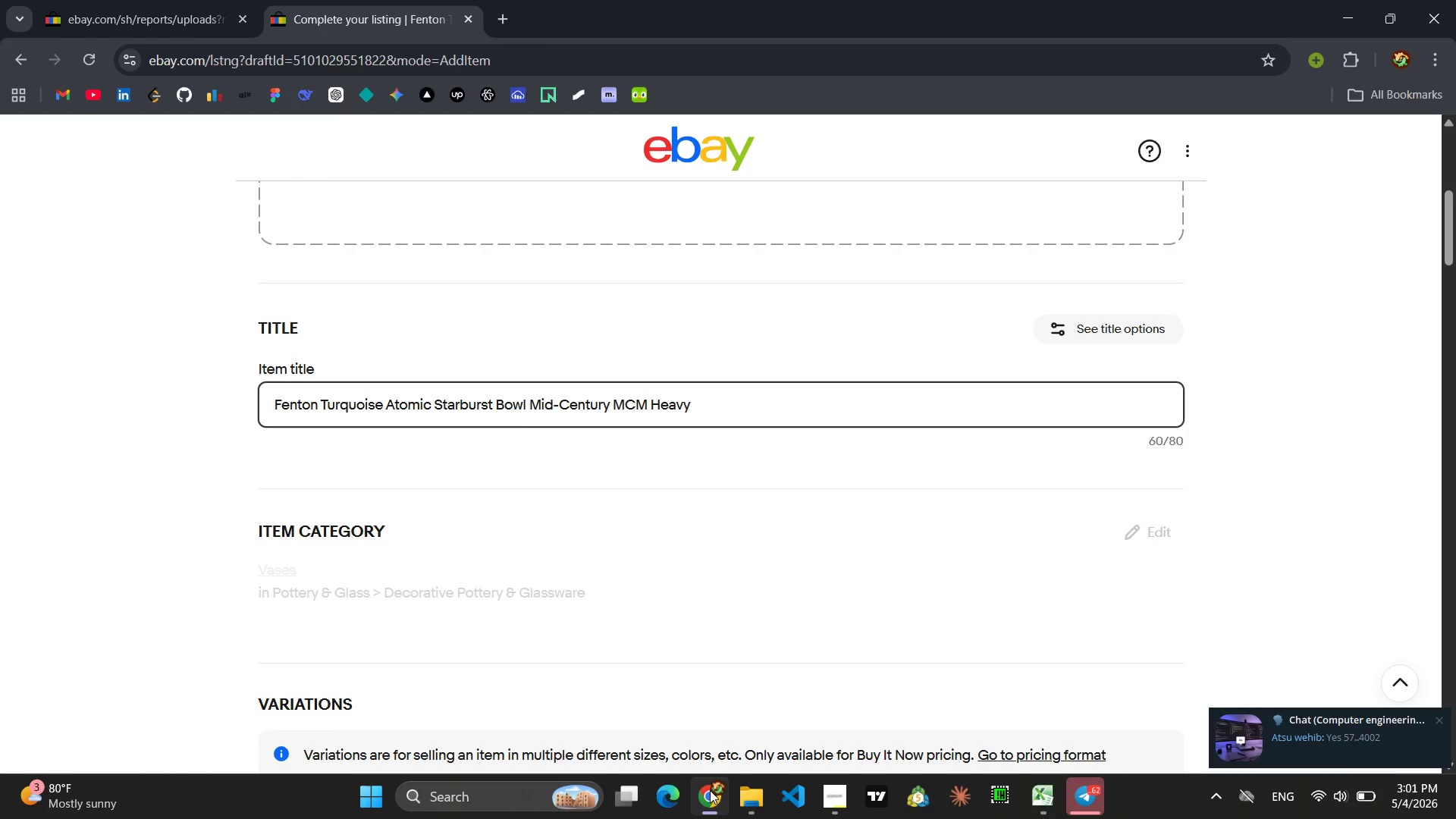 
type( 10in )
 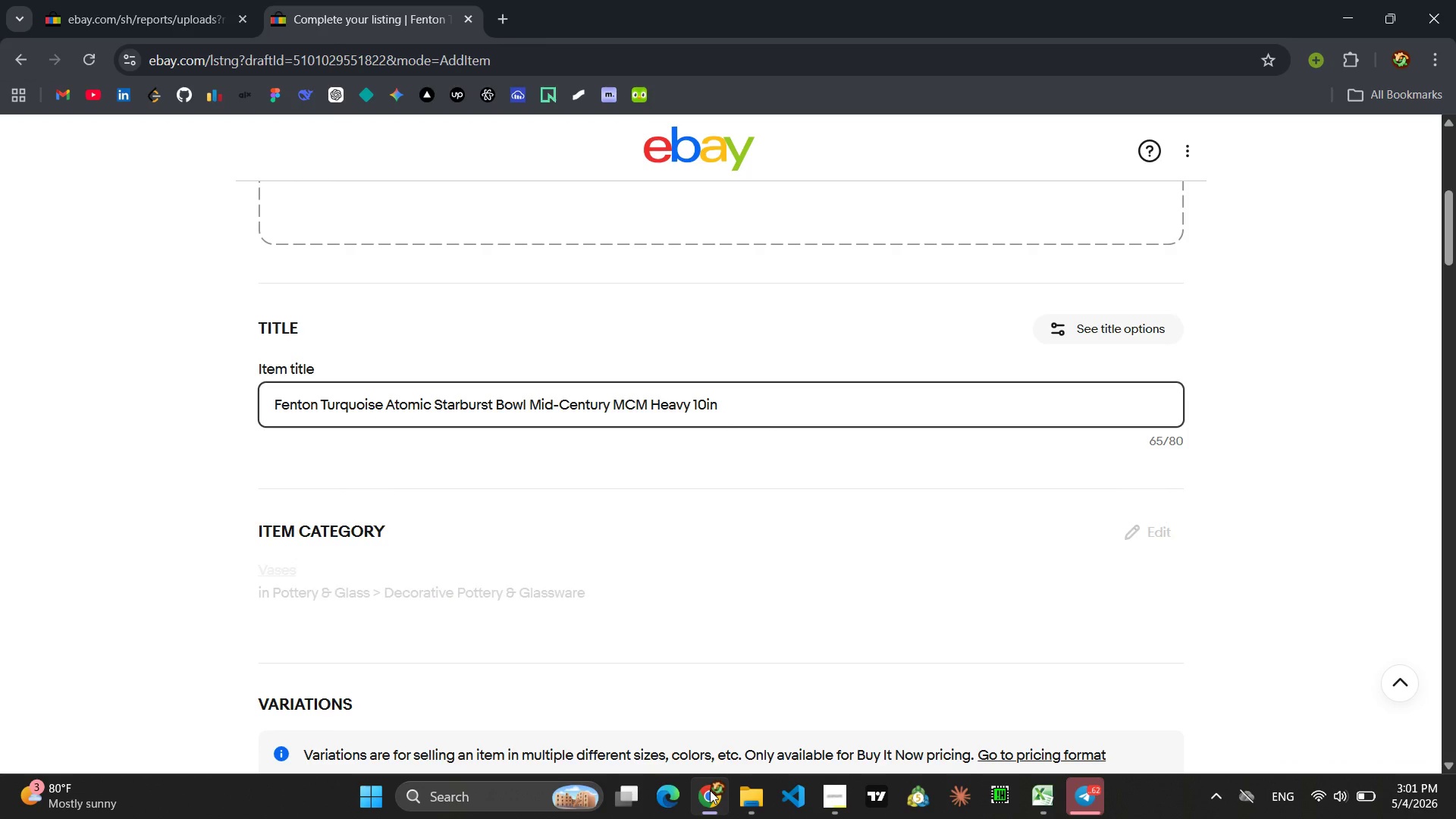 
type(Base AR Glass)
 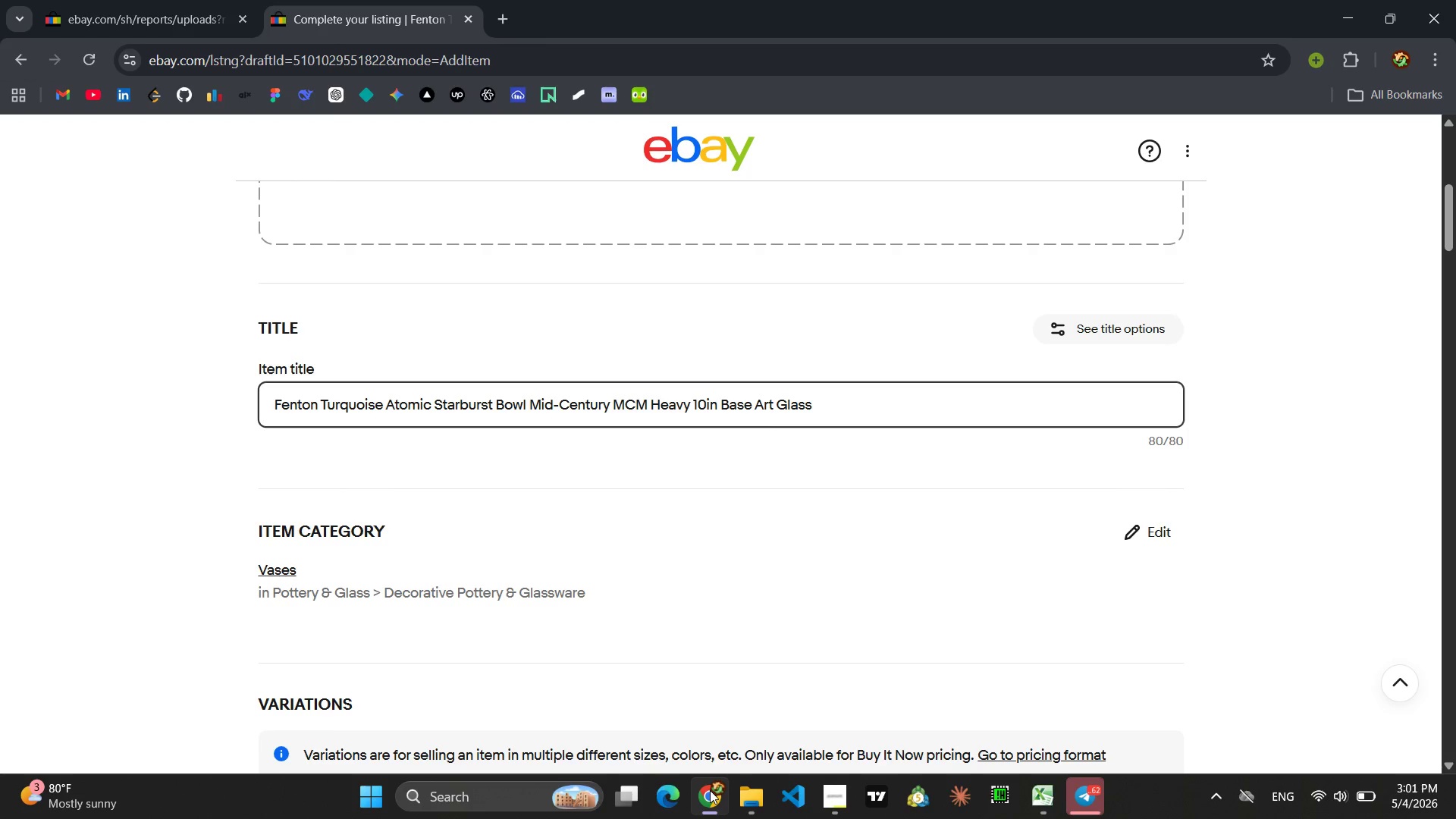 
key(Control+ControlLeft)
 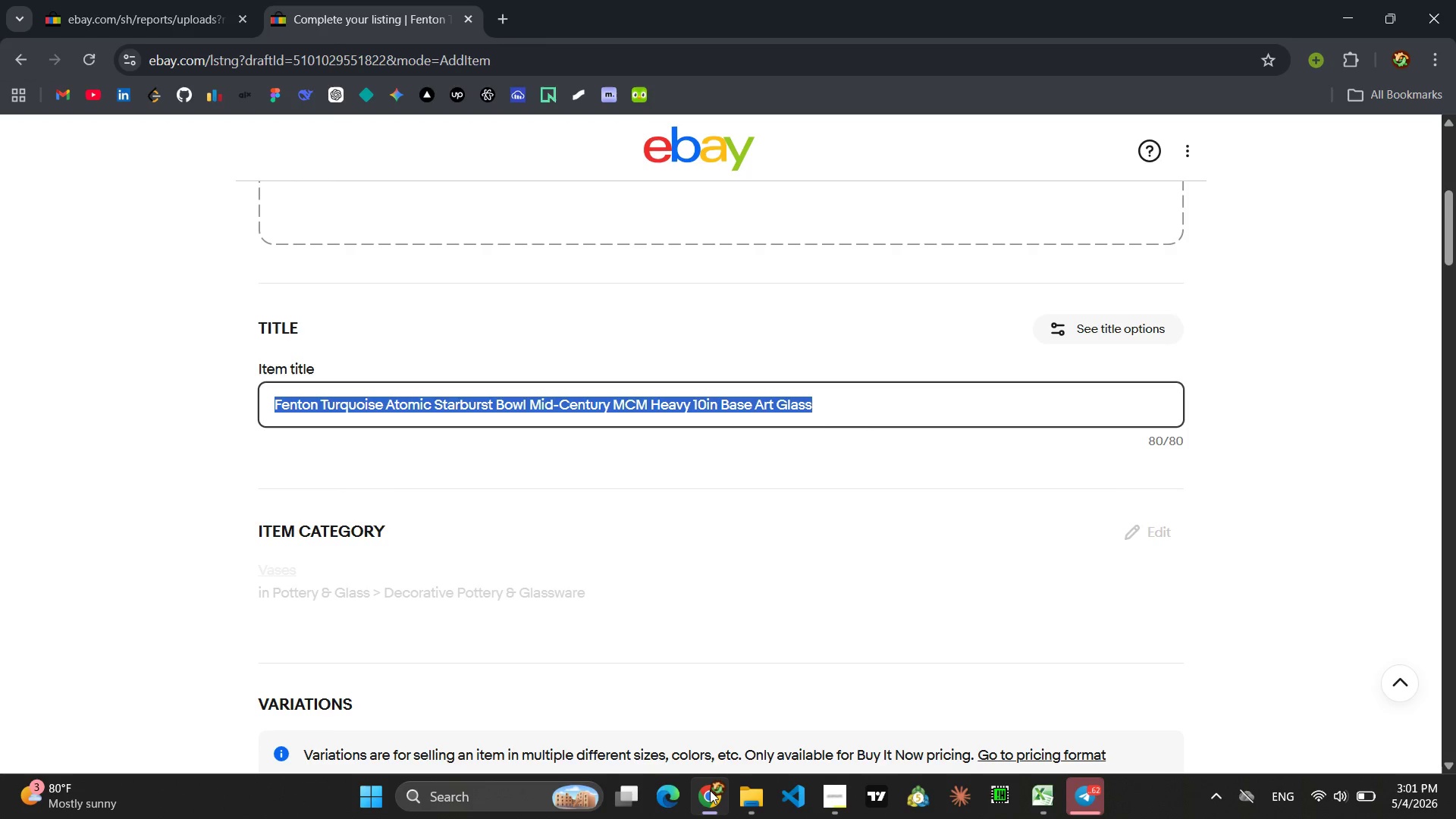 
key(Control+A)
 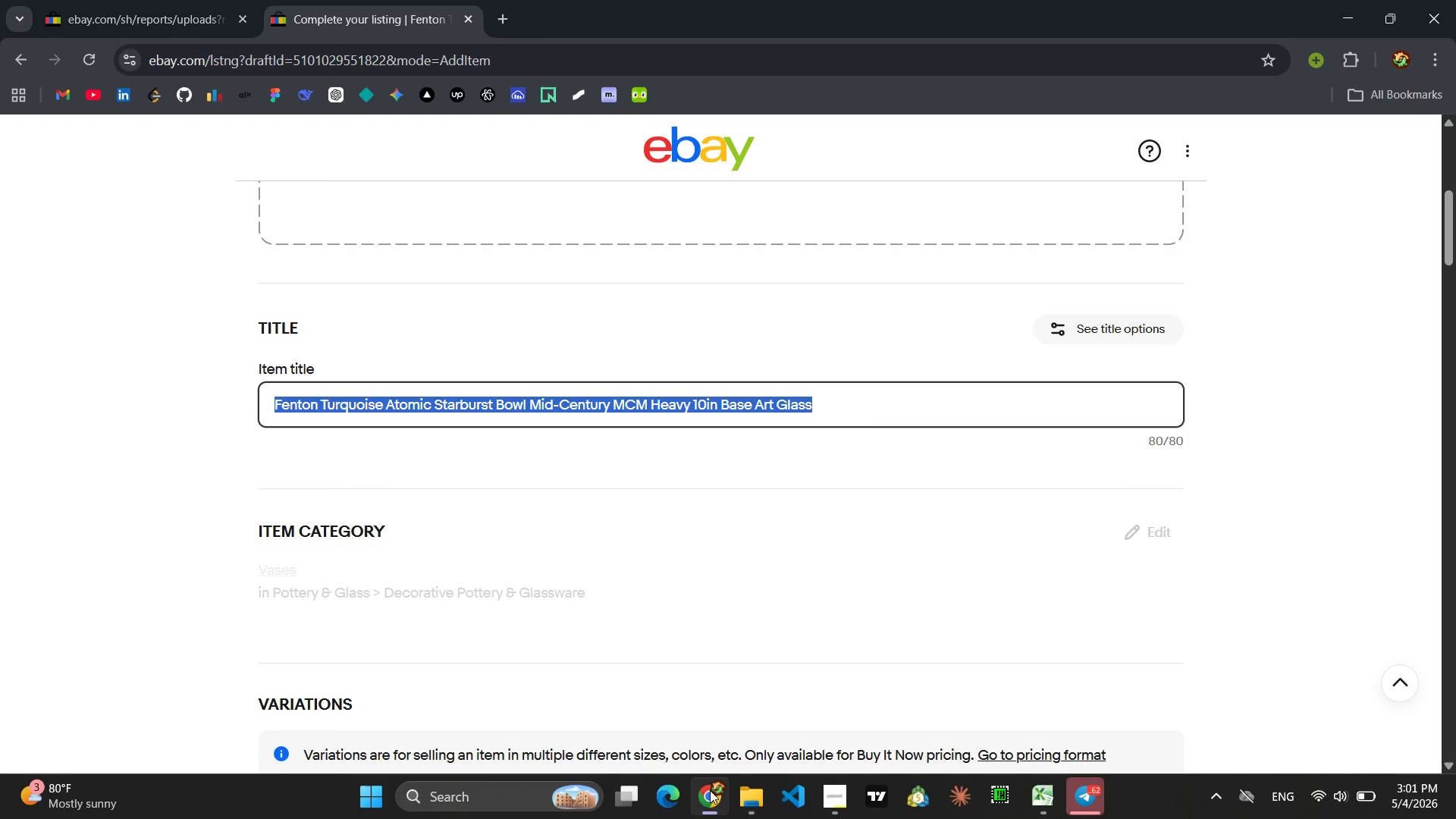 
key(Control+C)
 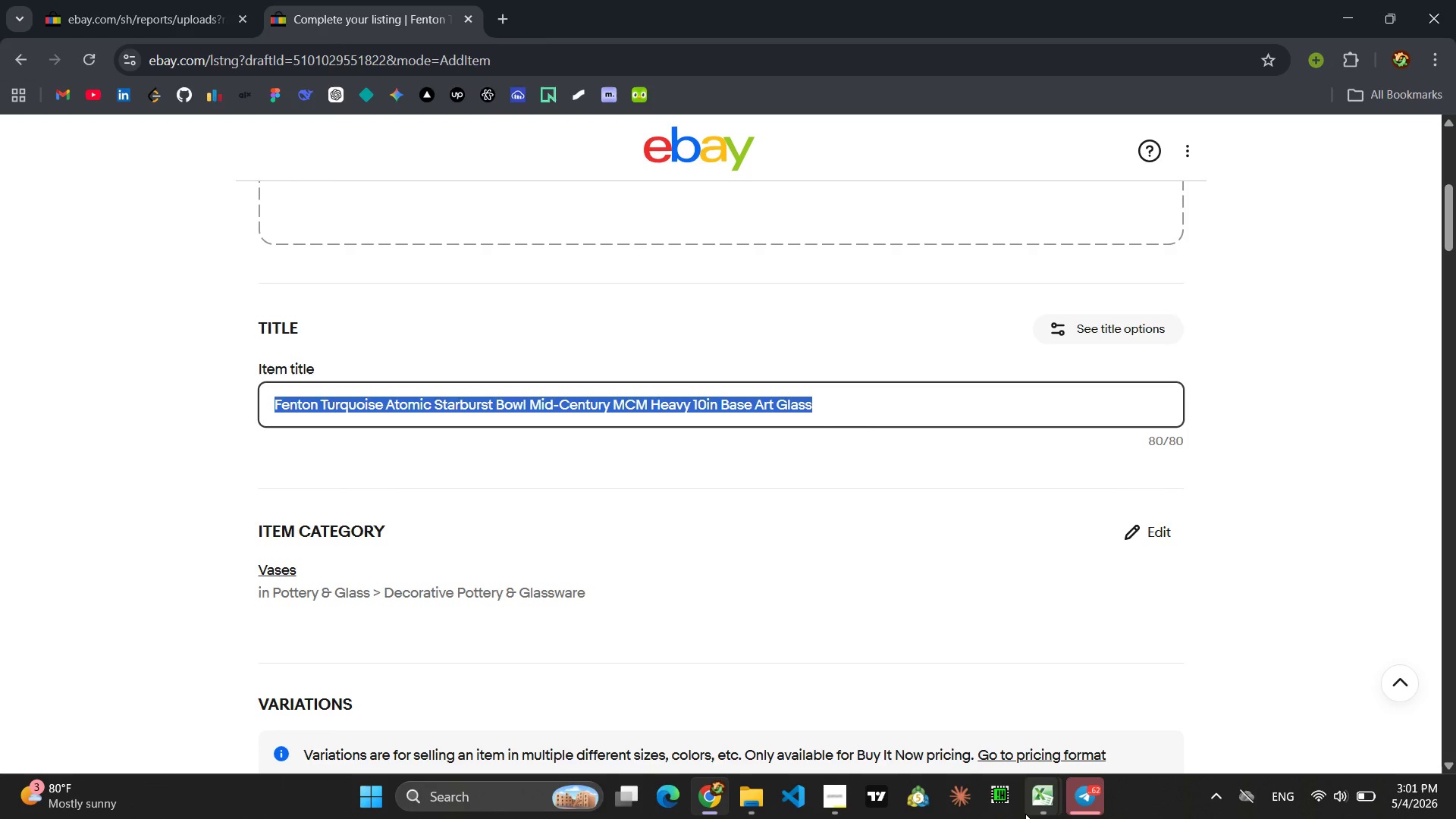 
left_click([1092, 726])
 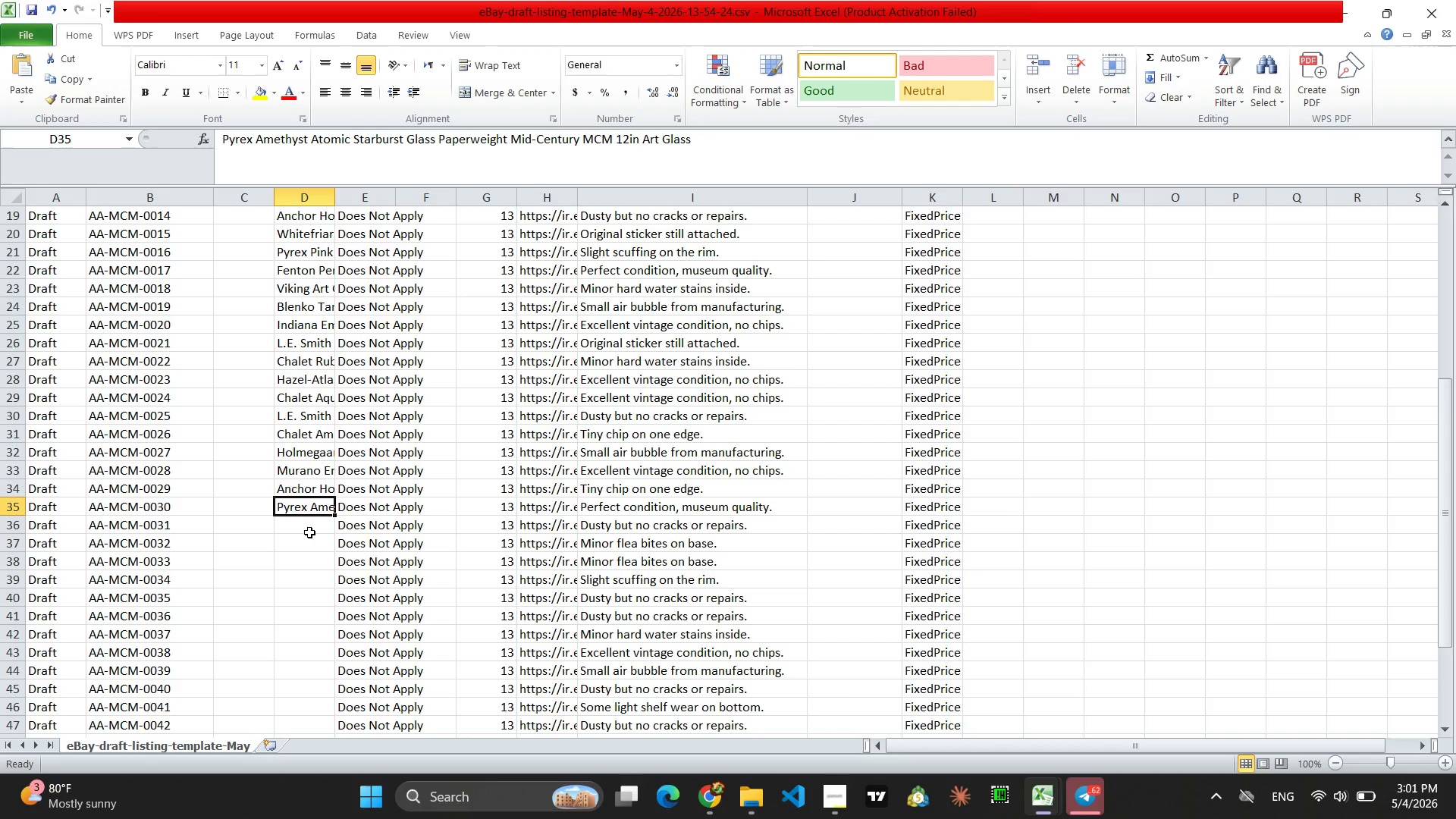 
left_click([309, 531])
 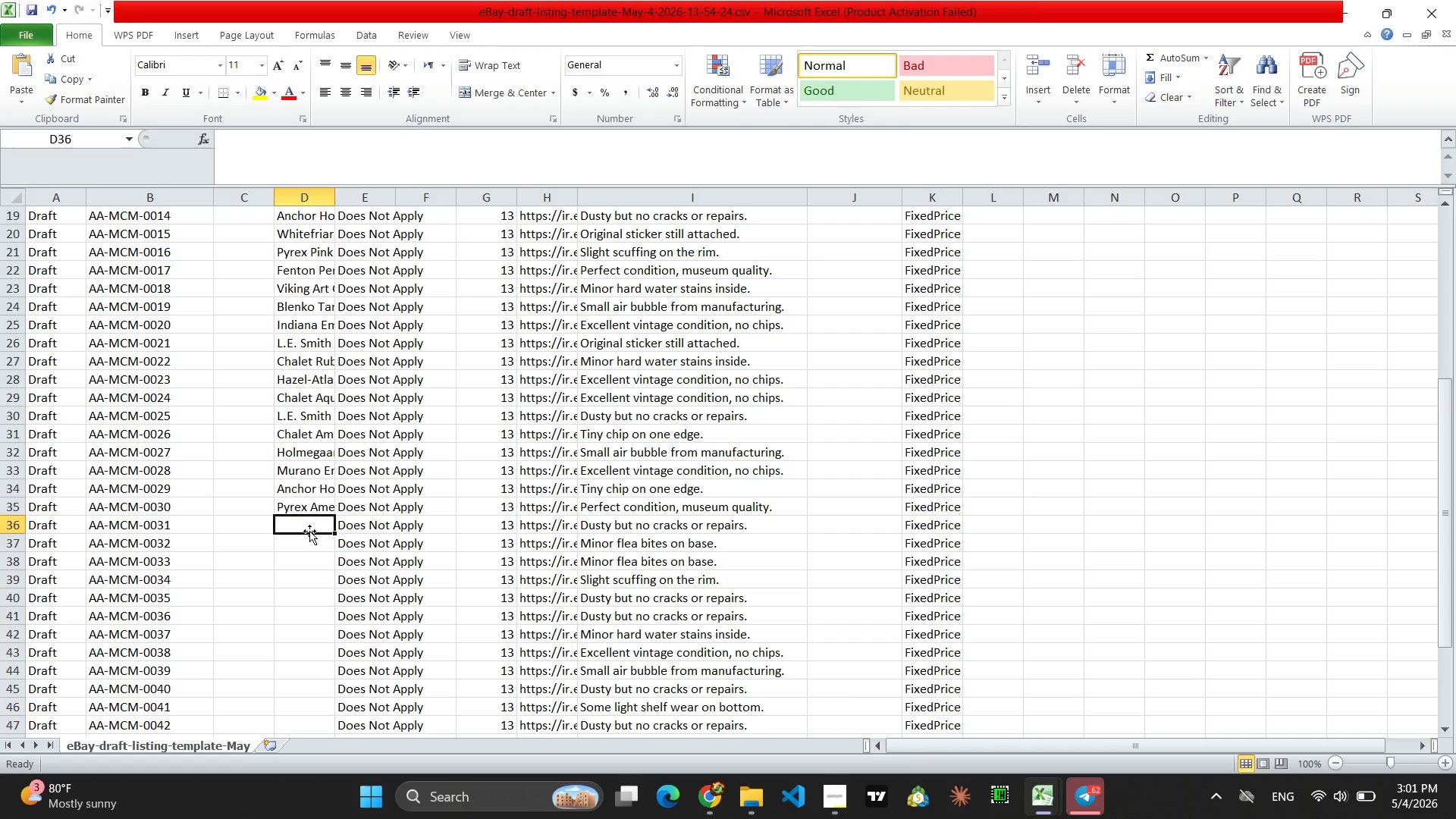 
key(Control+V)
 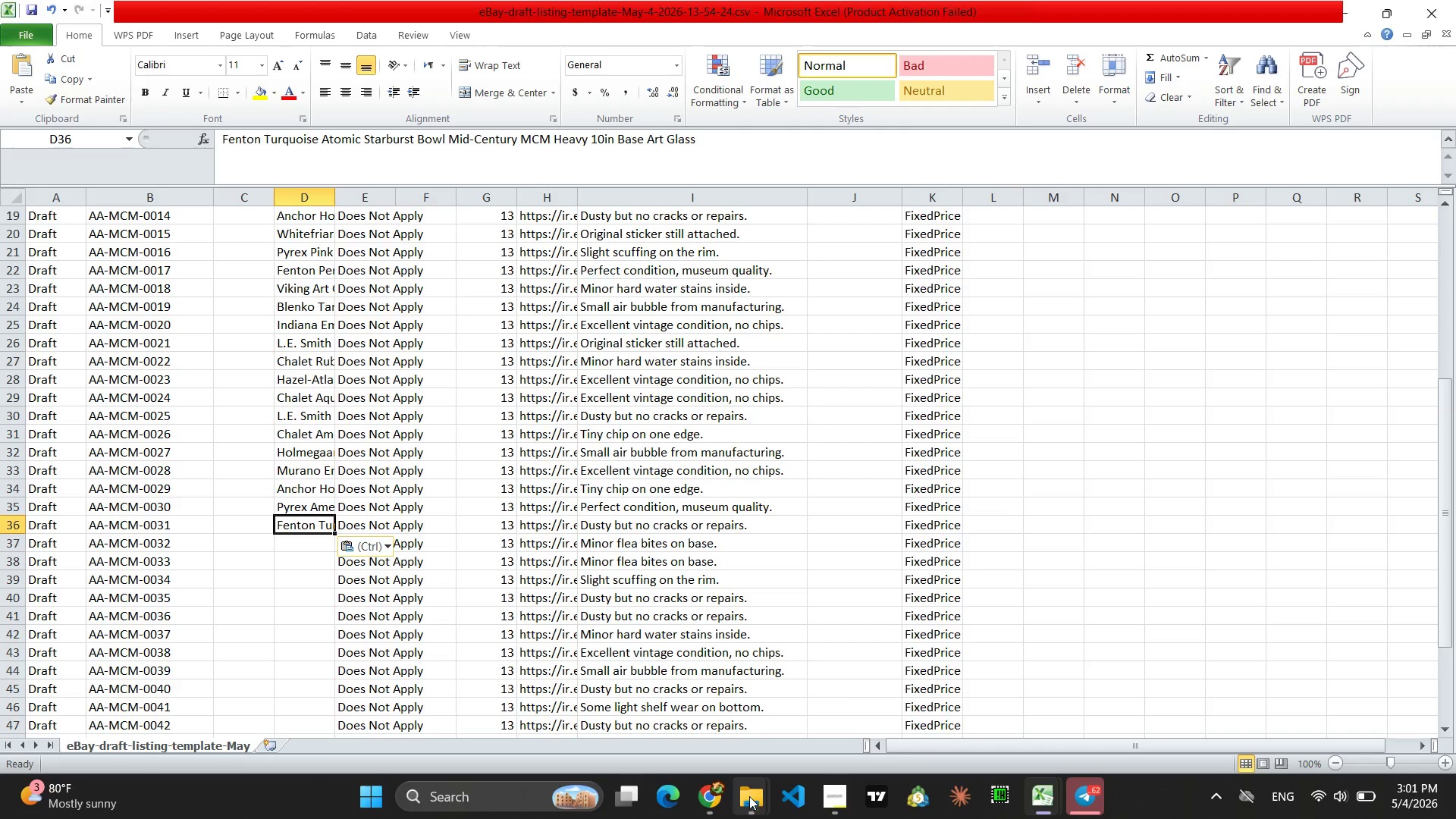 
left_click([724, 802])
 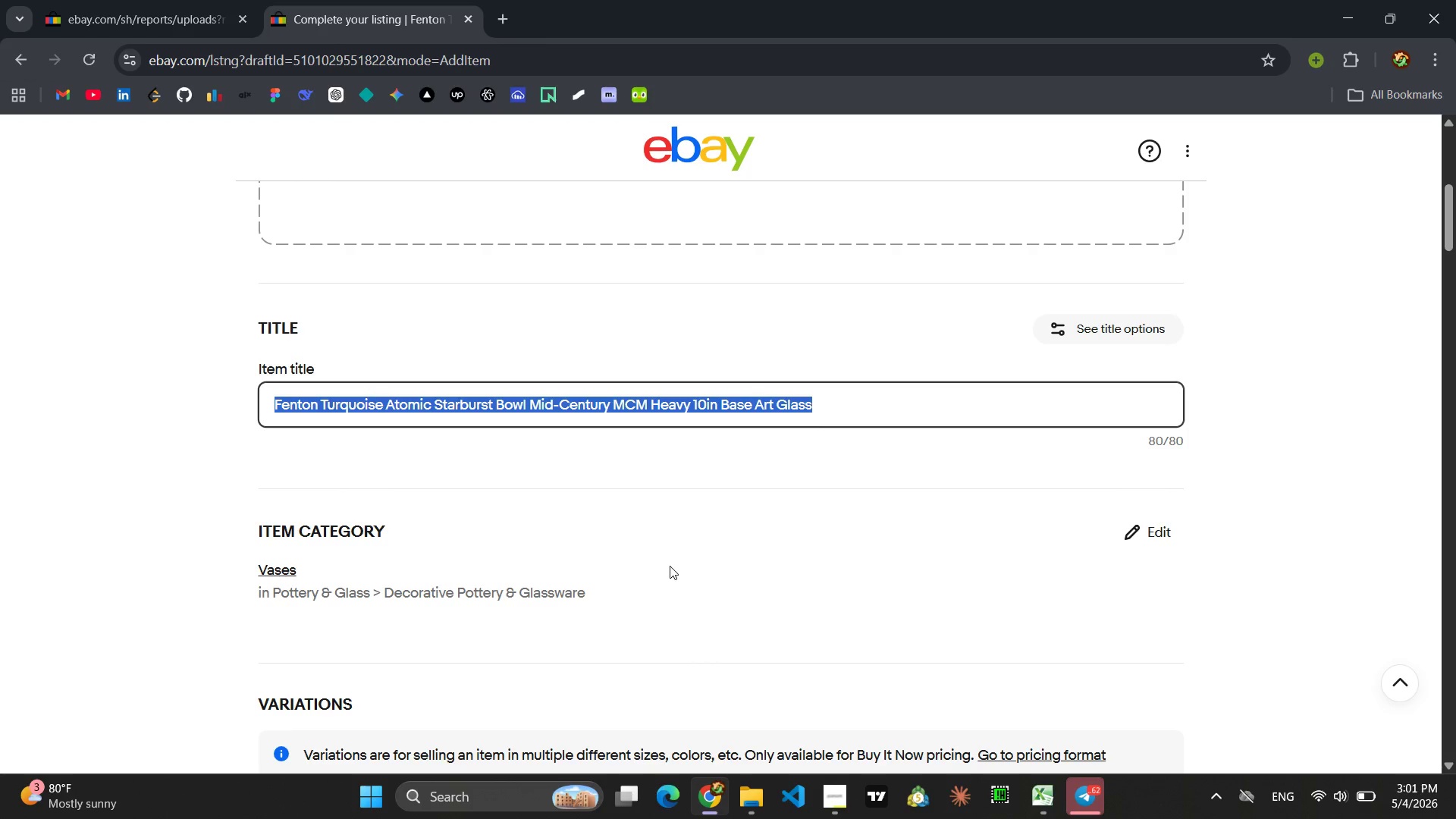 
type(empli Uranium Green sWung Glass Bowl Mid-Century MCM LArge Floor Size ARt Glass)
 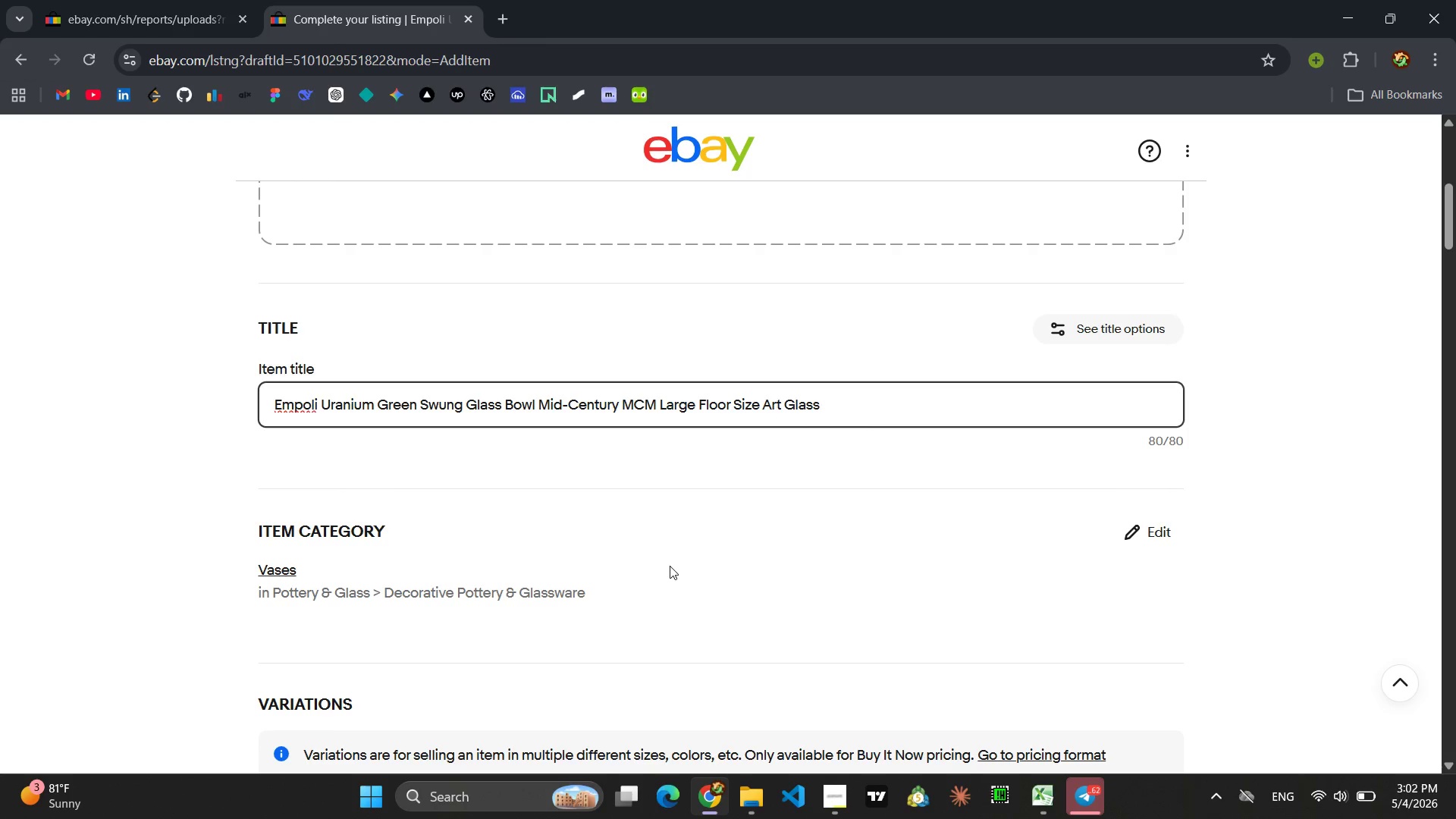 
key(Control+ControlLeft)
 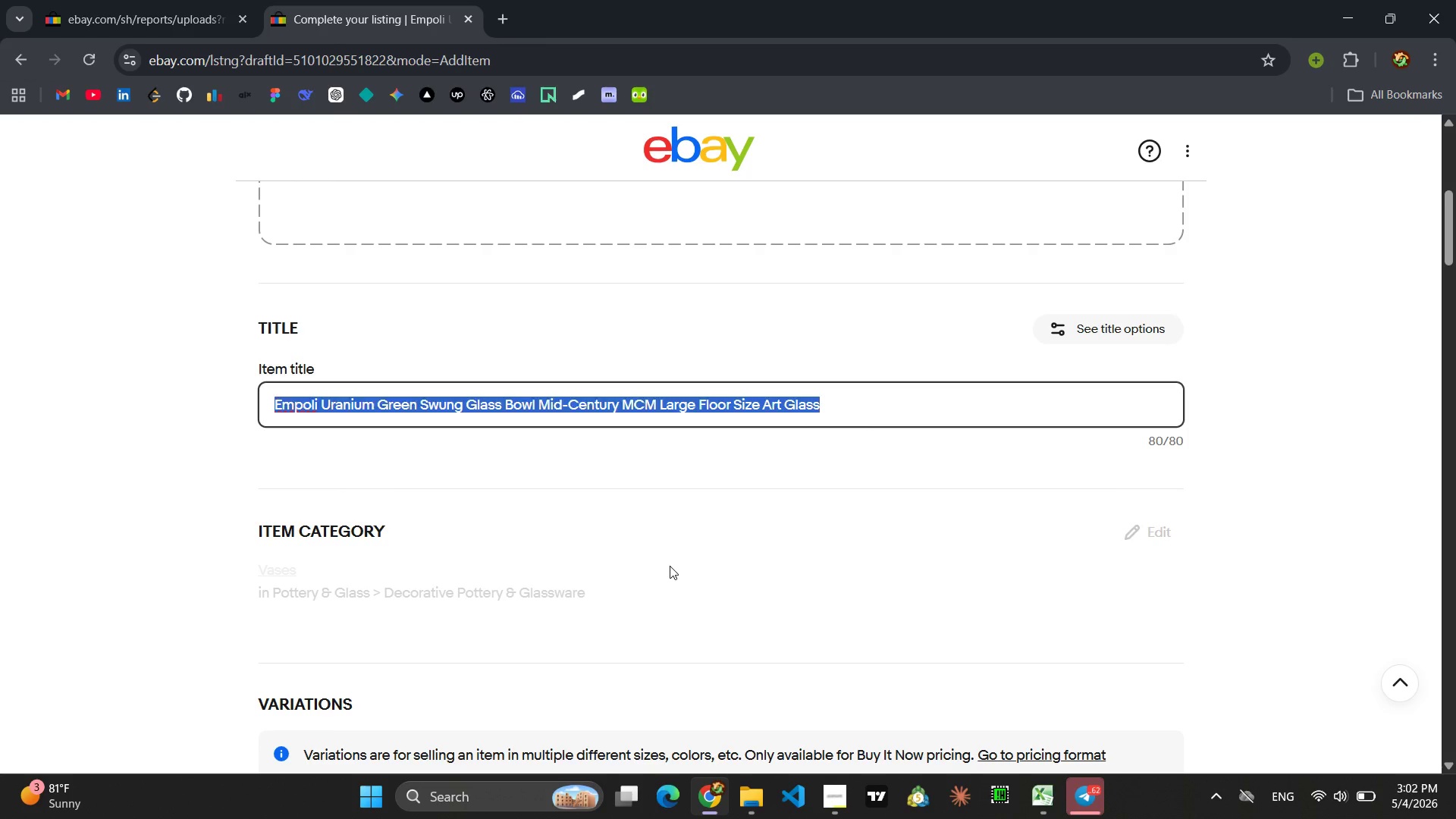 
key(Control+A)
 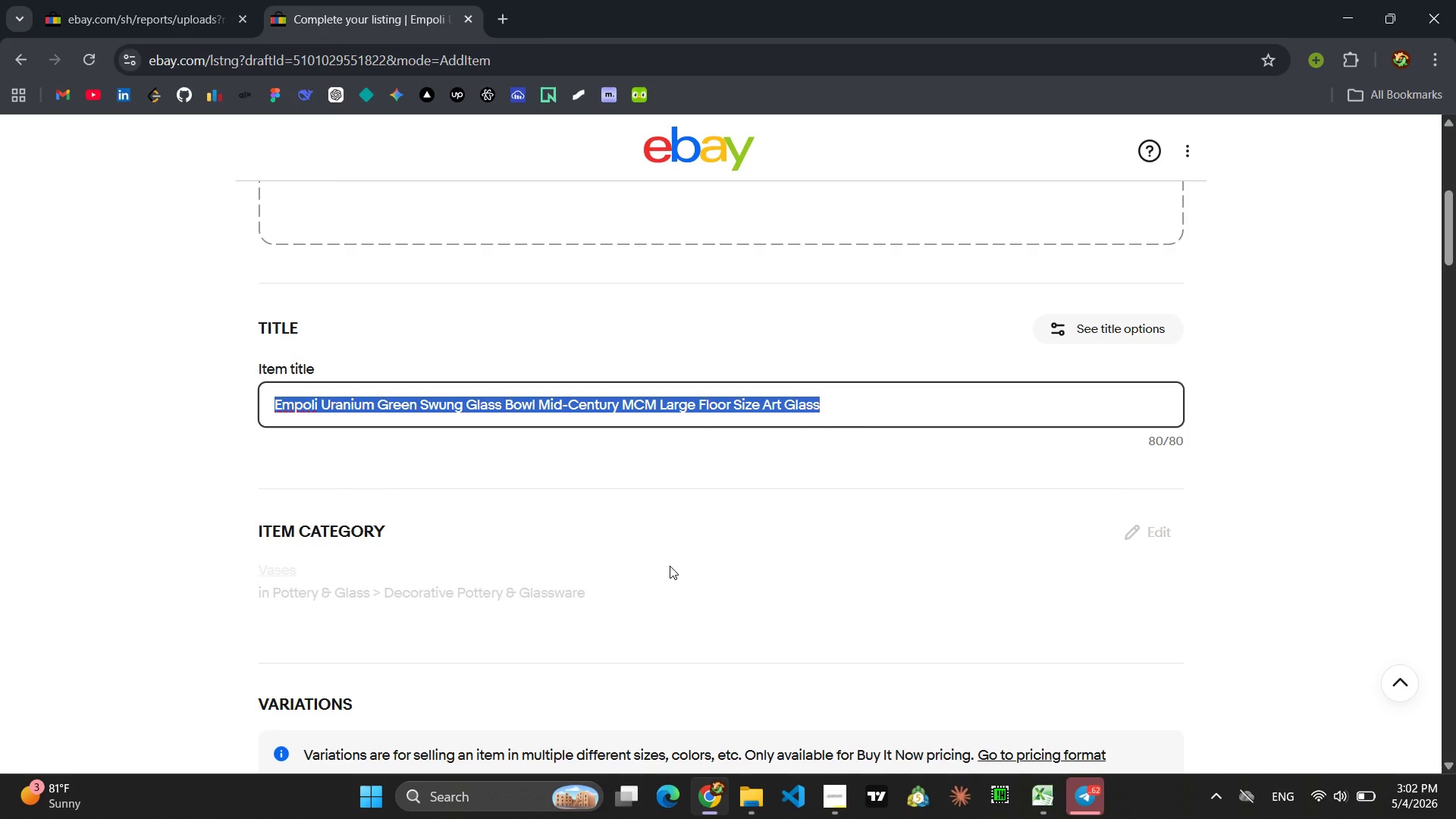 
key(Control+C)
 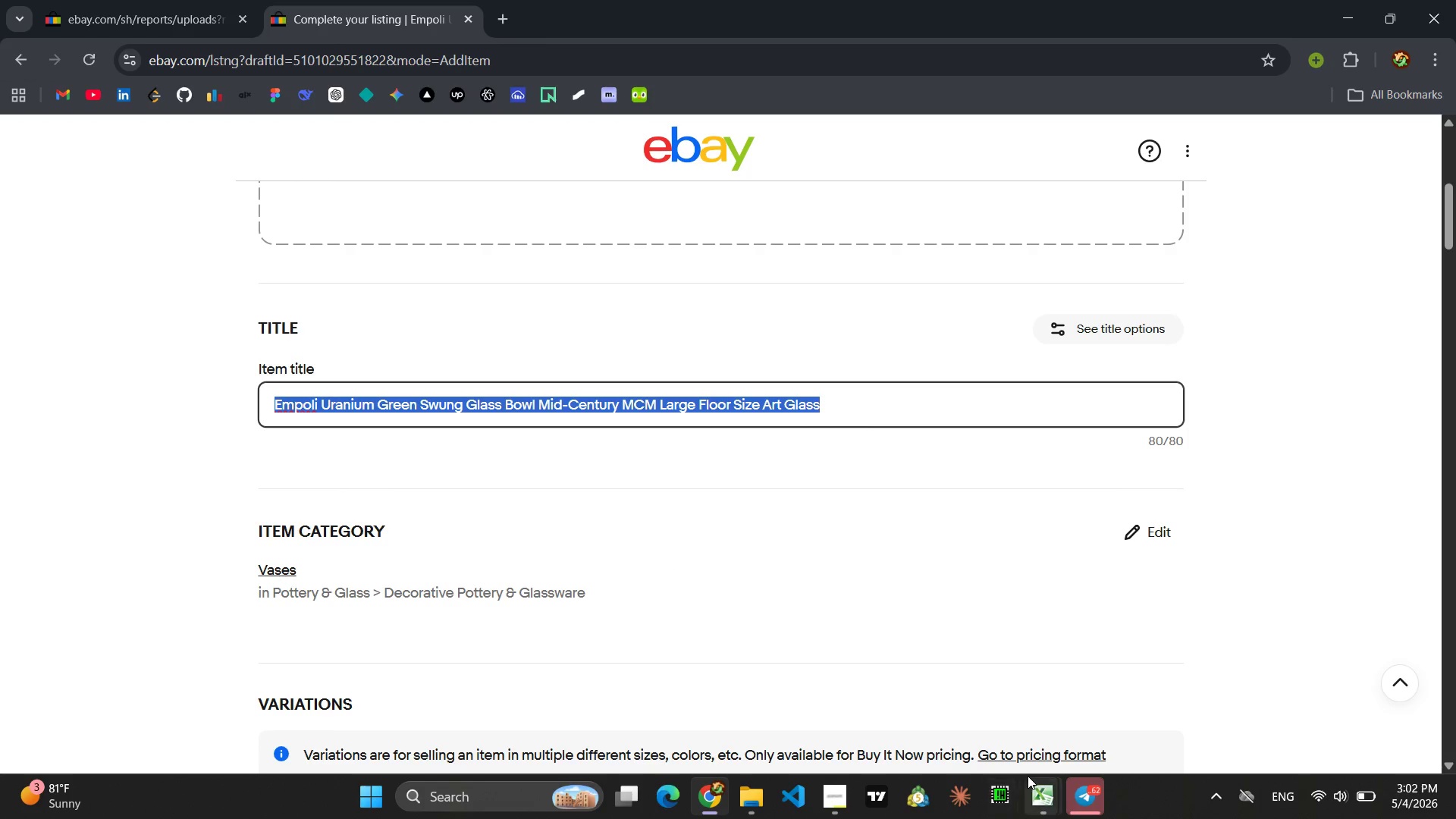 
left_click([1109, 698])
 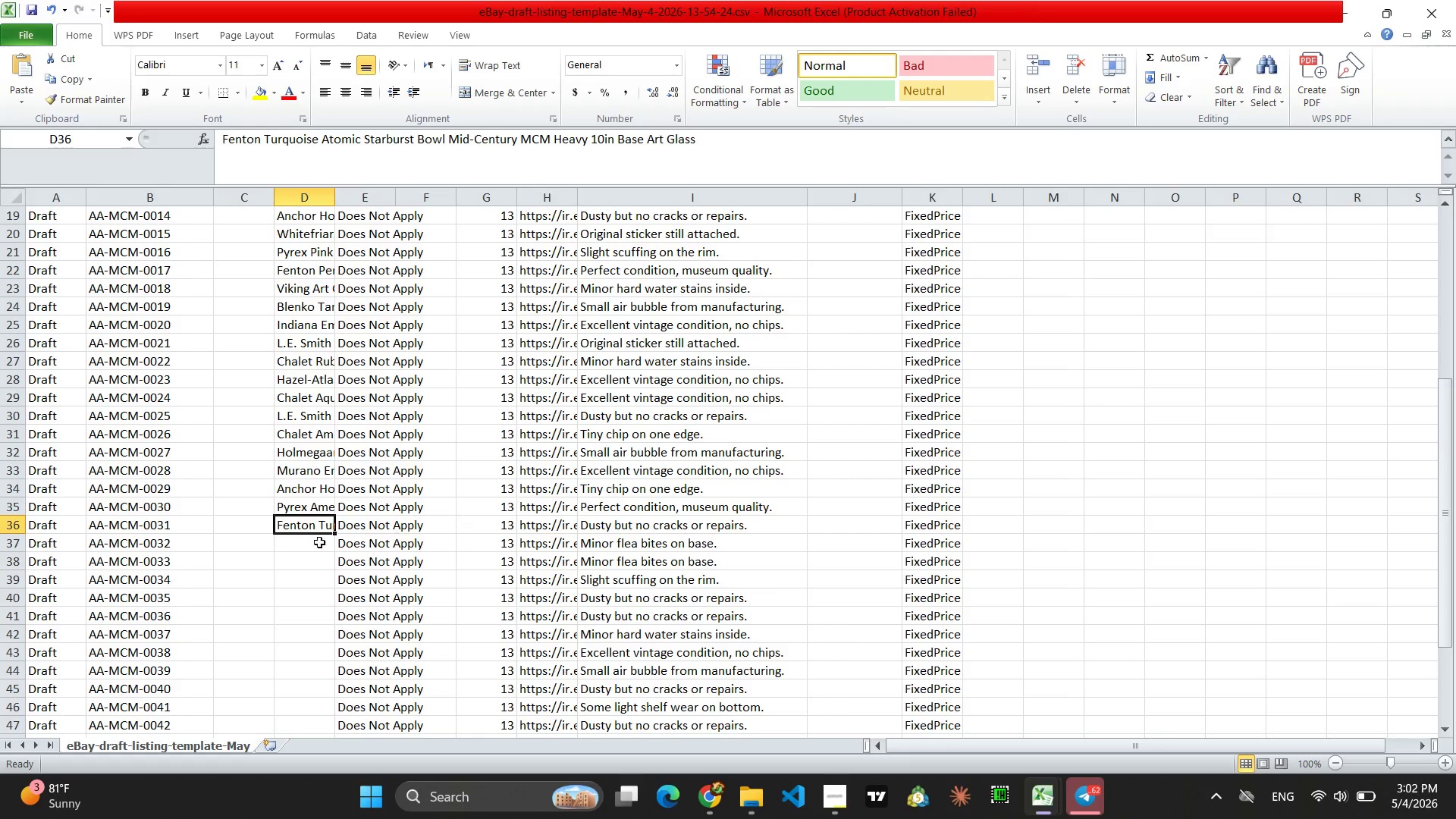 
left_click([304, 543])
 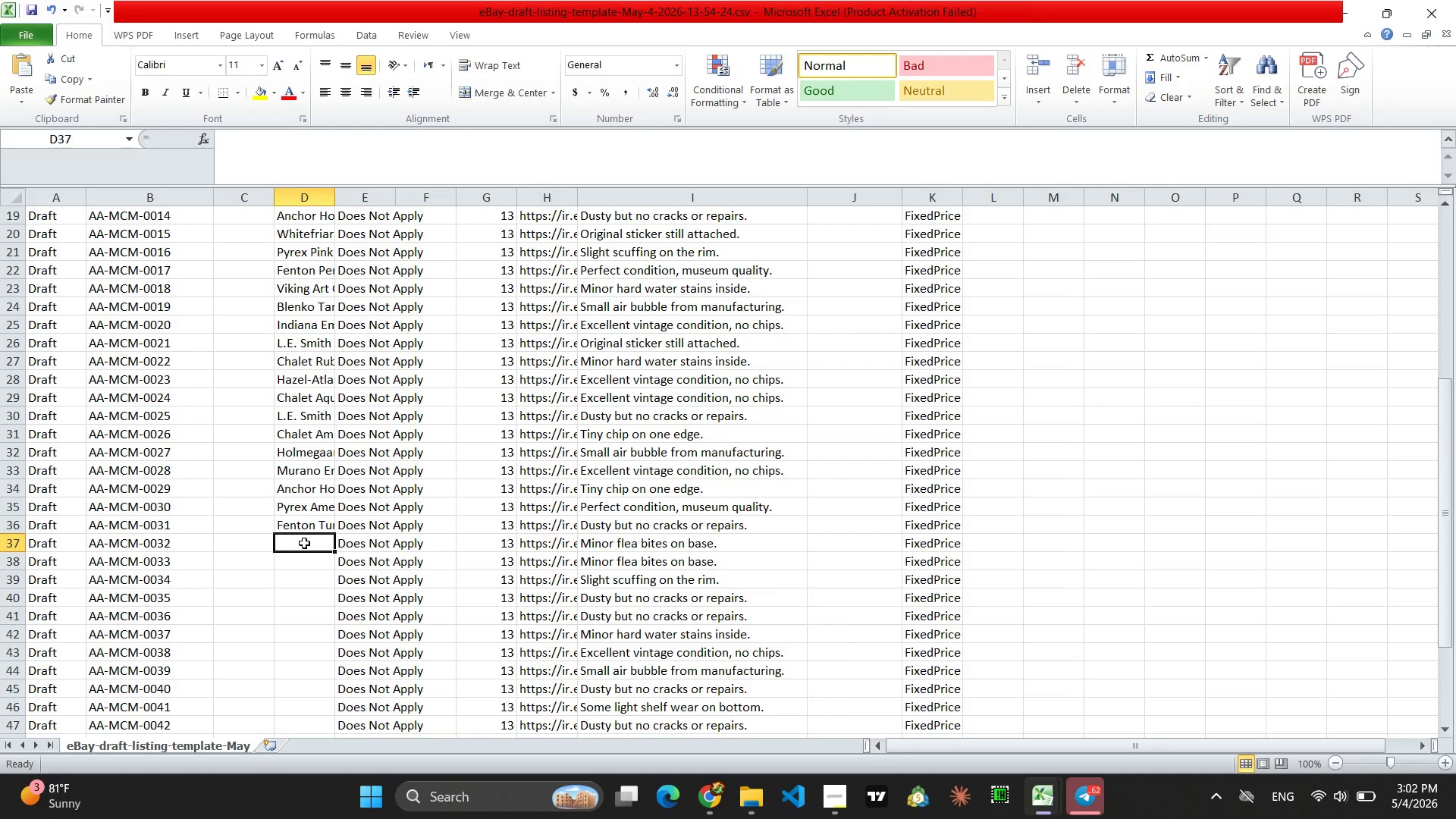 
key(Control+V)
 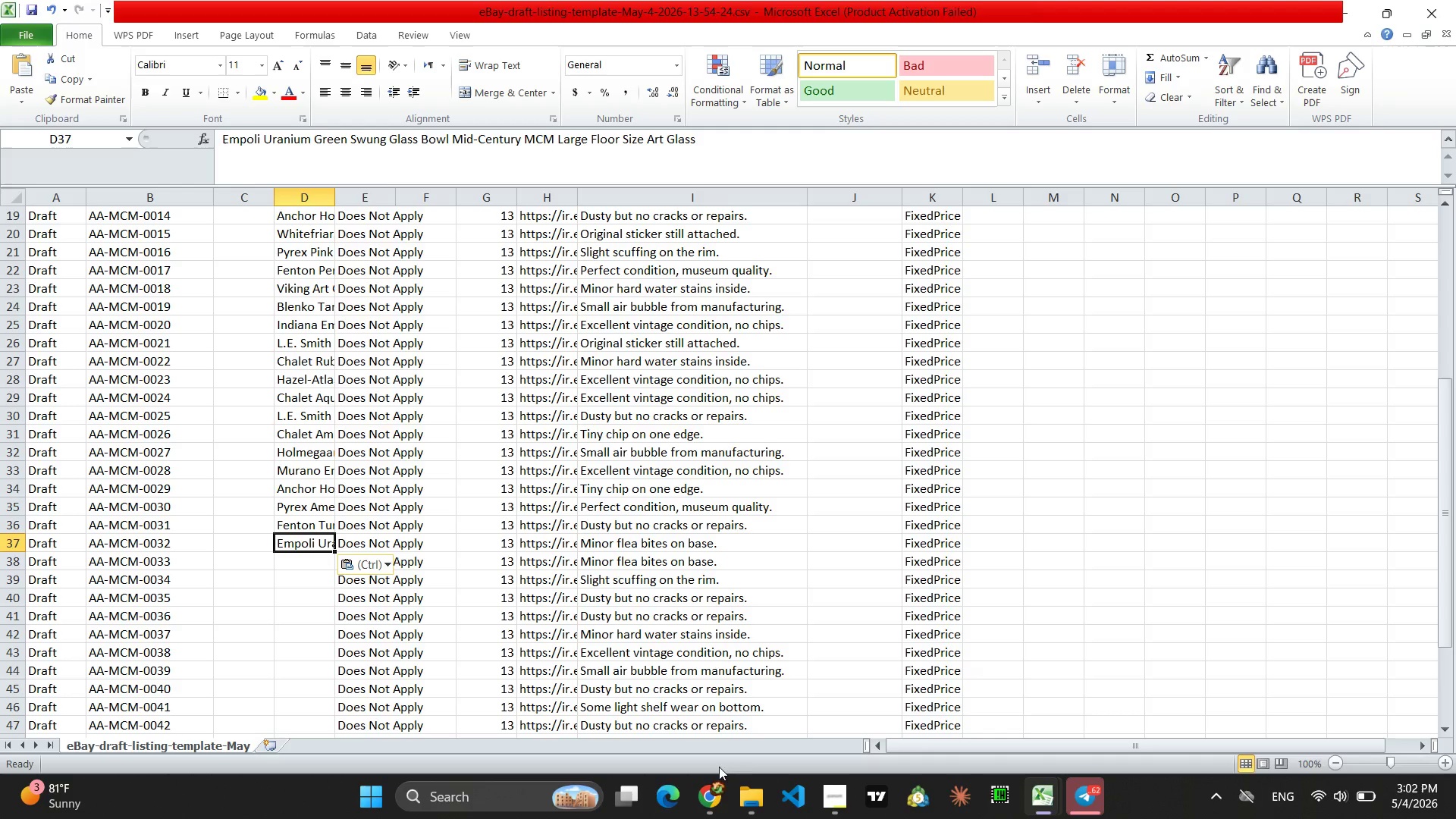 
left_click([714, 807])
 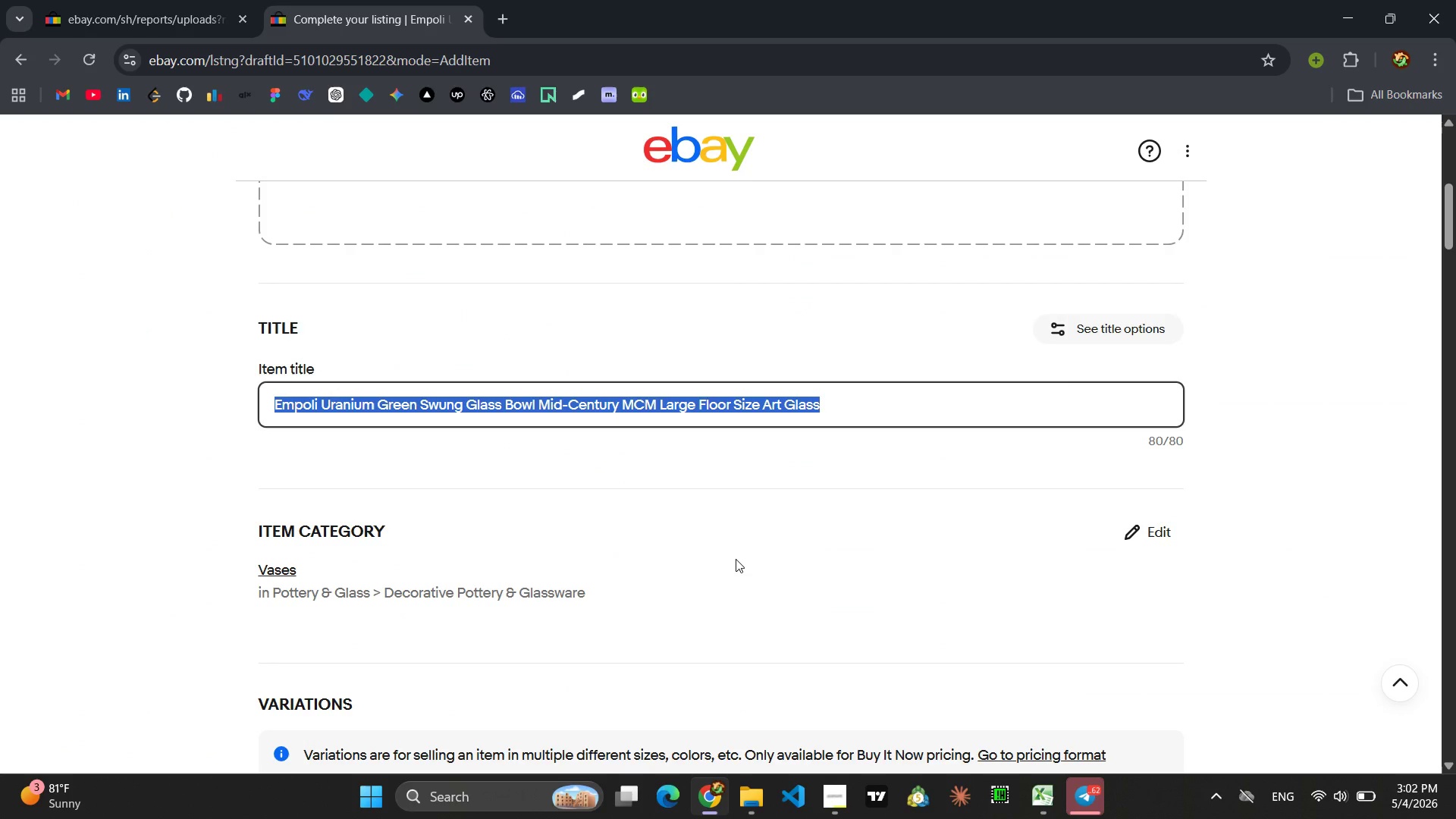 
wait(5.81)
 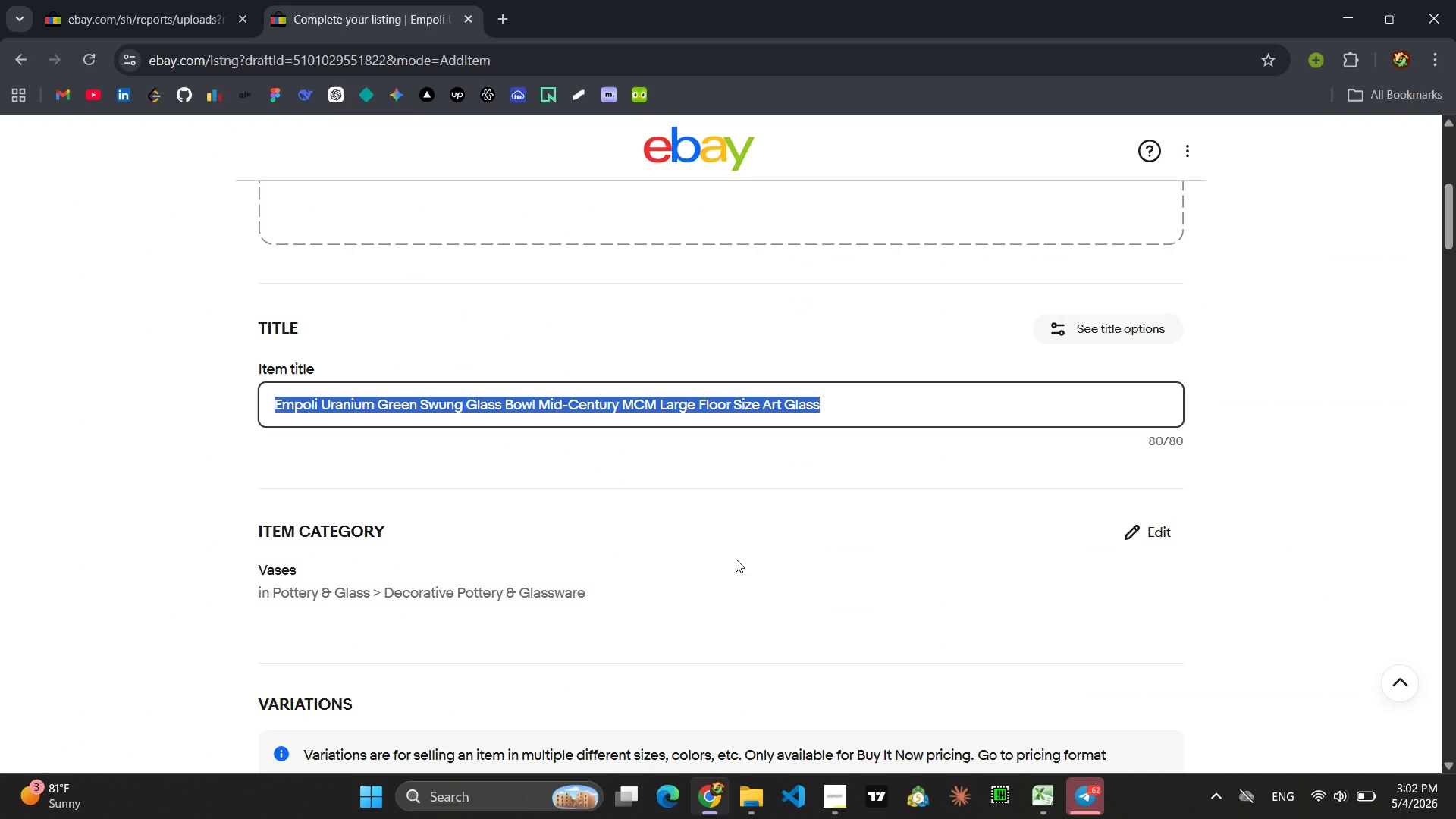 
type(L>)
key(Backspace)
type(.E> Smith AQuar)
key(Backspace)
type(marine PAneled GRape Compte mid)
key(Backspace)
key(Backspace)
key(Backspace)
 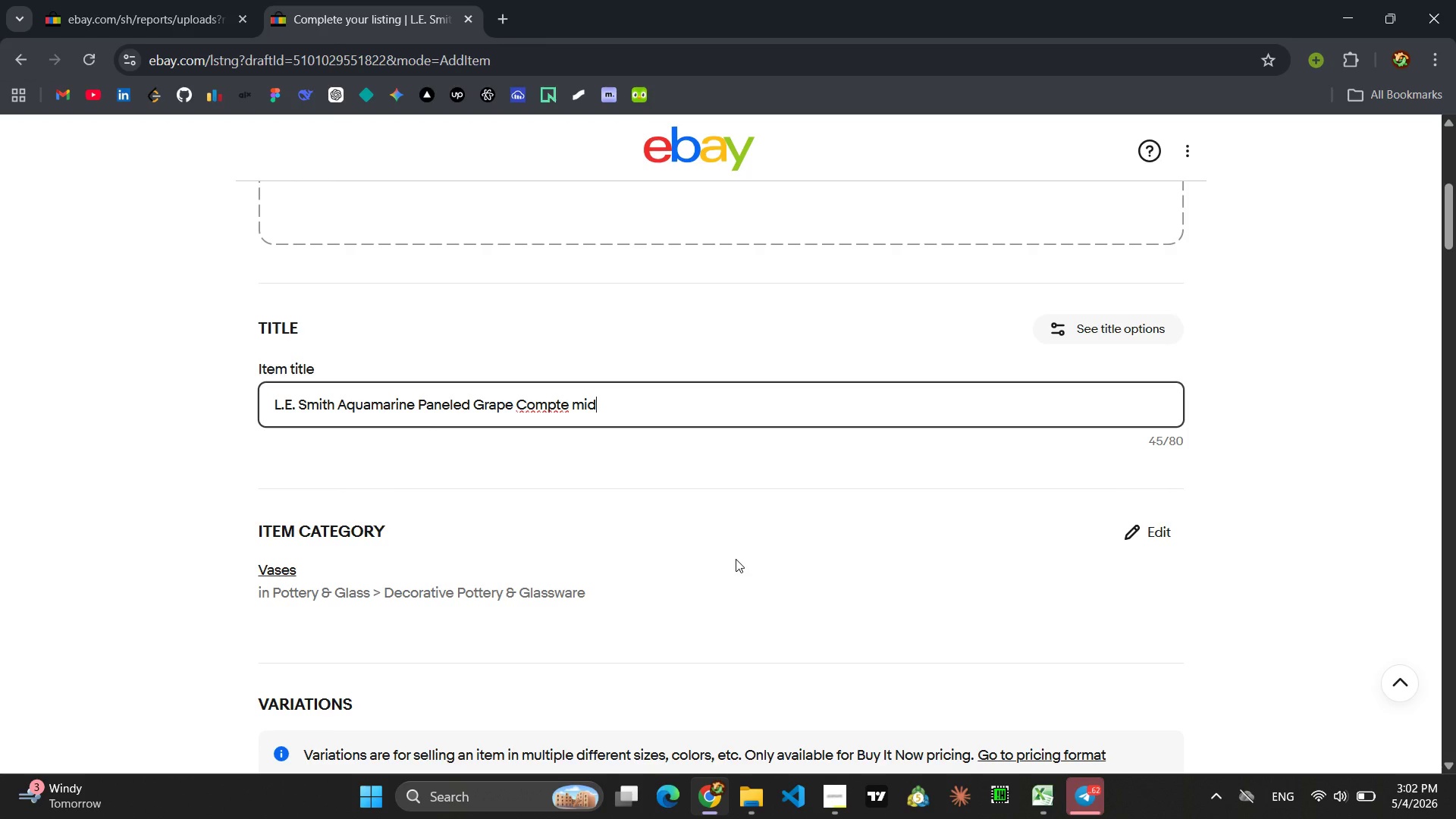 
key(Backspace)
key(Backspace)
key(Backspace)
type(ete Mid-Century Cm)
key(Backspace)
key(Backspace)
type(MCm)
key(Backspace)
type(M SMall)
key(Backspace)
key(Backspace)
key(Backspace)
key(Backspace)
type(mal ARt Gas)
key(Backspace)
key(Backspace)
key(Backspace)
type(lass)
 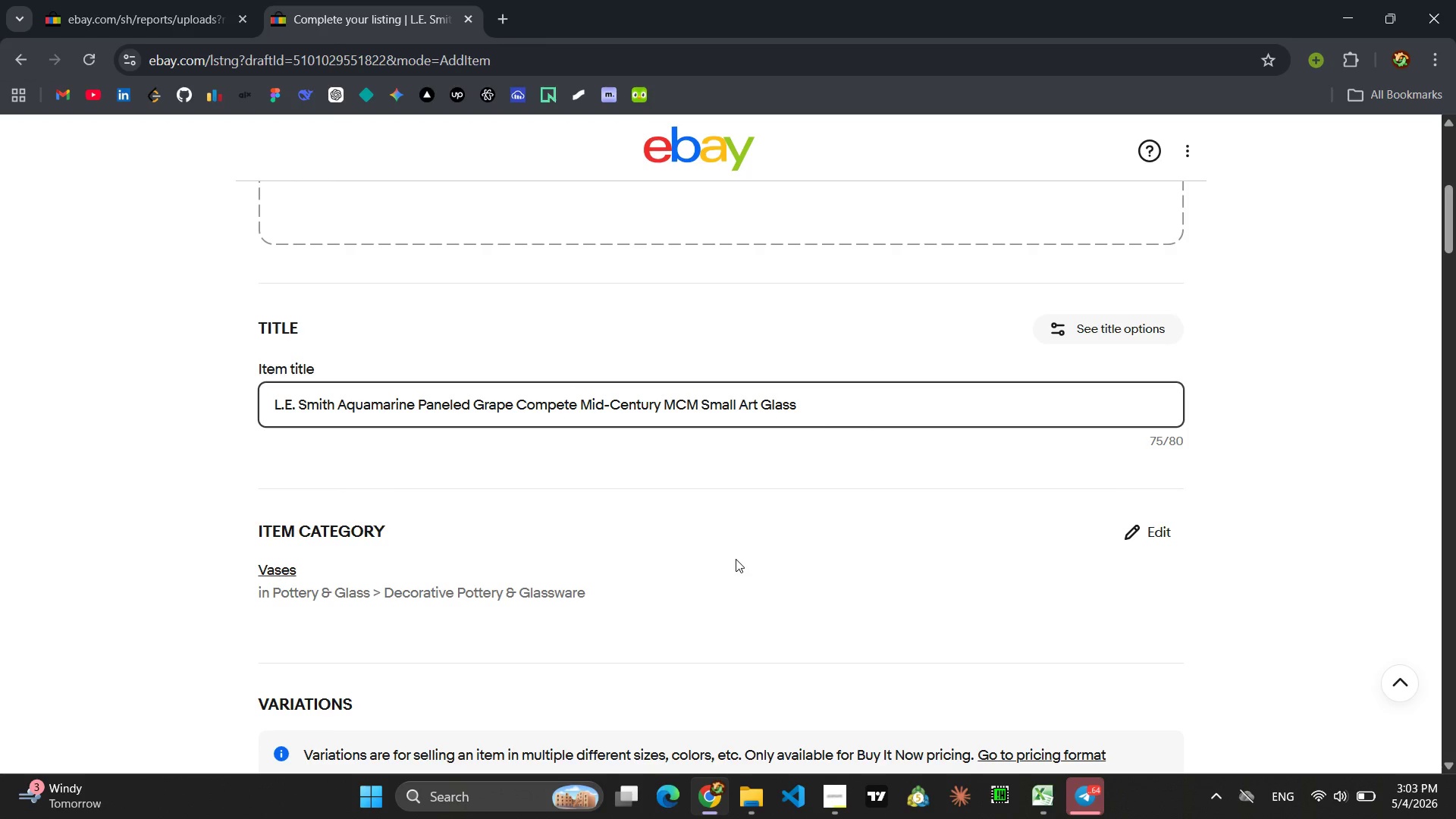 
key(Control+ControlLeft)
 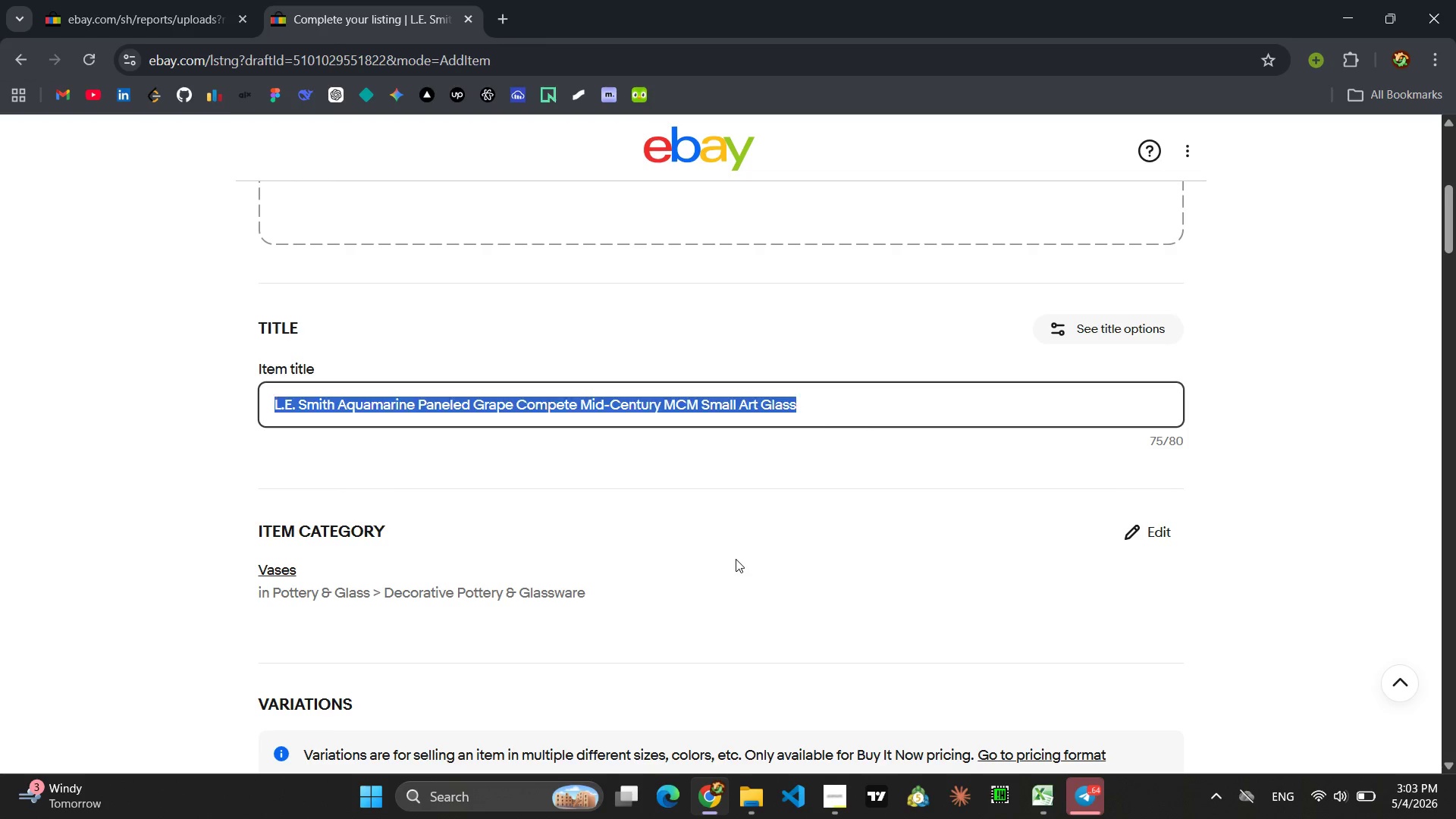 
key(Control+A)
 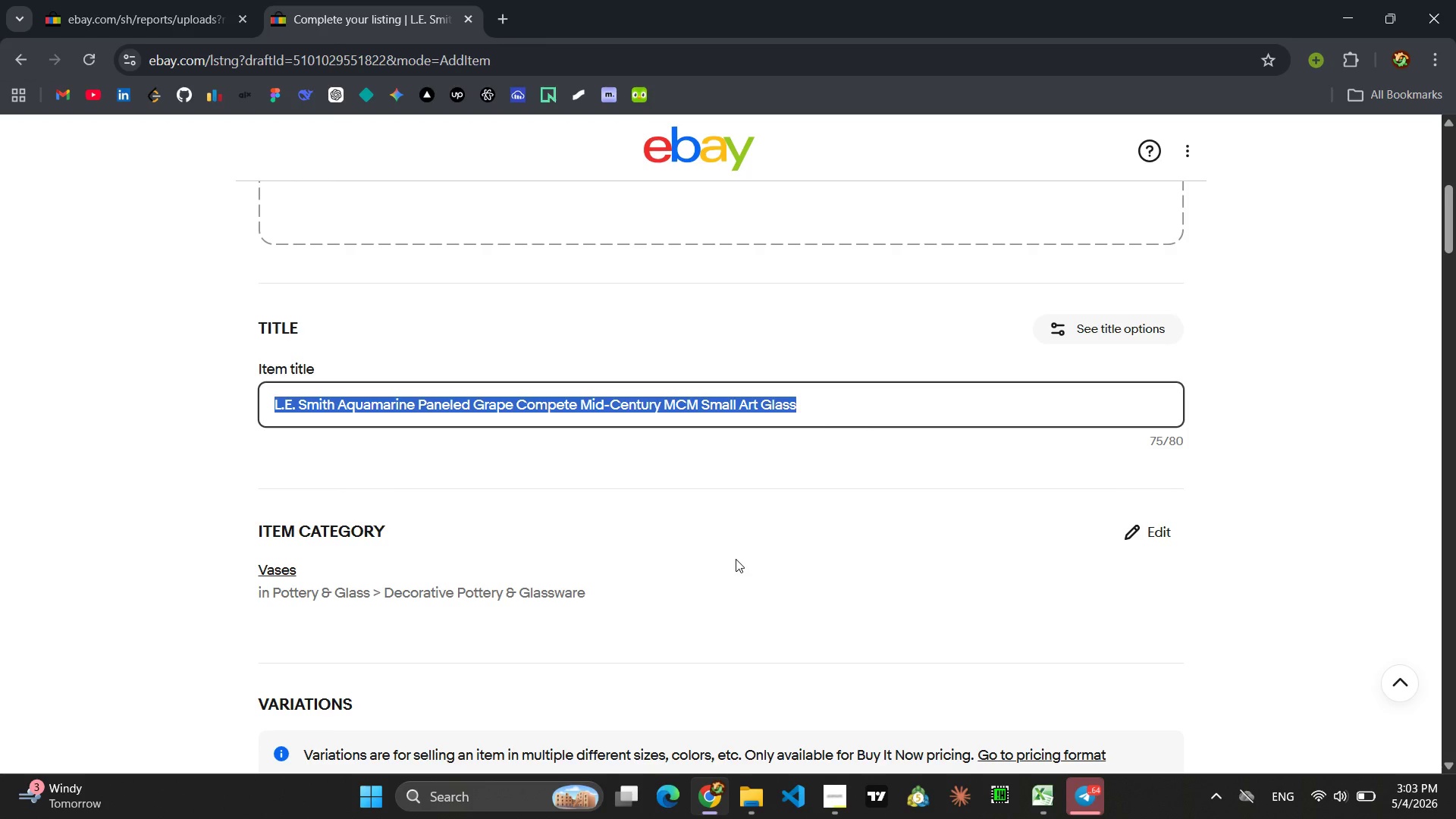 
key(Control+C)
 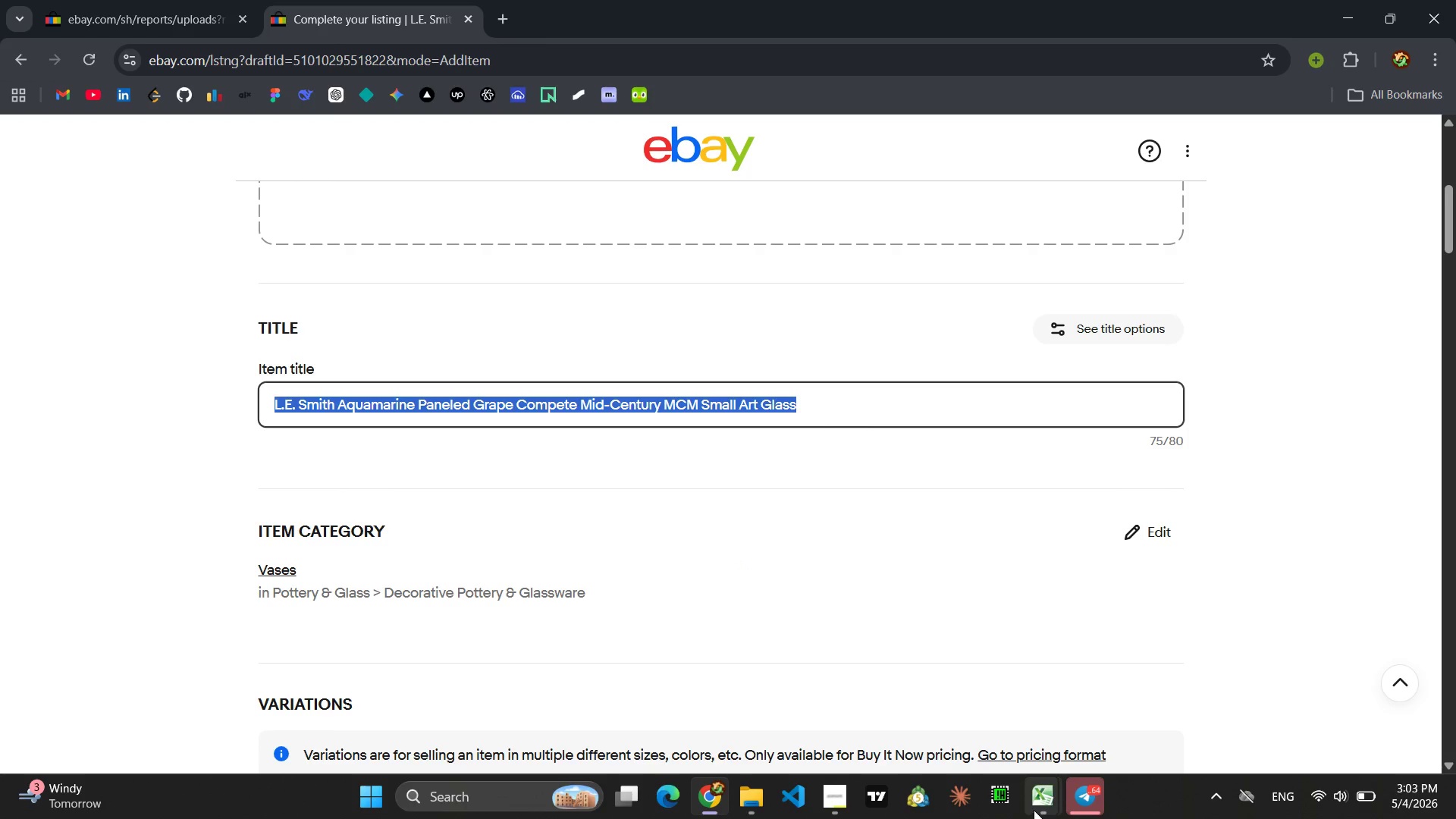 
left_click([1097, 703])
 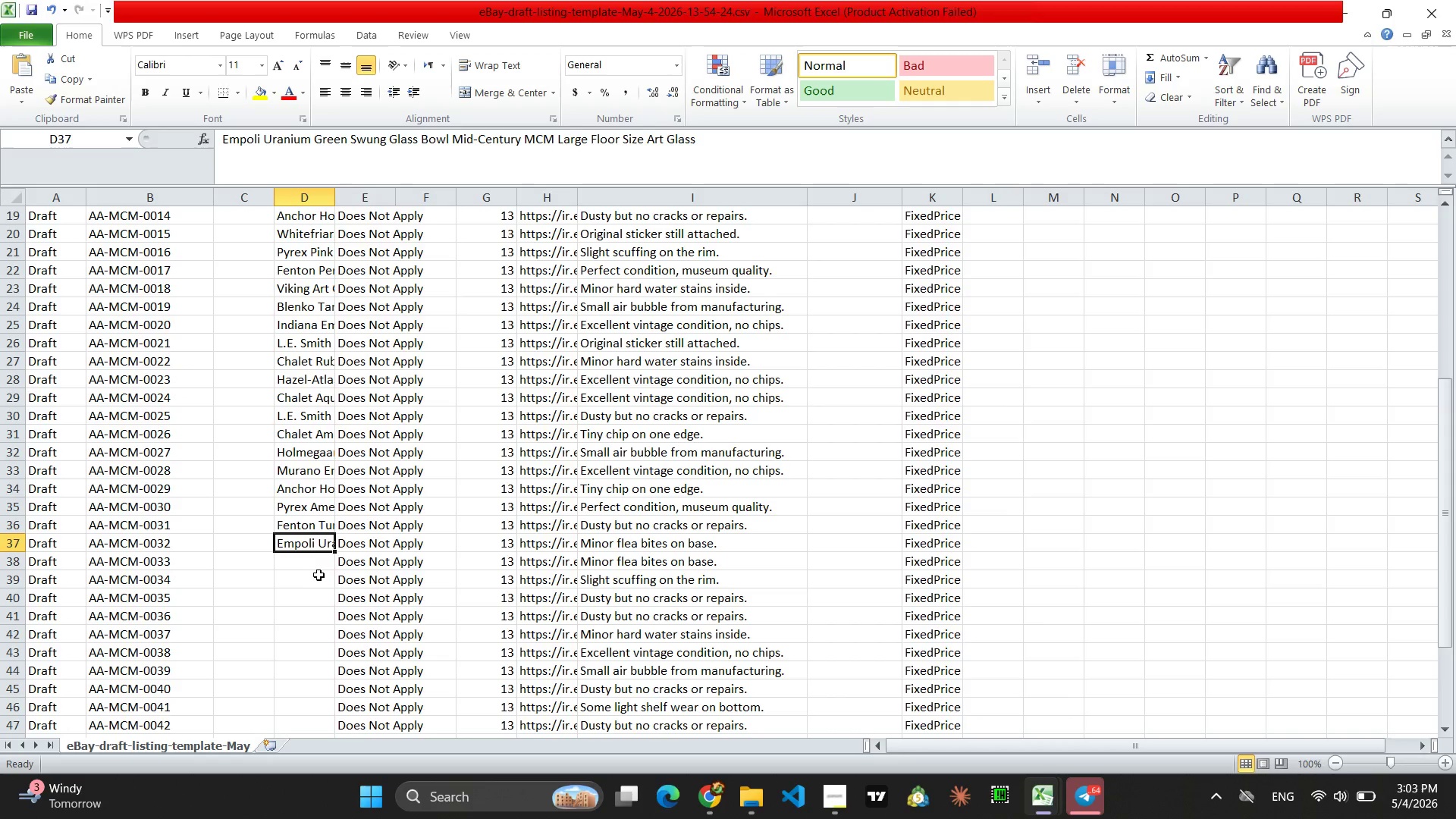 
left_click([313, 568])
 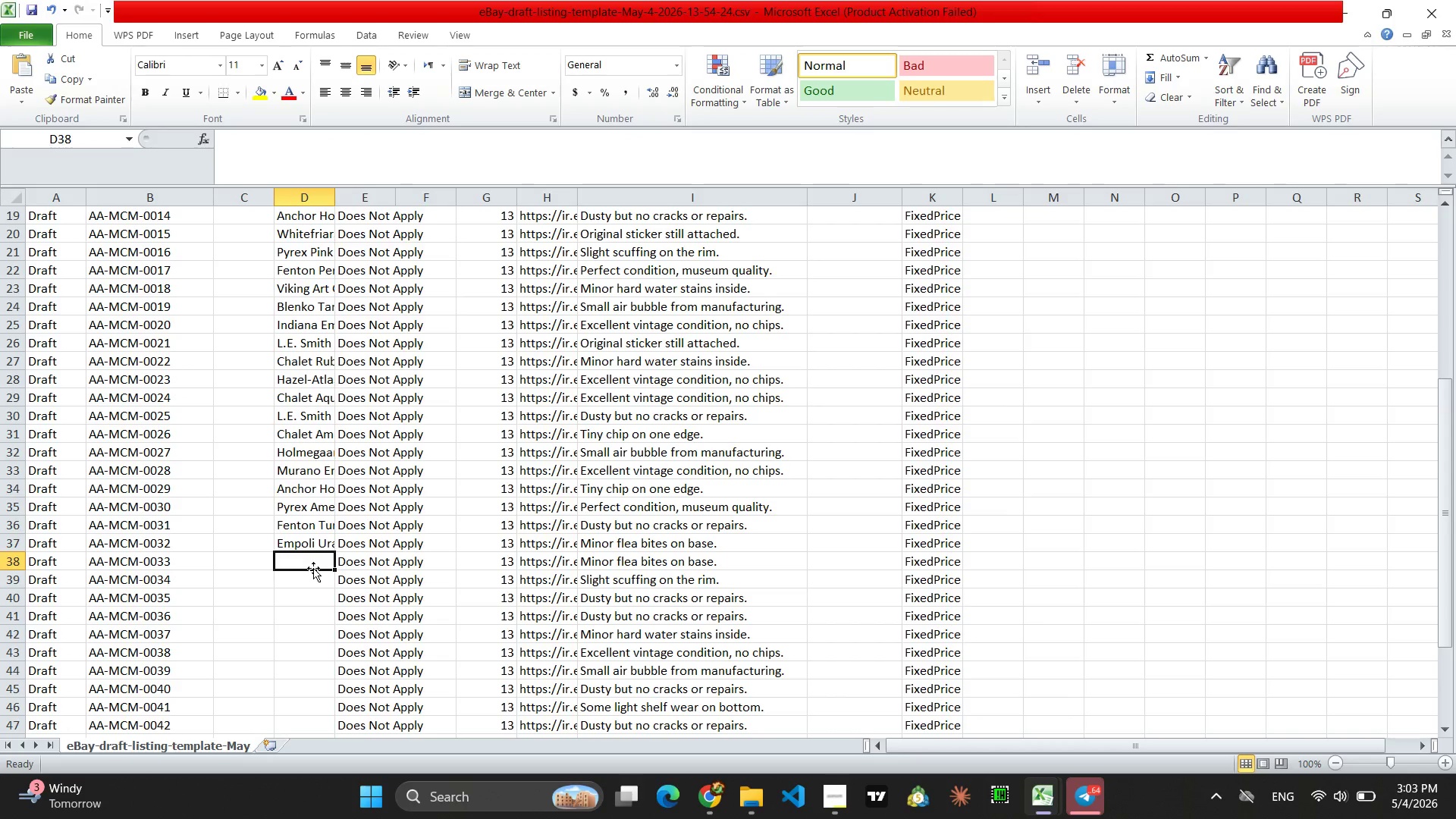 
key(Control+V)
 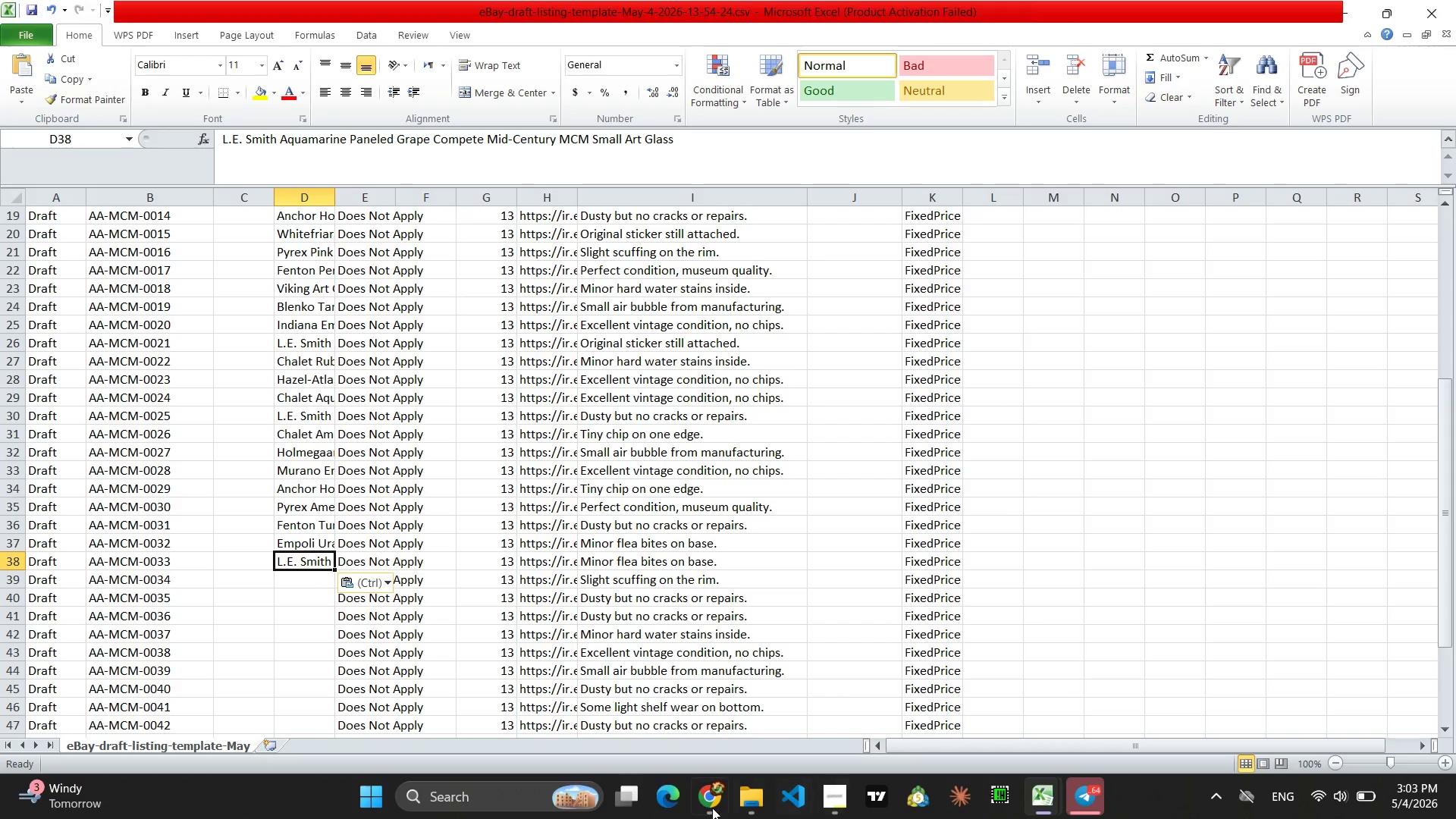 
left_click([710, 808])
 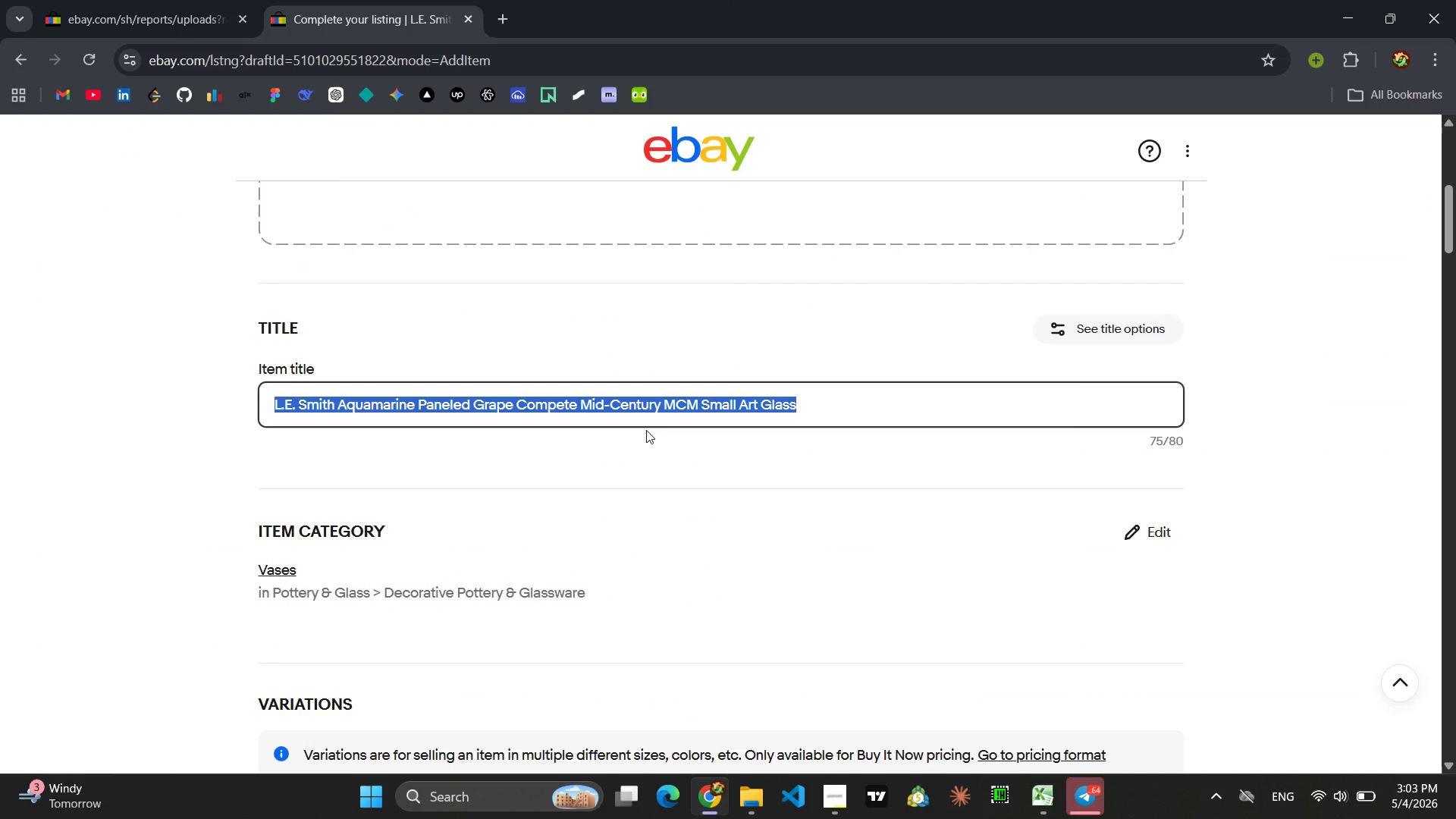 
wait(7.73)
 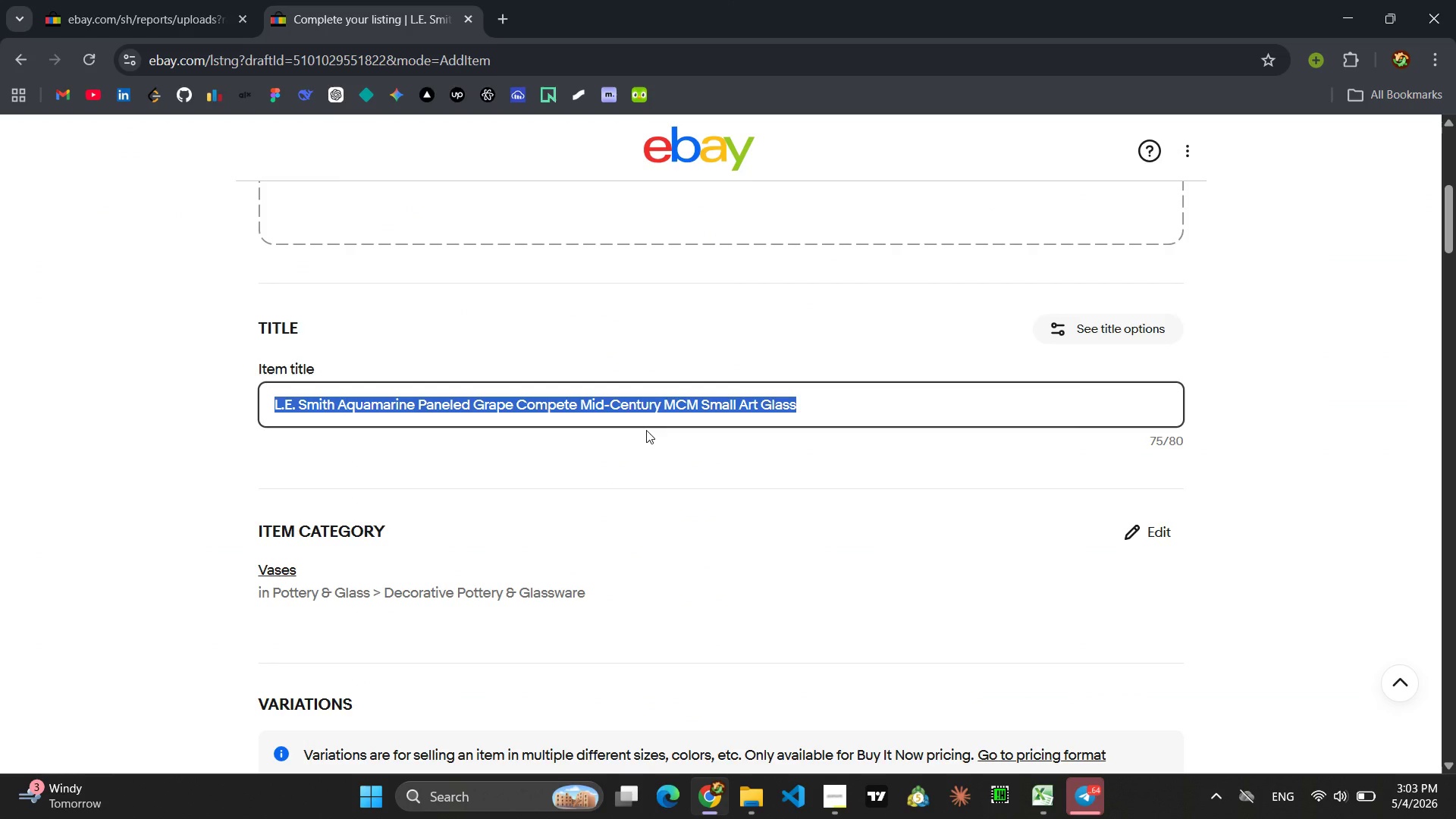 
type(AN)
key(Backspace)
type(nchore)
key(Backspace)
key(Backspace)
type(Hoking TUrquoise Hon)
key(Backspace)
type(bnail )
key(Backspace)
type(Candle Holder Mid-Century MCM MIn)
key(Backspace)
type(i)
key(Backspace)
key(Backspace)
type(ini 3in Glass)
 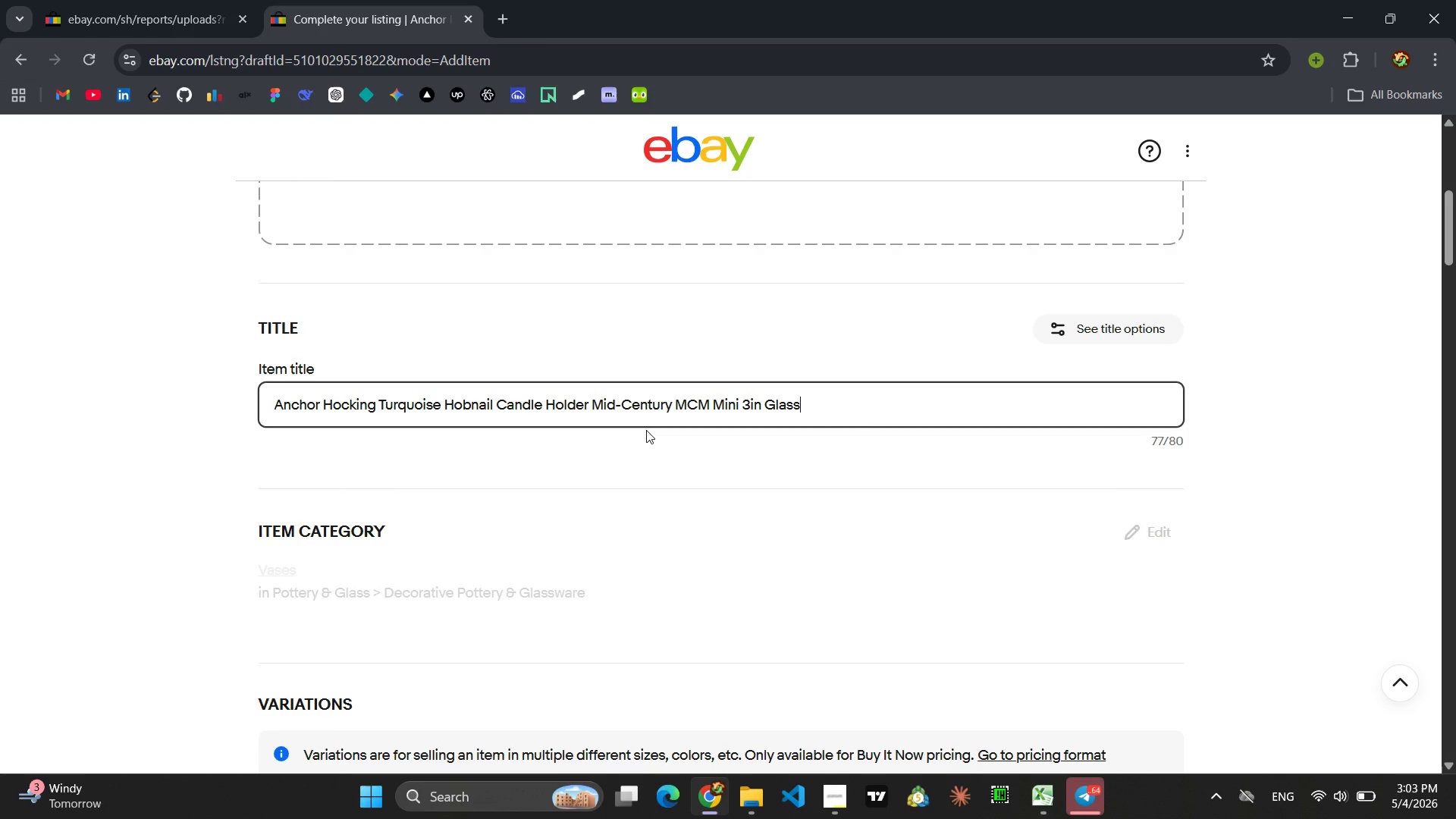 
key(Control+ControlLeft)
 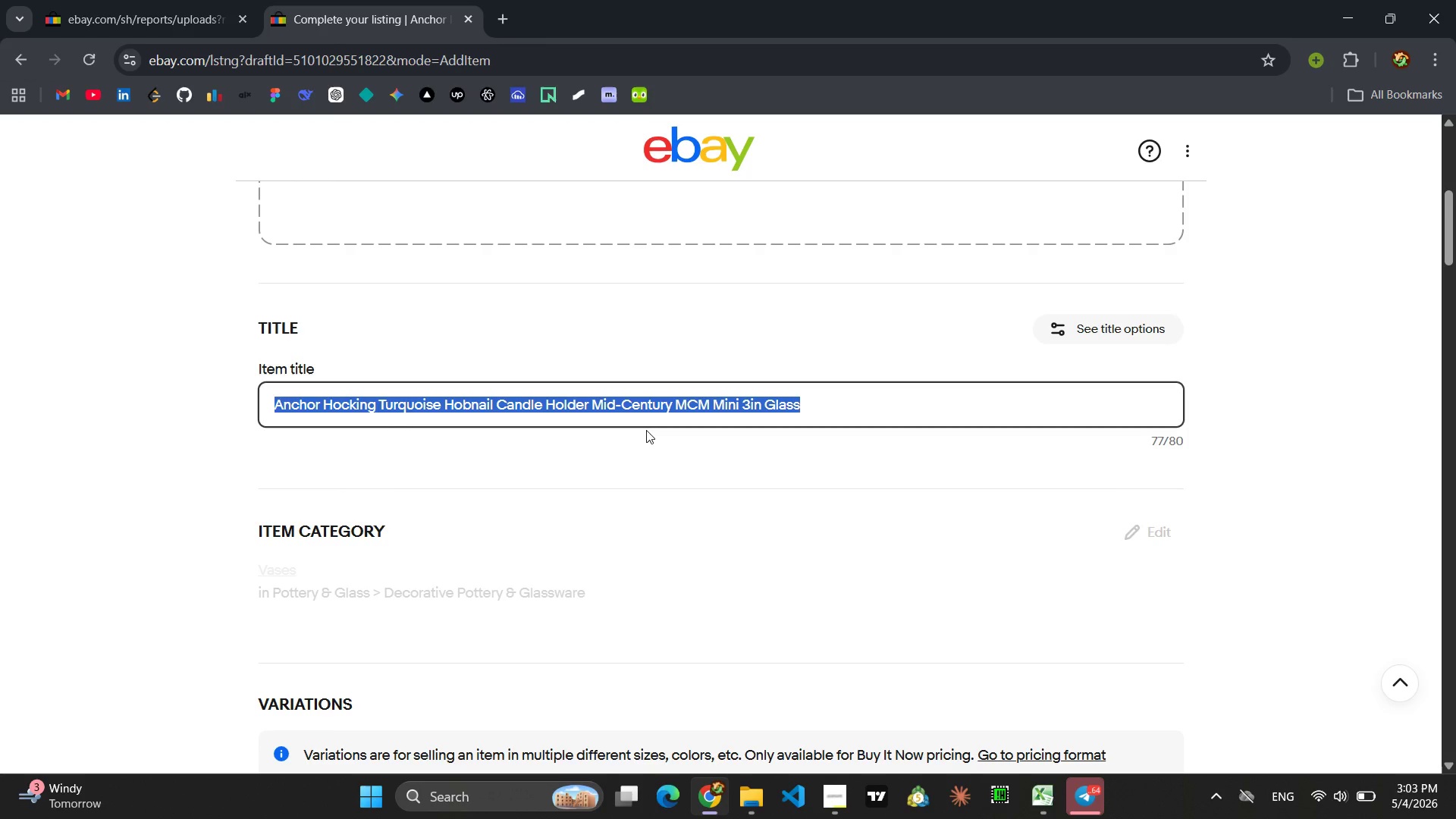 
key(Control+A)
 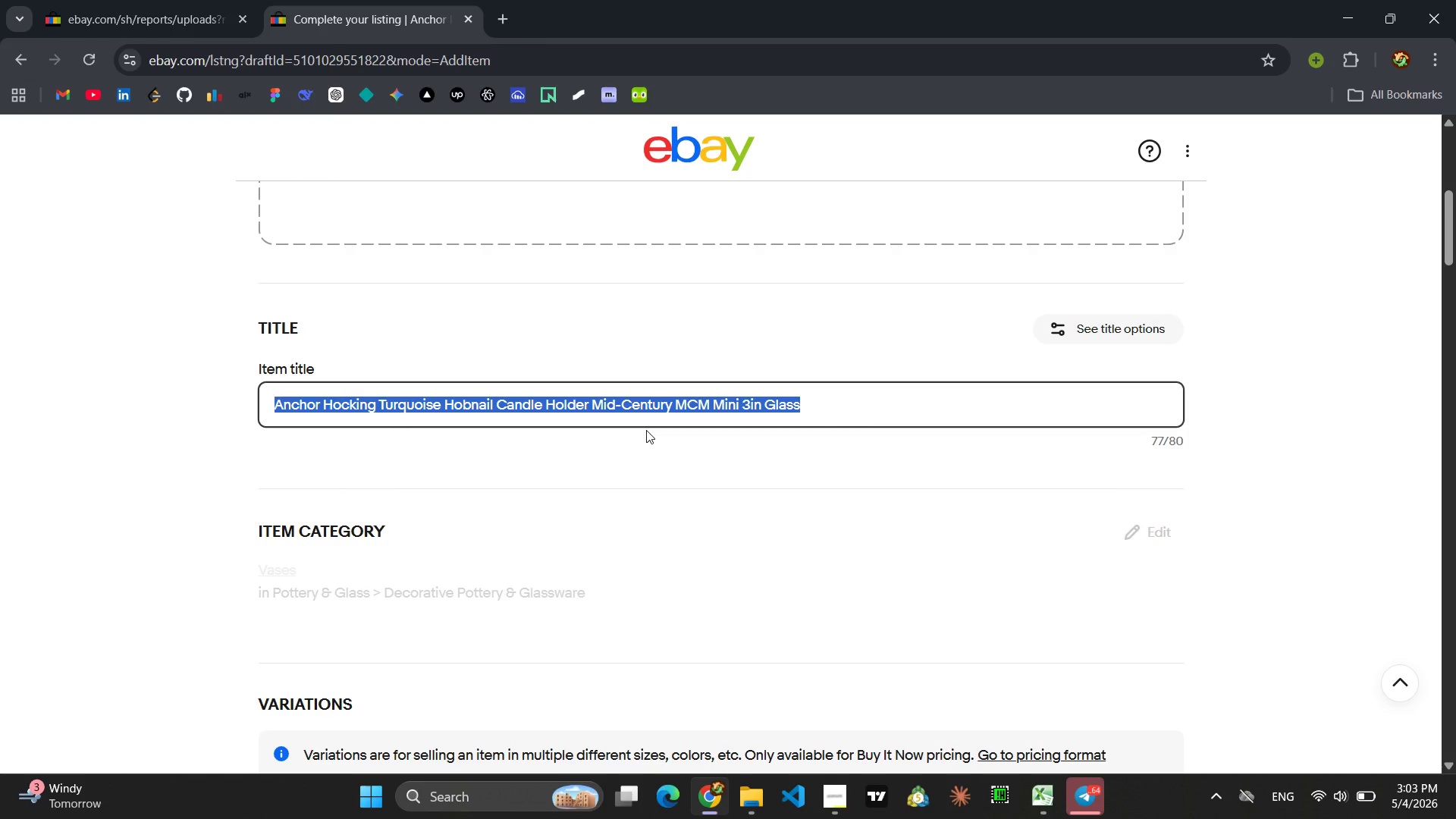 
key(Control+C)
 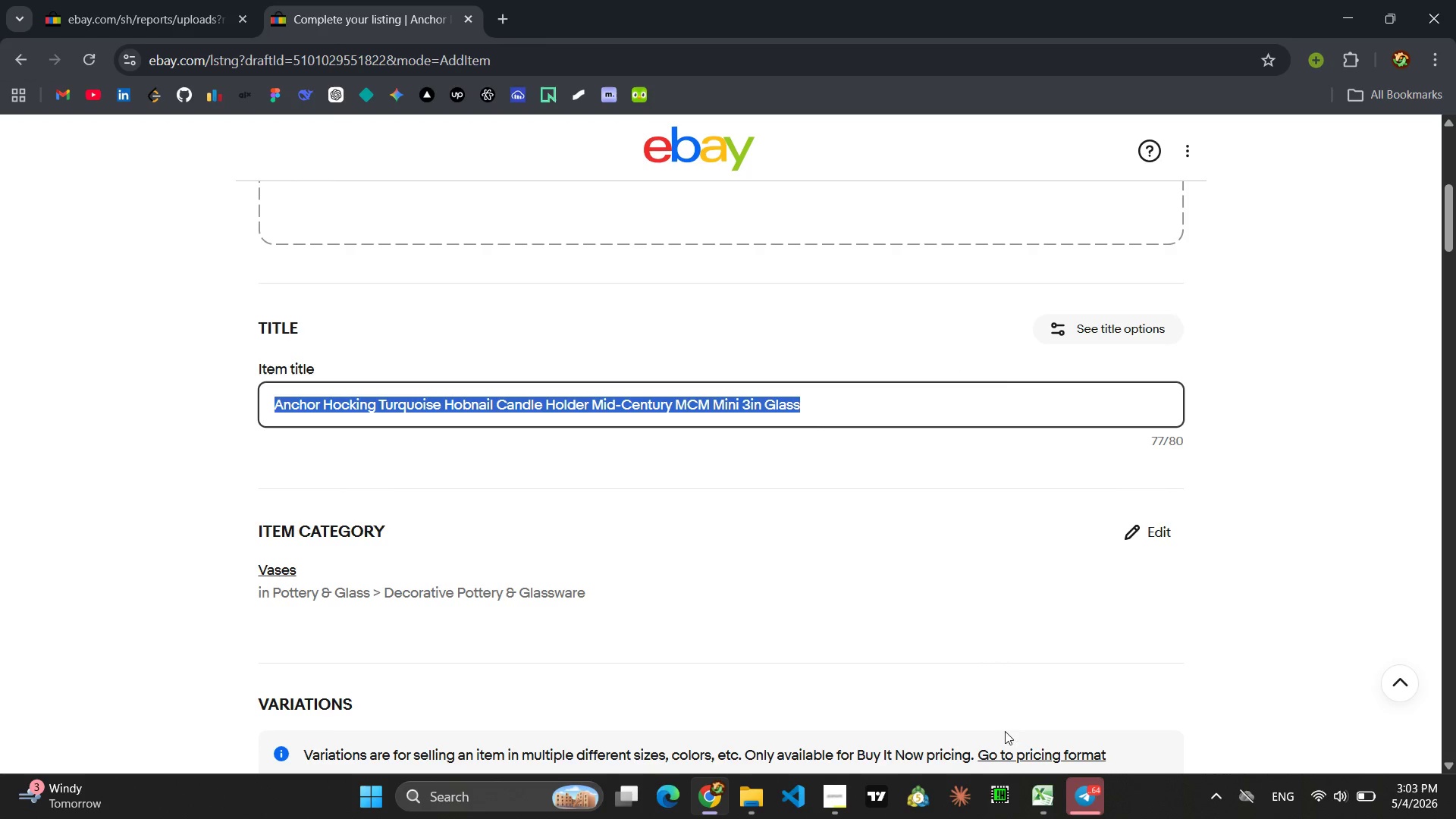 
wait(6.2)
 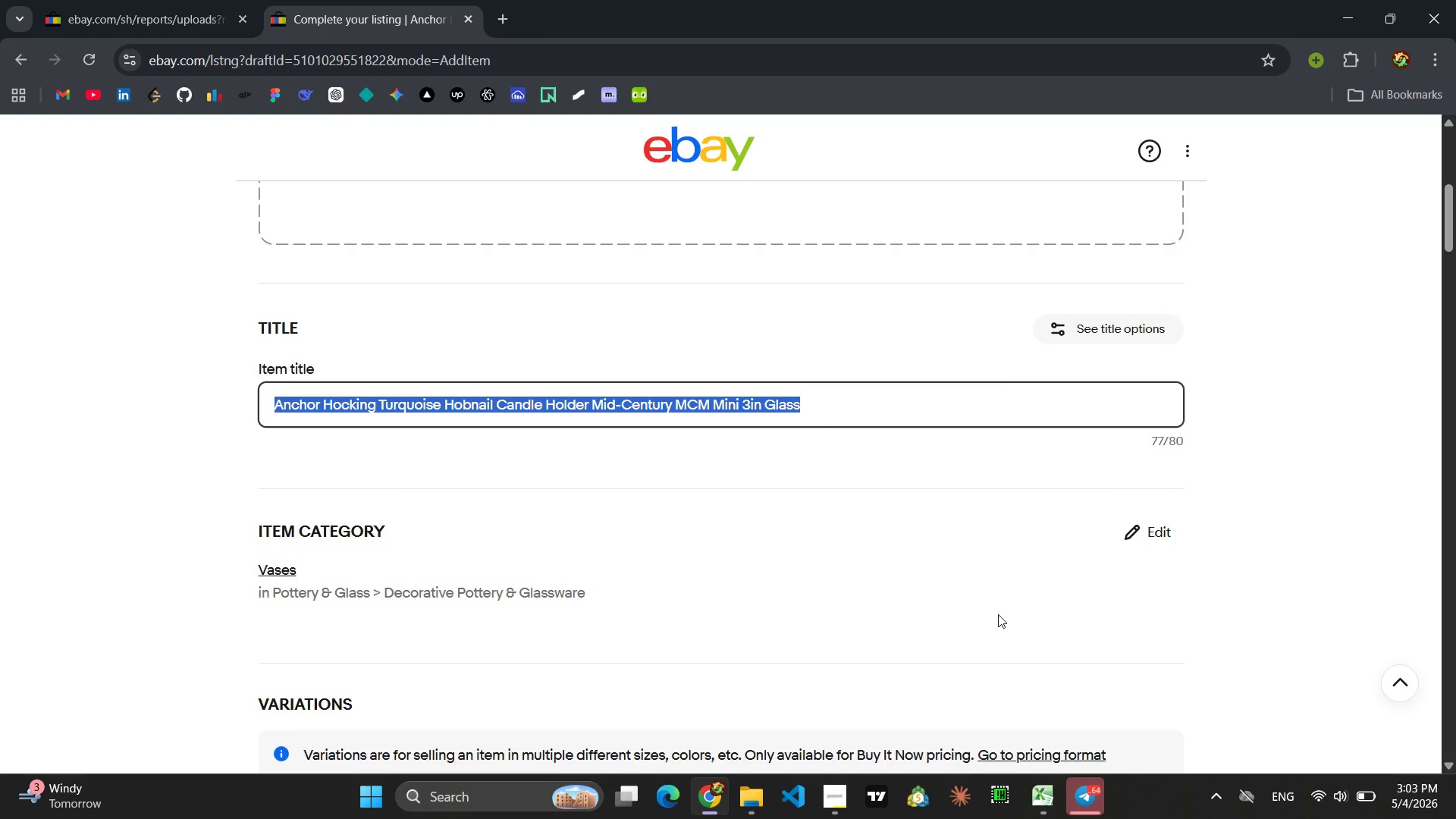 
left_click([1064, 739])
 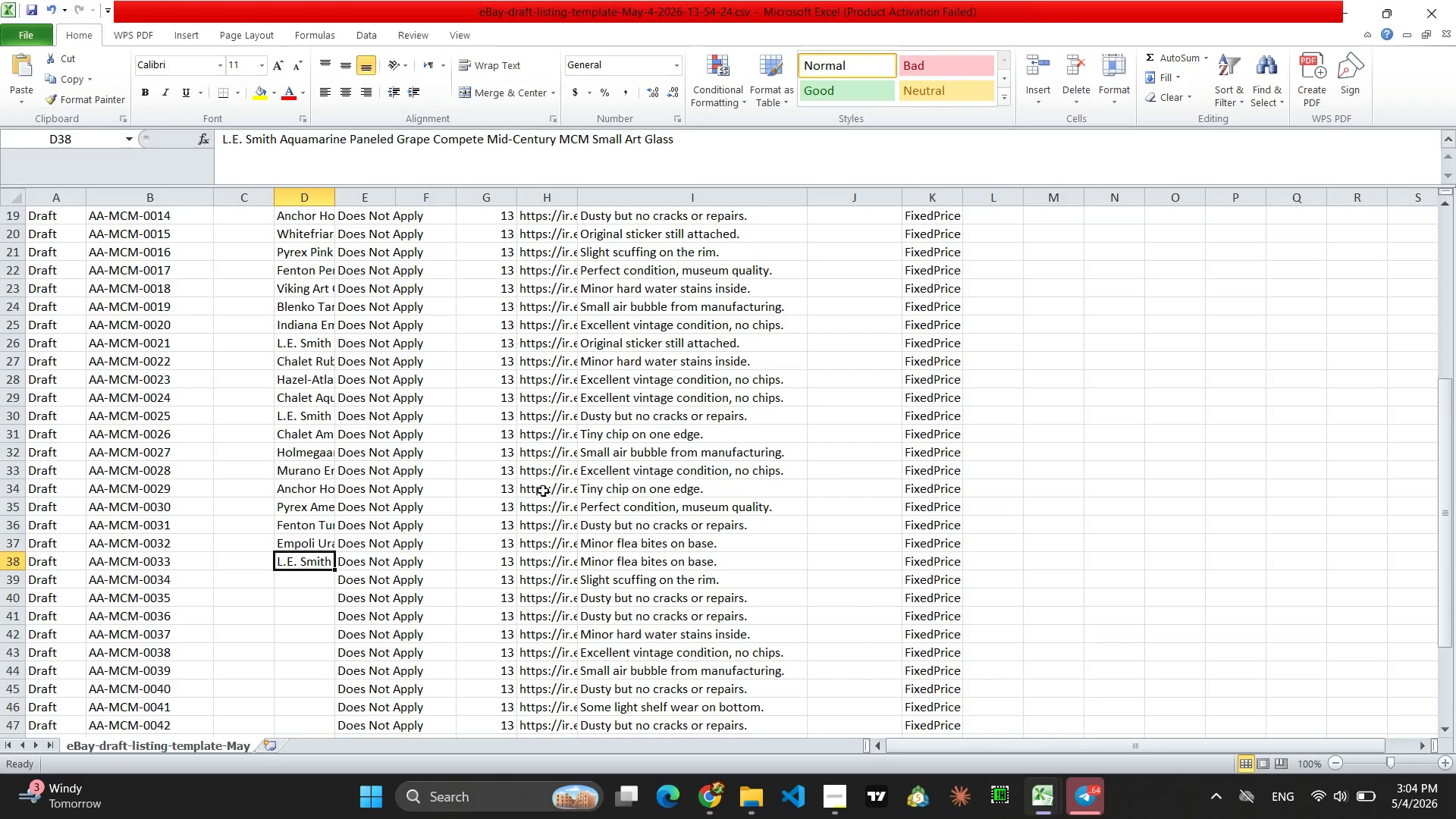 
scroll: coordinate [541, 489], scroll_direction: down, amount: 3.0
 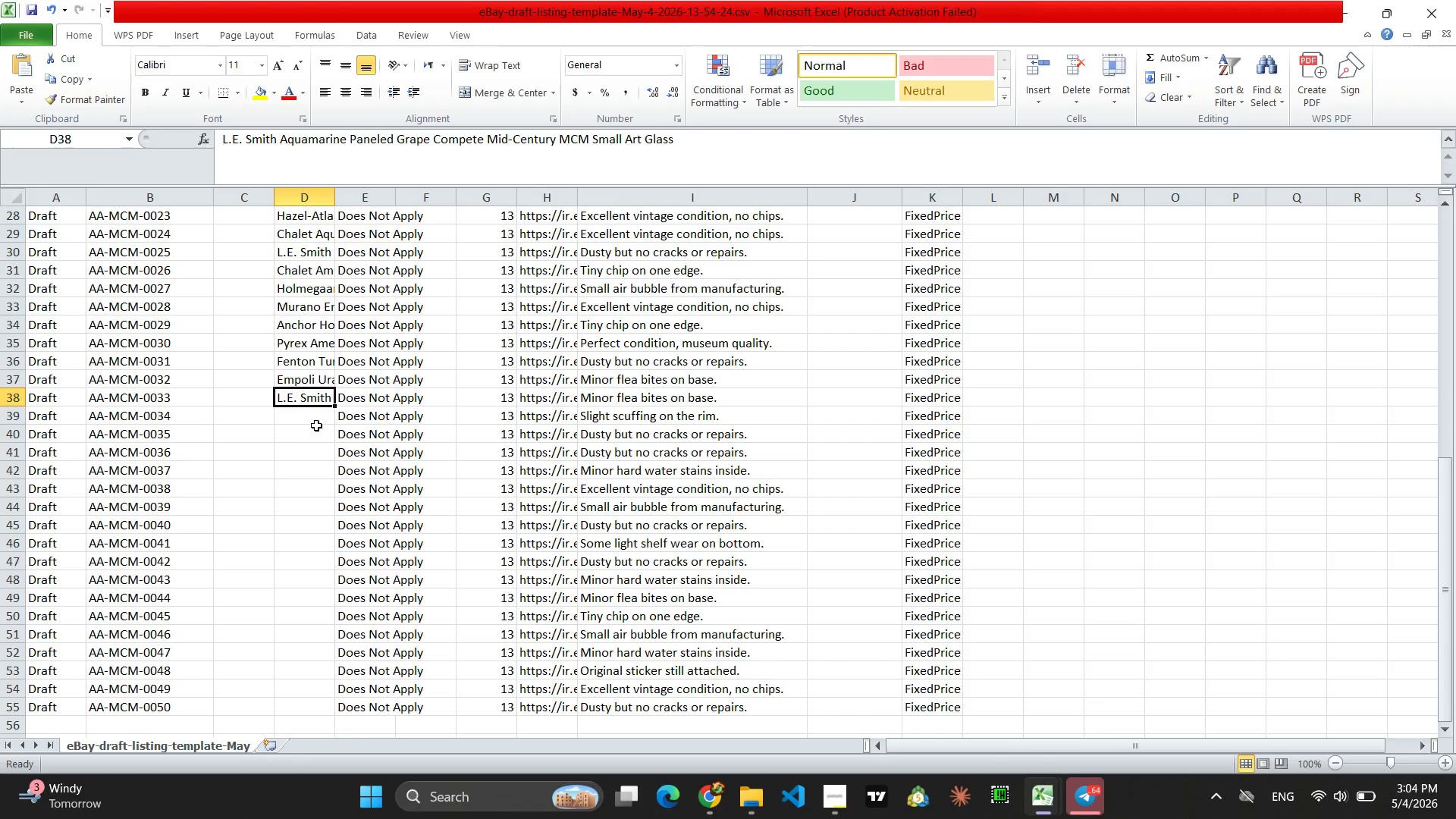 
left_click([309, 417])
 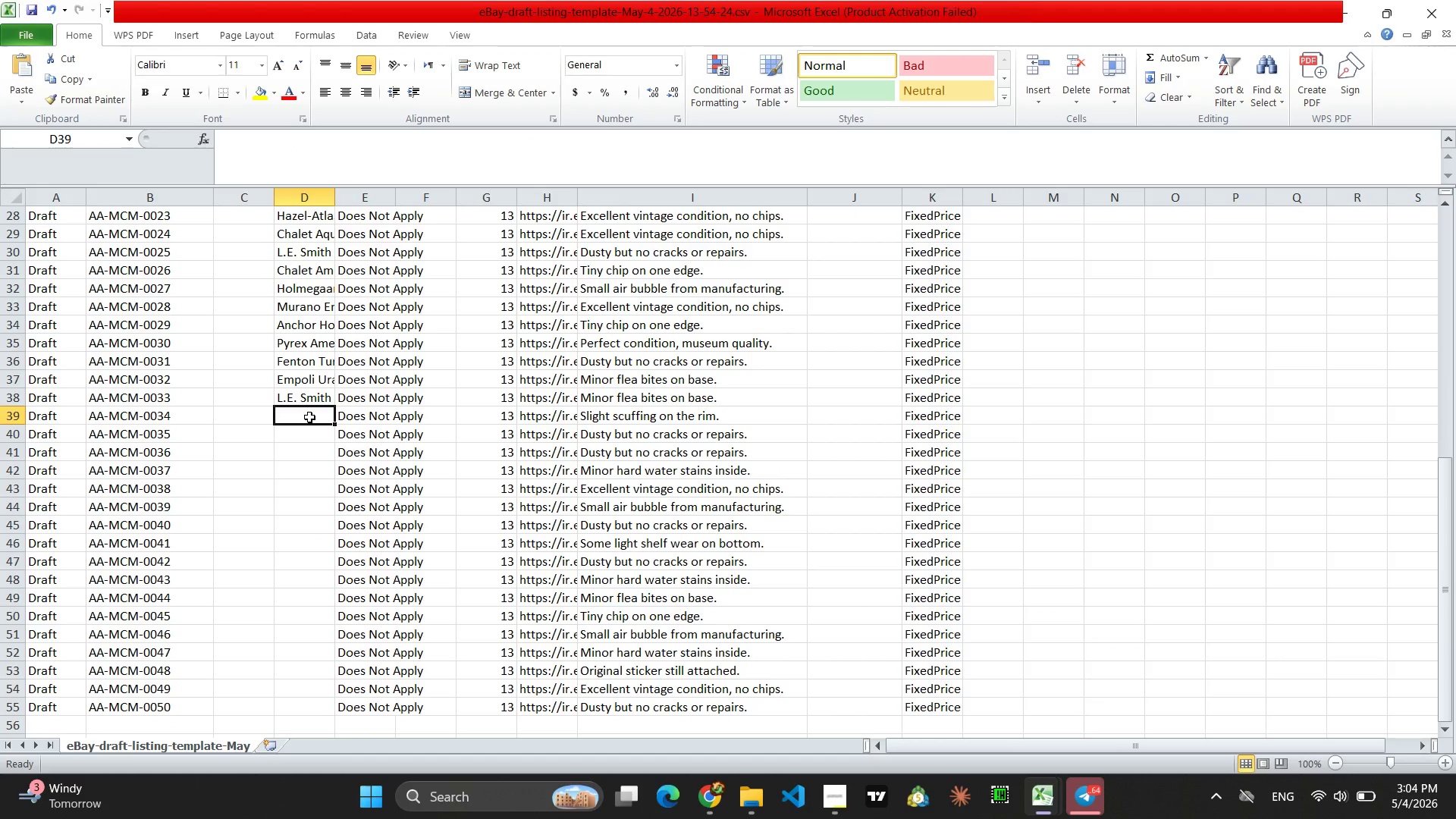 
key(Control+V)
 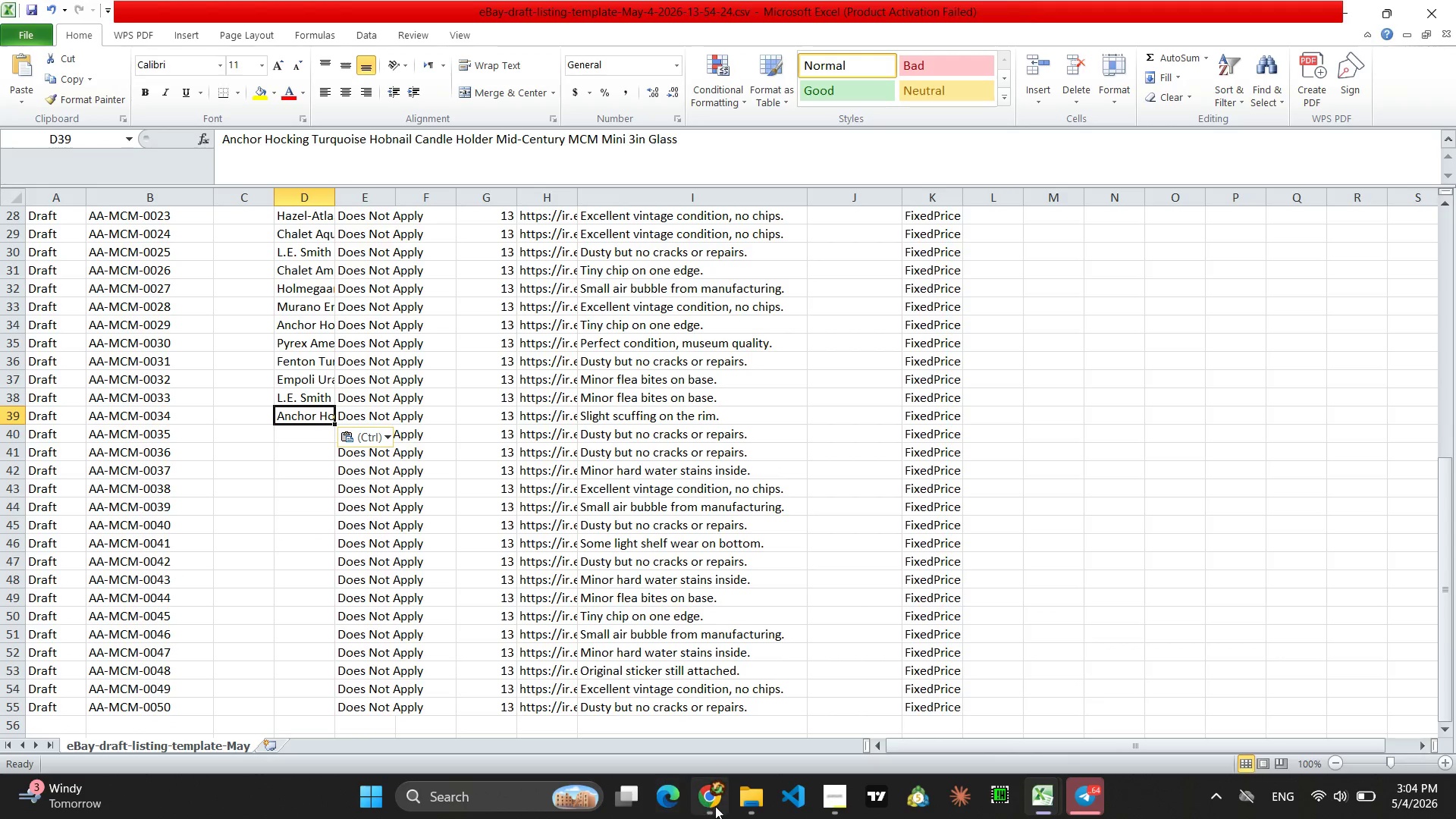 
left_click([715, 806])
 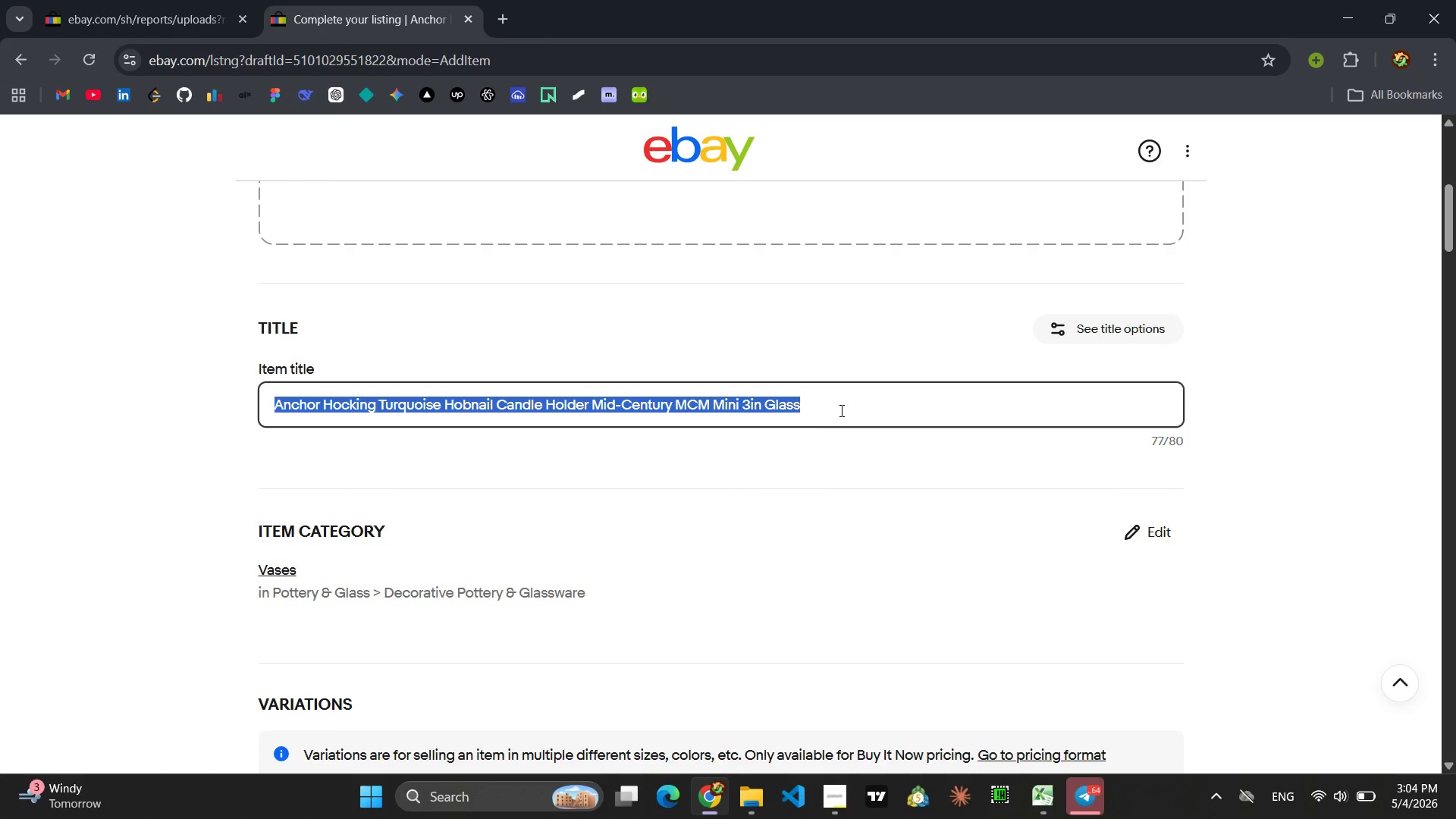 
key(Backspace)
type(WEstmoreland Emerald Green h)
key(Backspace)
type(Thumbprn)
key(Backspace)
type(int Bud Vase Mid-century MCm )
key(Backspace)
key(Backspace)
type(m Large ARt Glass)
 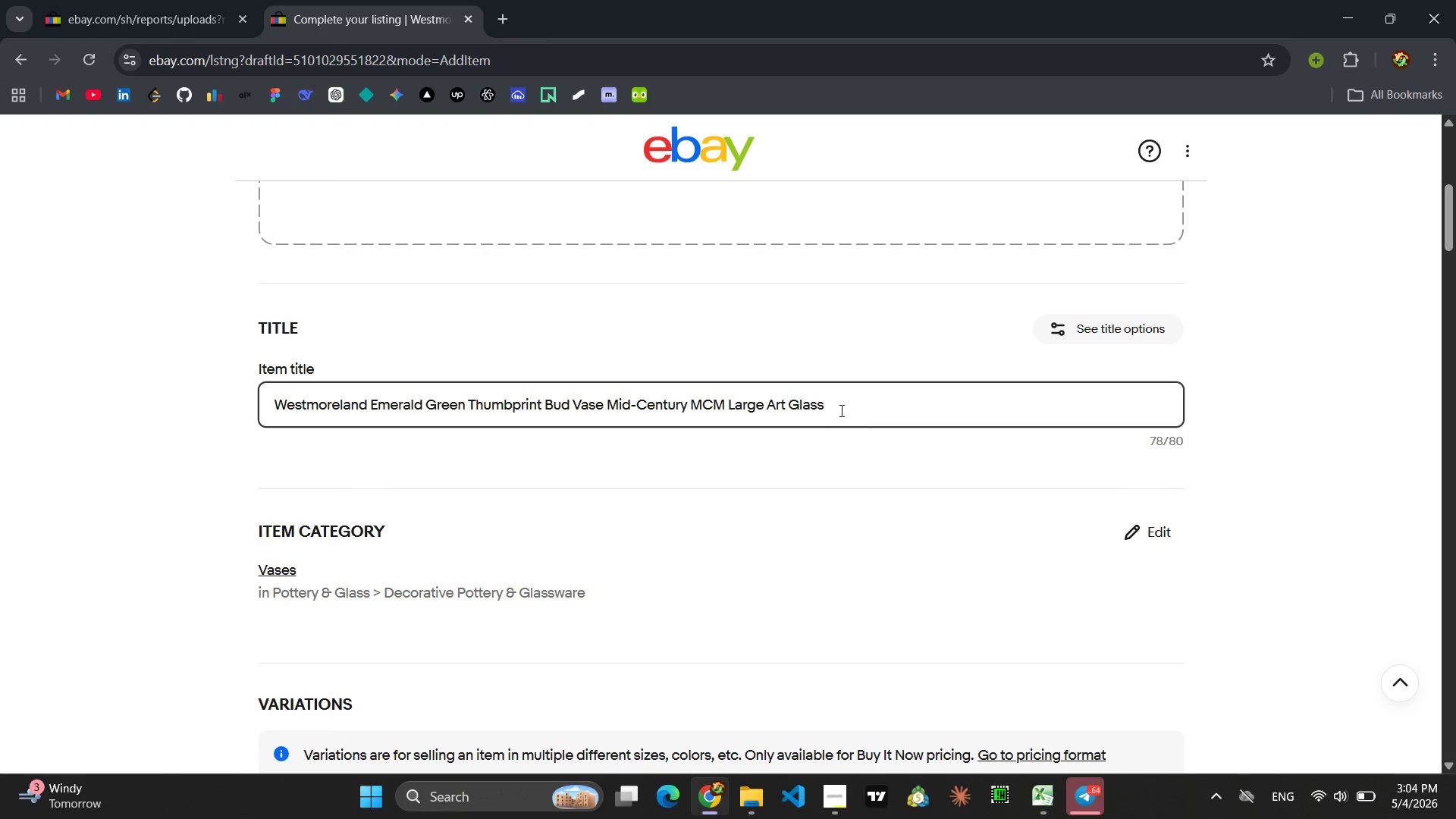 
key(Control+ControlLeft)
 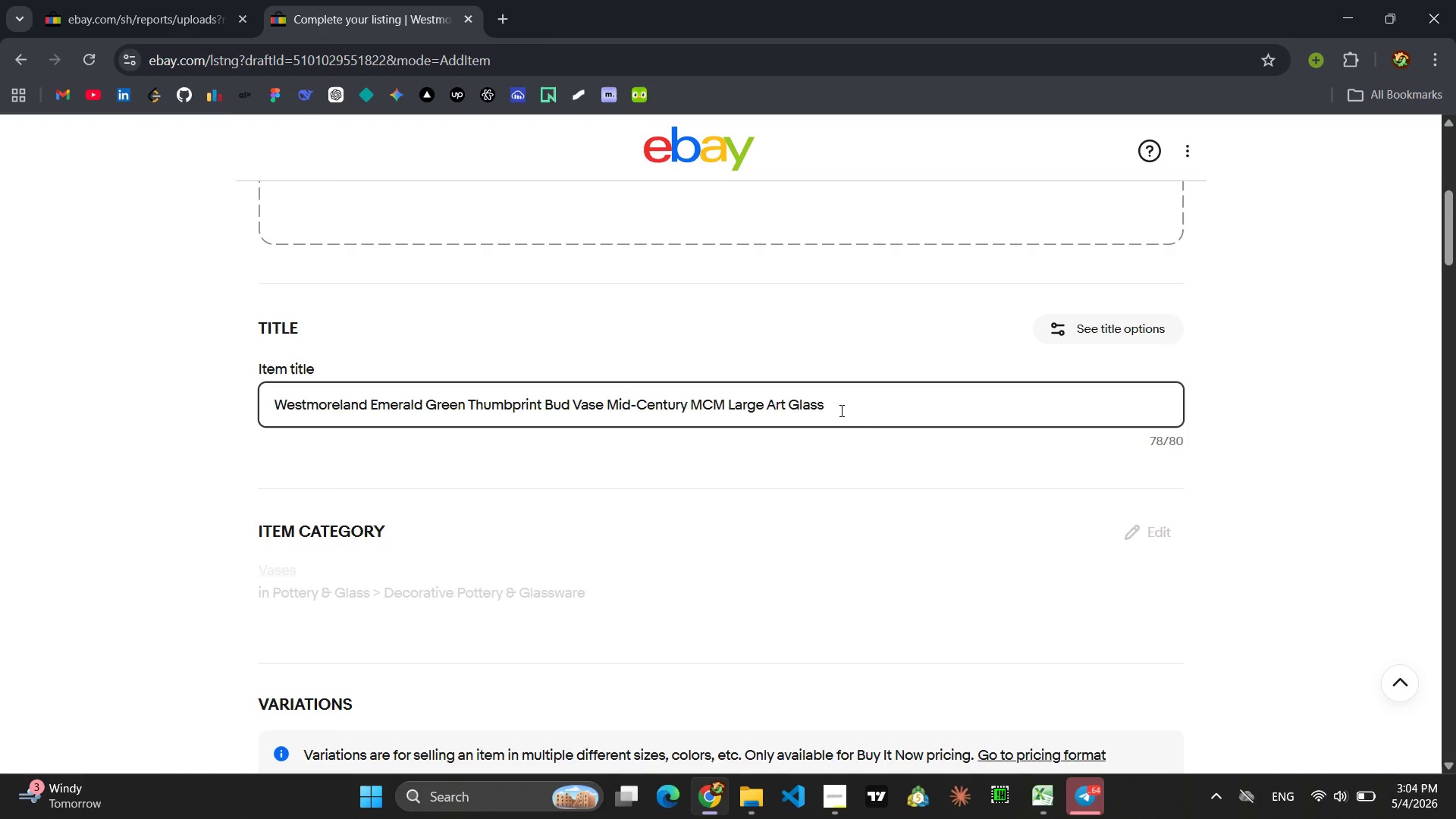 
key(Control+A)
 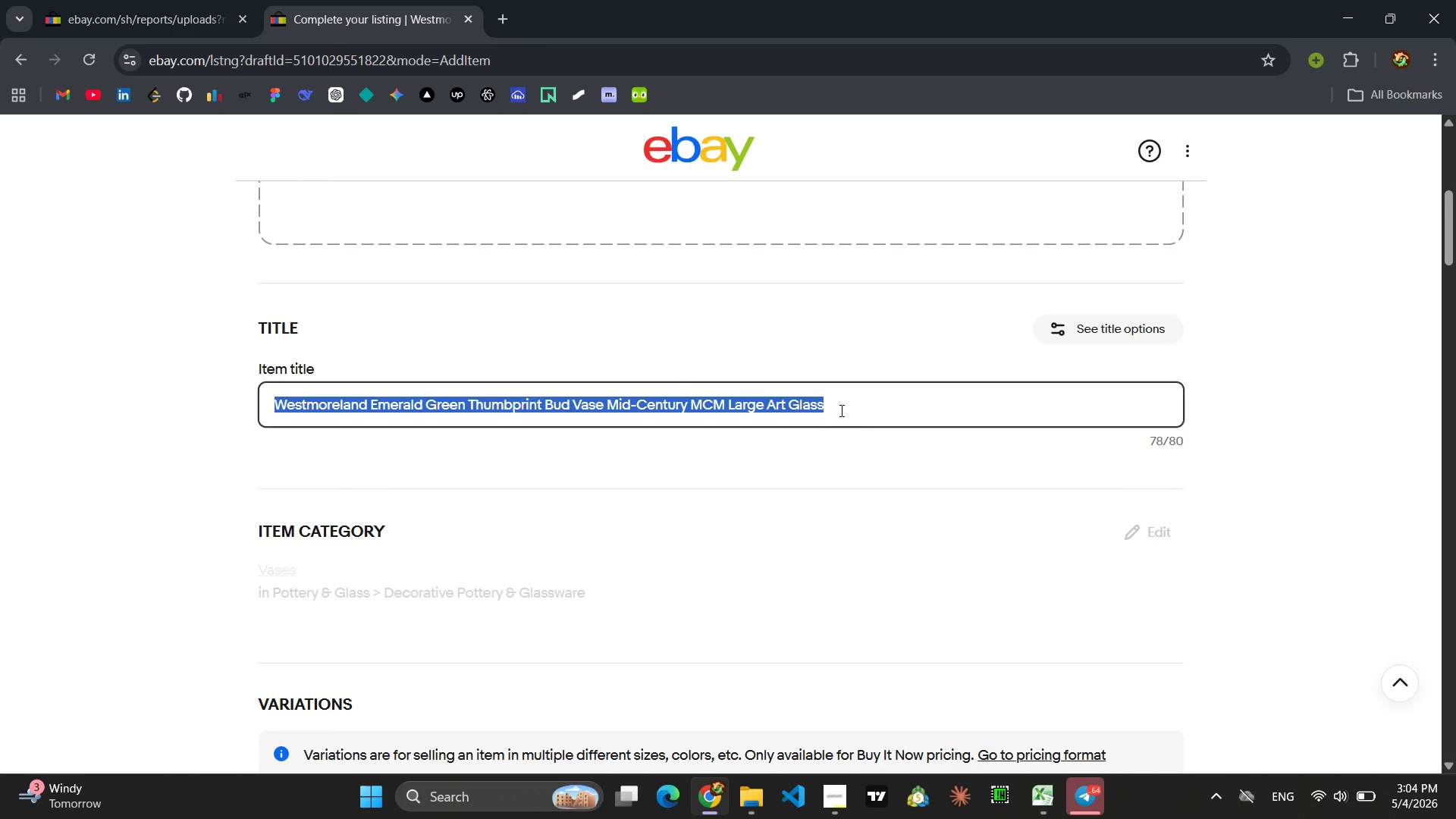 
key(Control+C)
 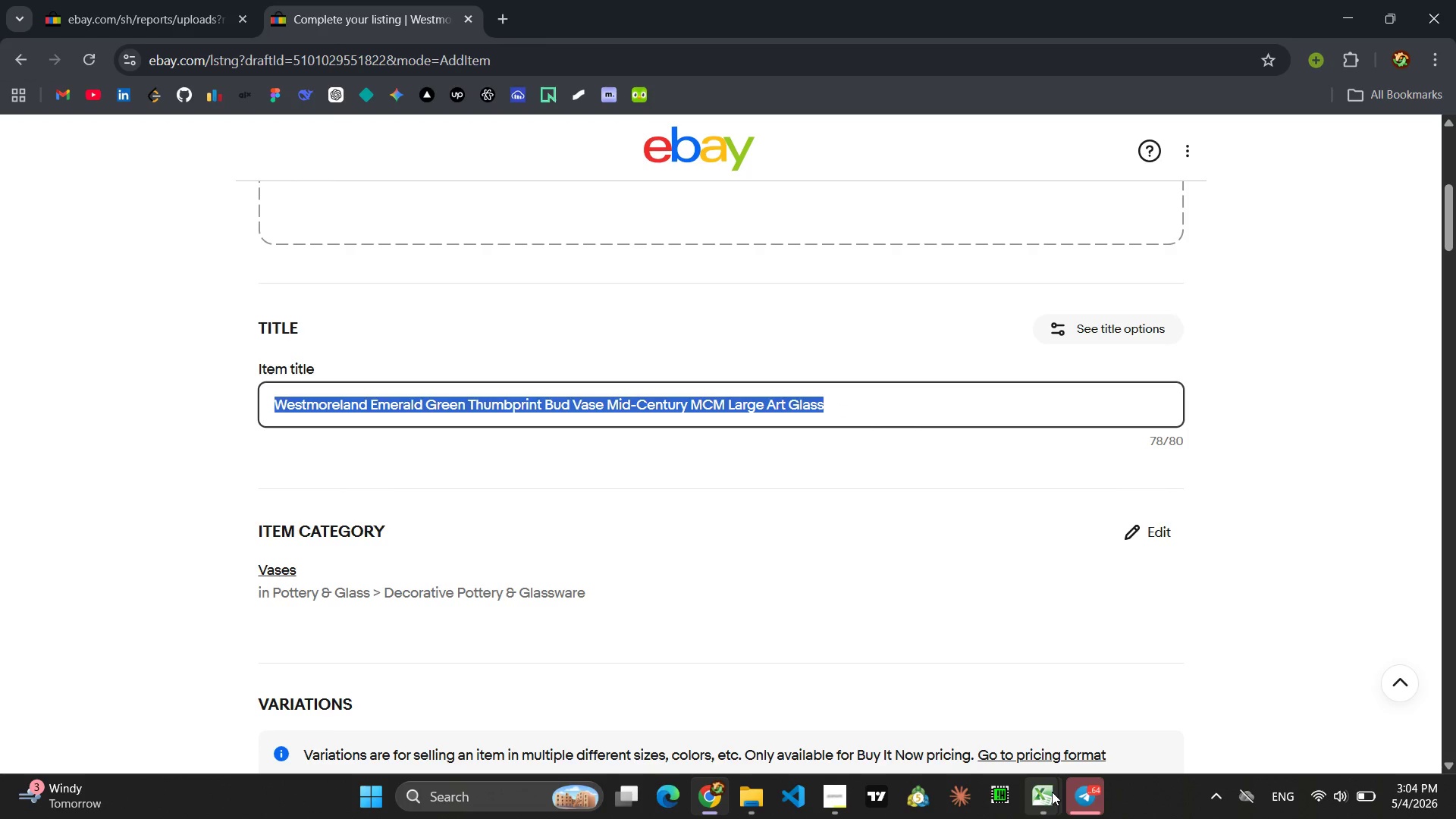 
left_click([1094, 708])
 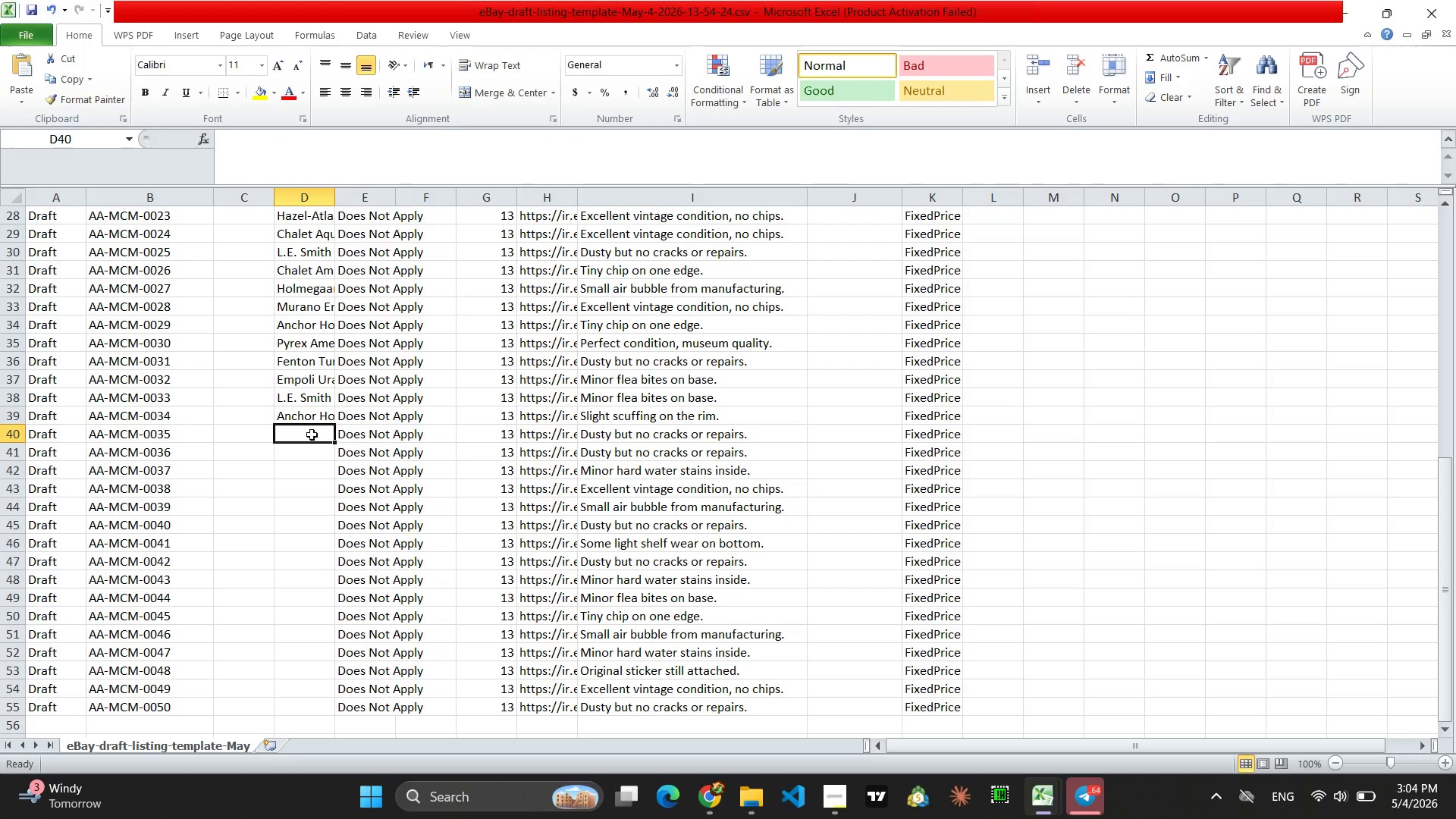 
key(Control+V)
 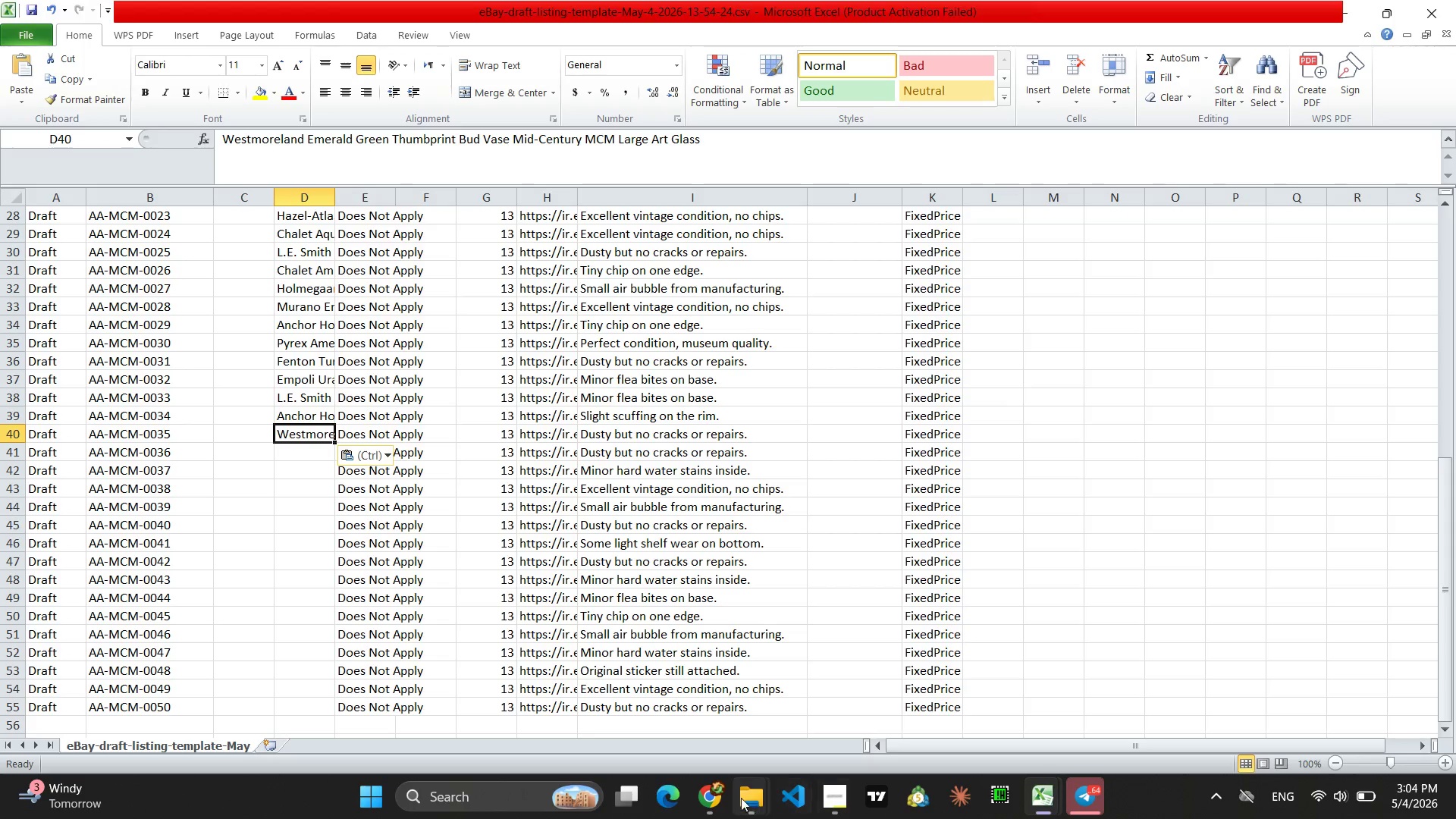 
left_click([714, 798])
 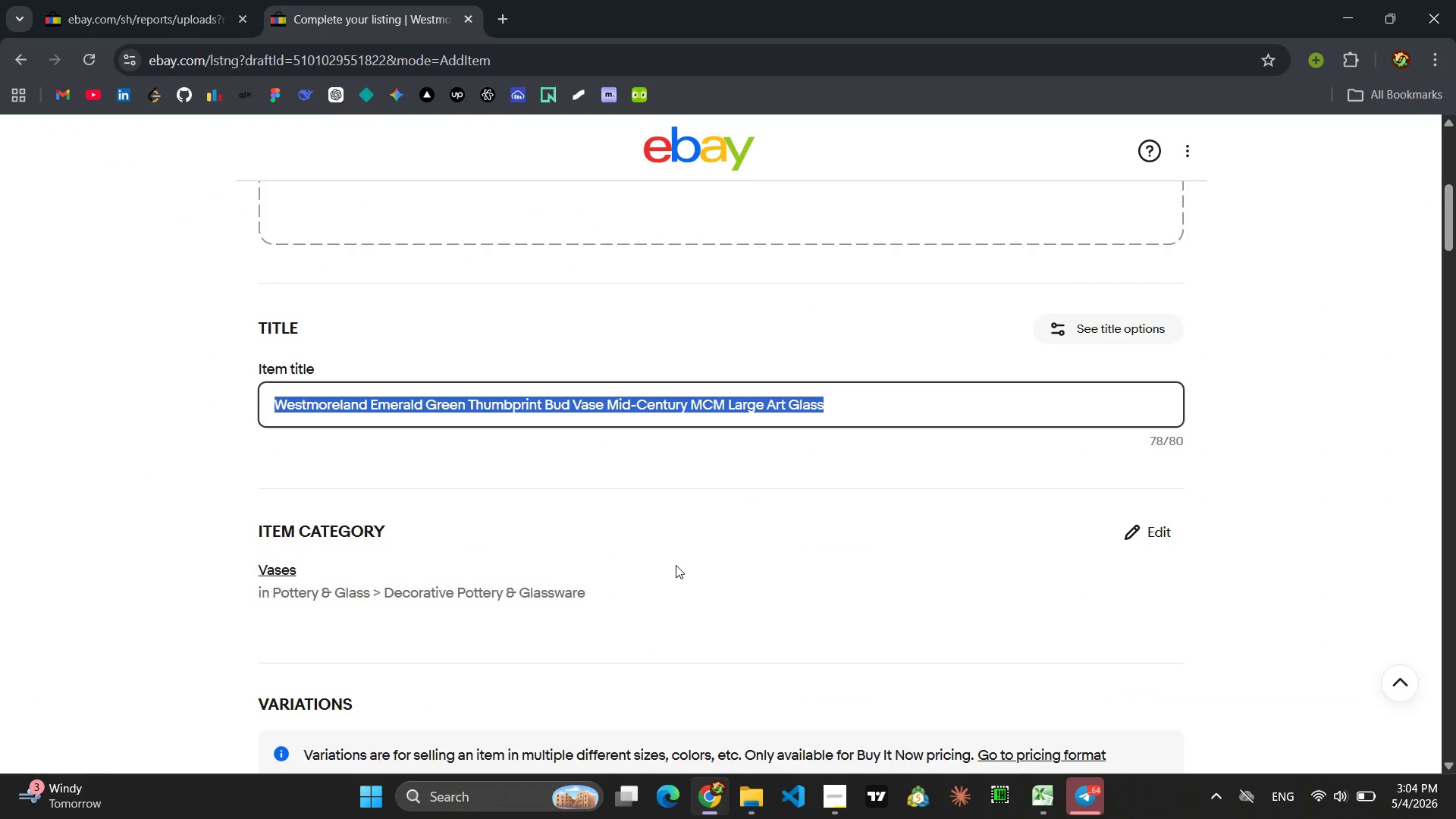 
type(Blenko Cobalt Blue Hobnail Art Glass Sculture Mid-CEntury MCM ^x6in Han BLown )
key(Backspace)
key(Backspace)
key(Backspace)
key(Backspace)
key(Backspace)
type(lown )
key(Backspace)
 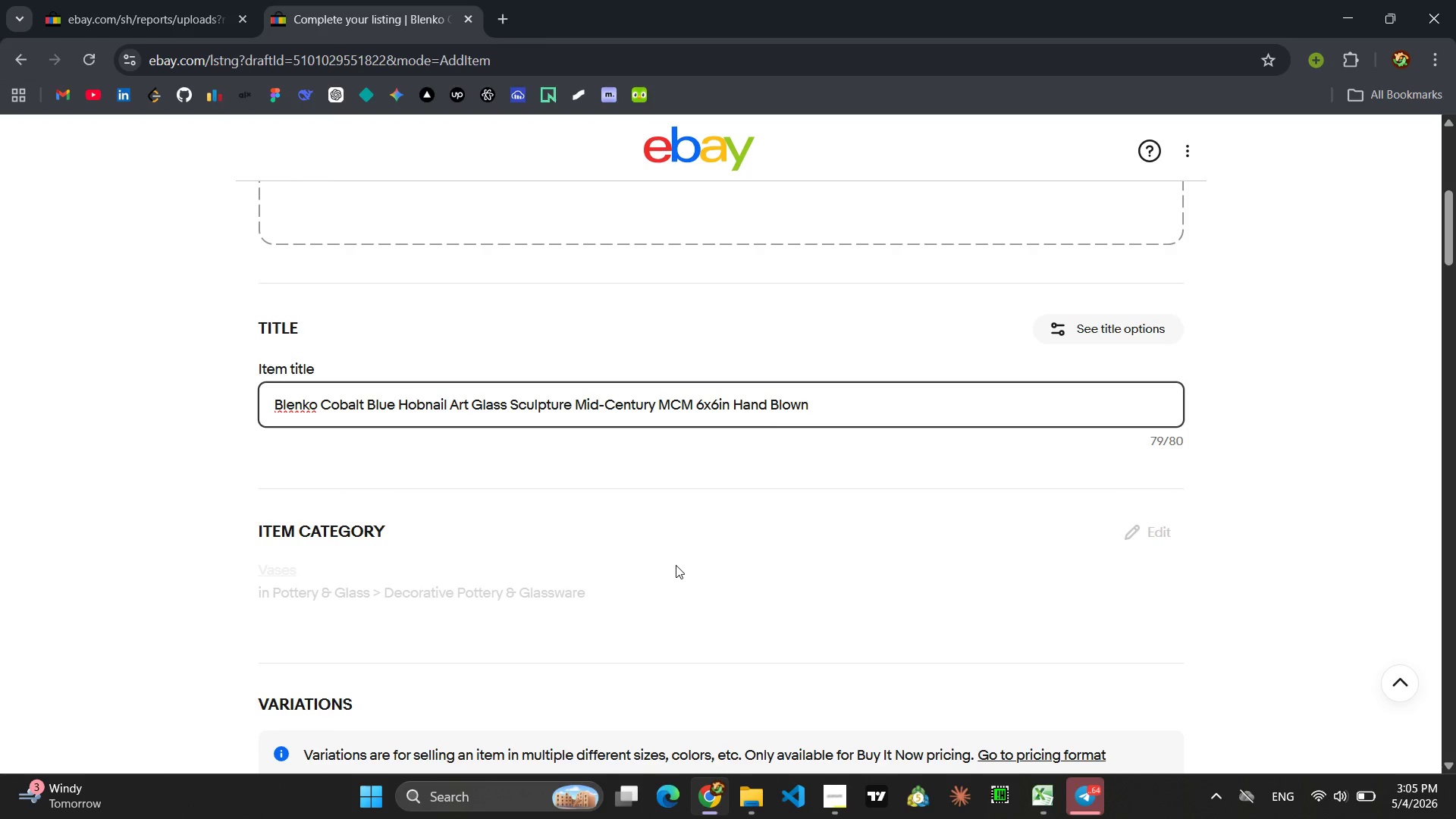 
key(Control+A)
 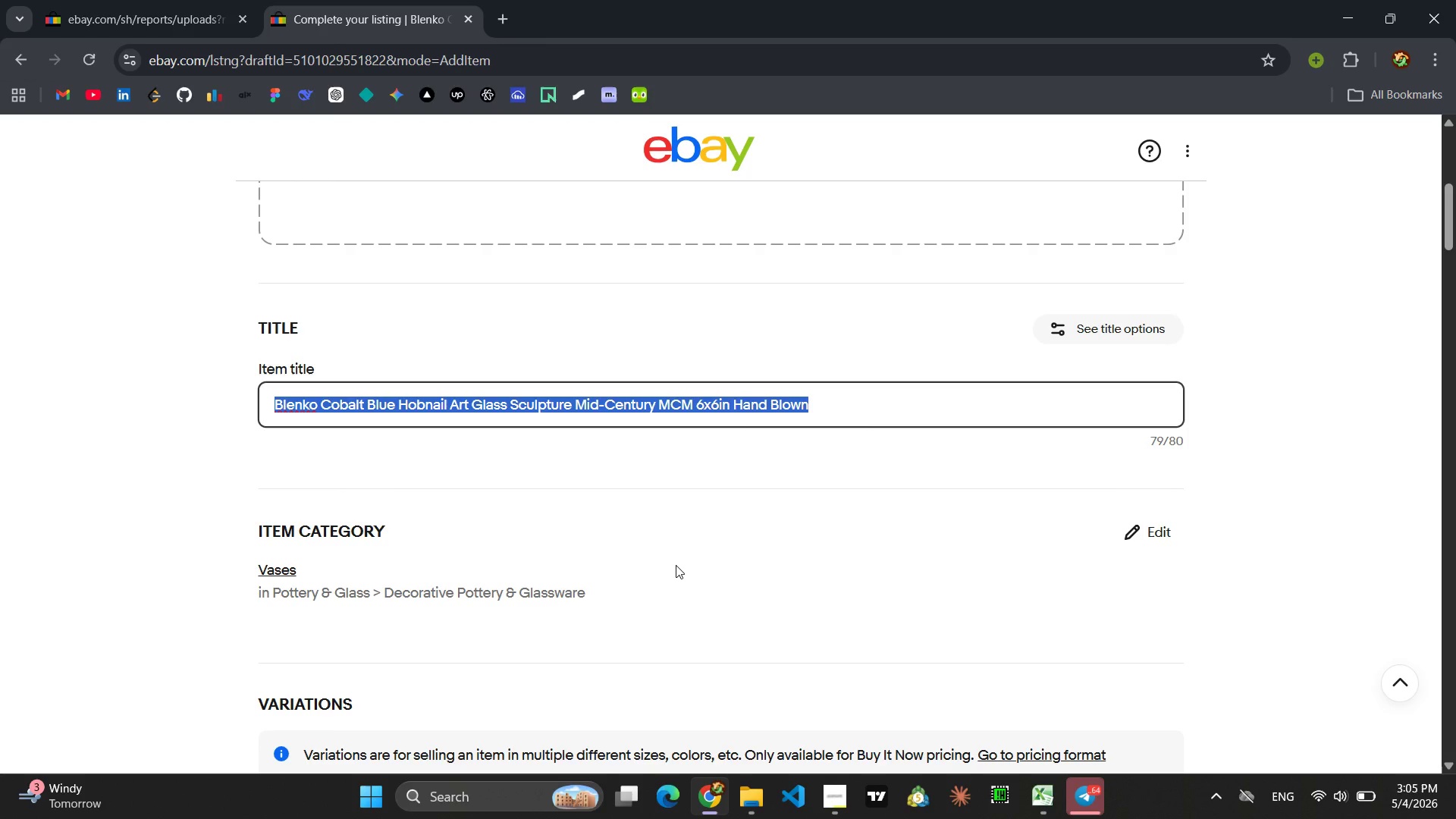 
key(Control+C)
 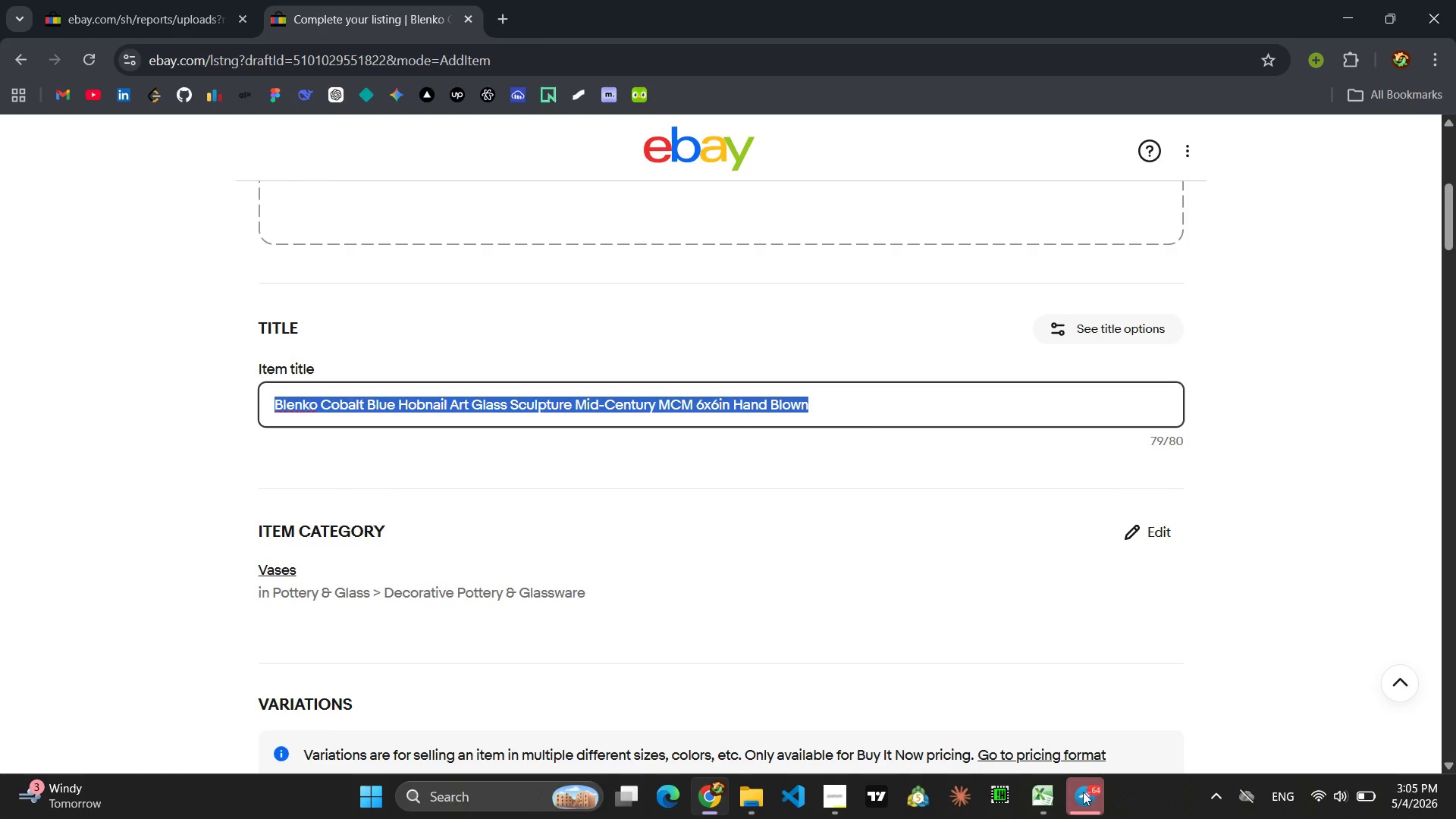 
wait(5.8)
 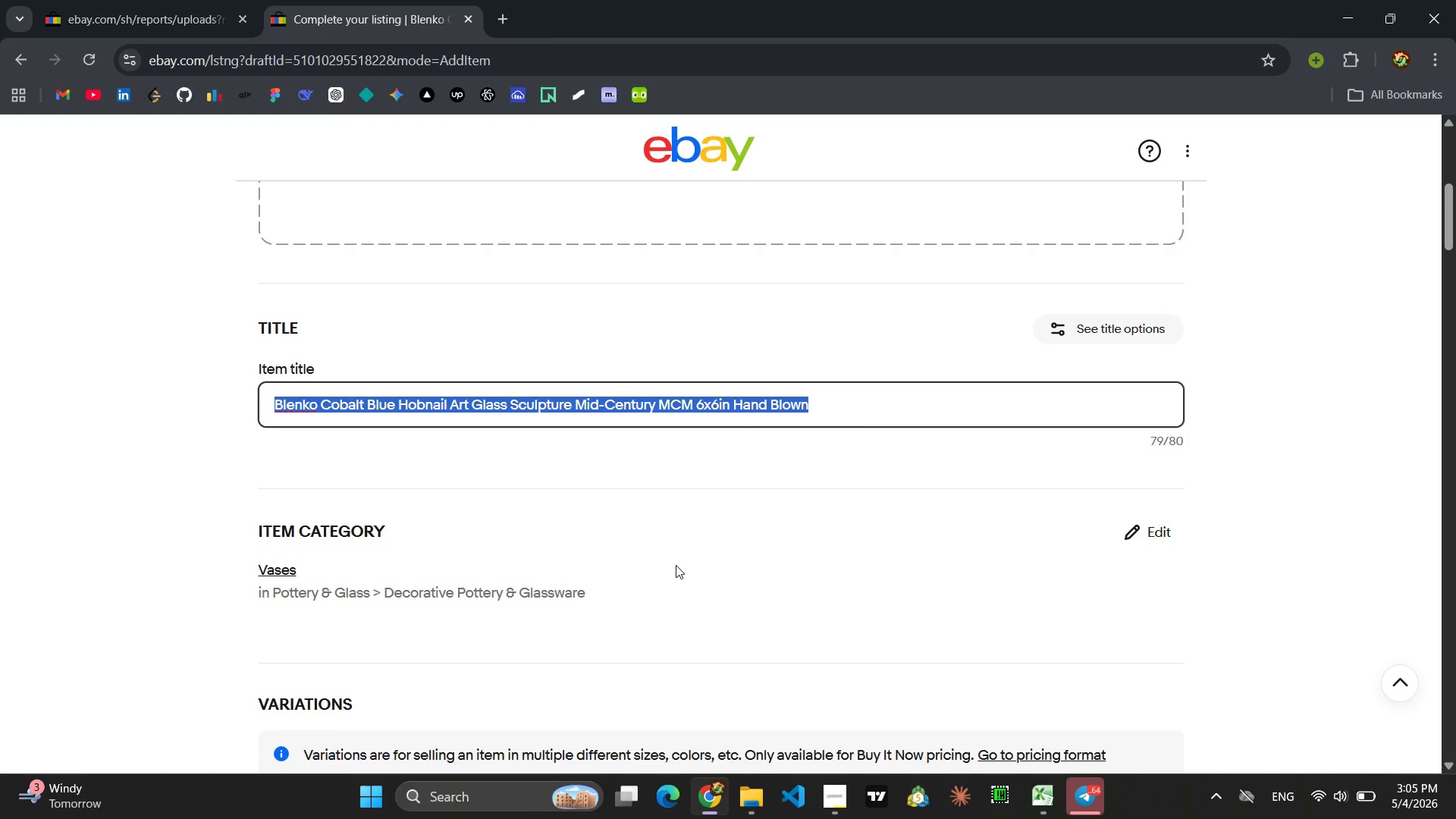 
left_click([1090, 724])
 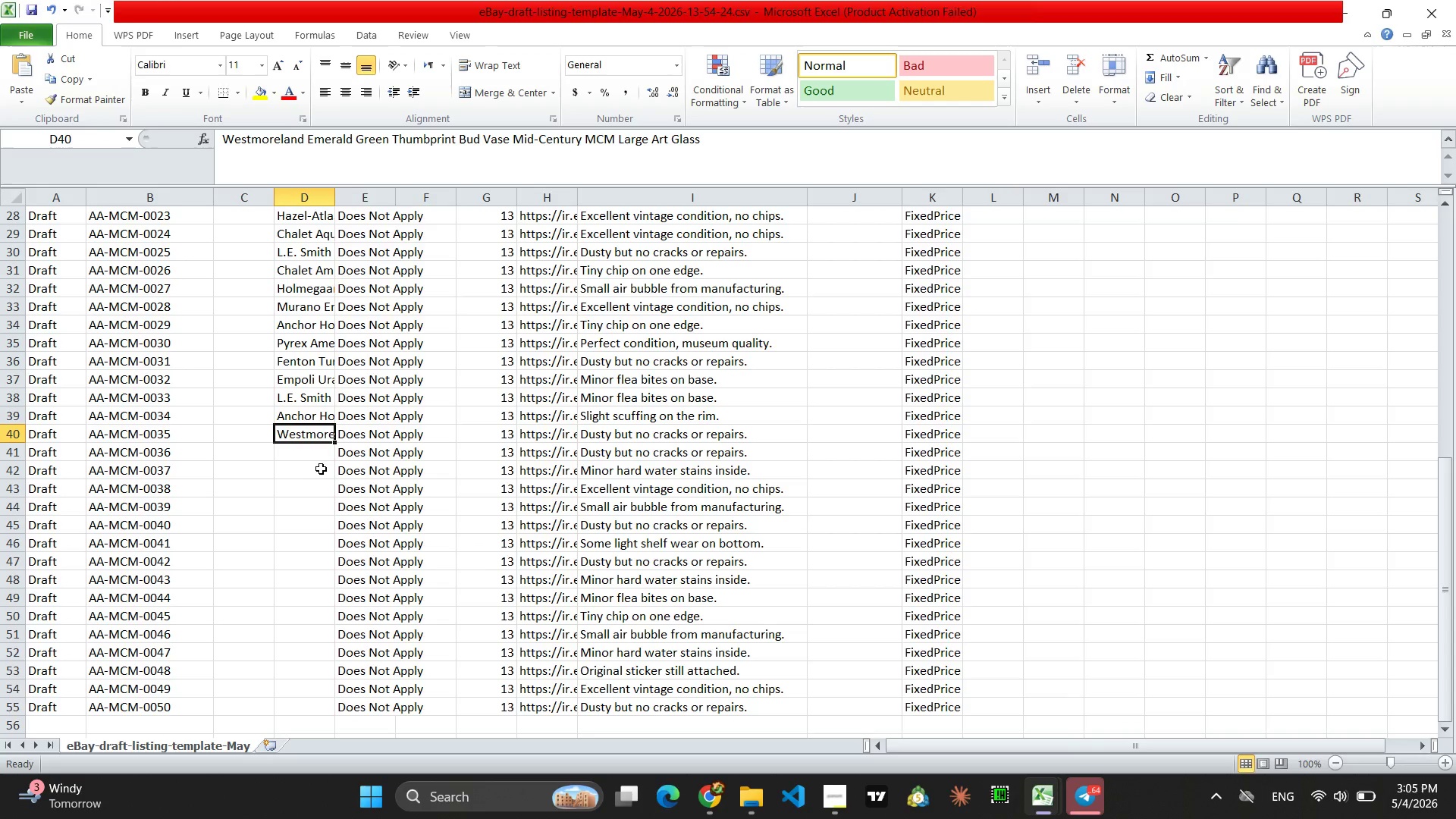 
left_click([312, 458])
 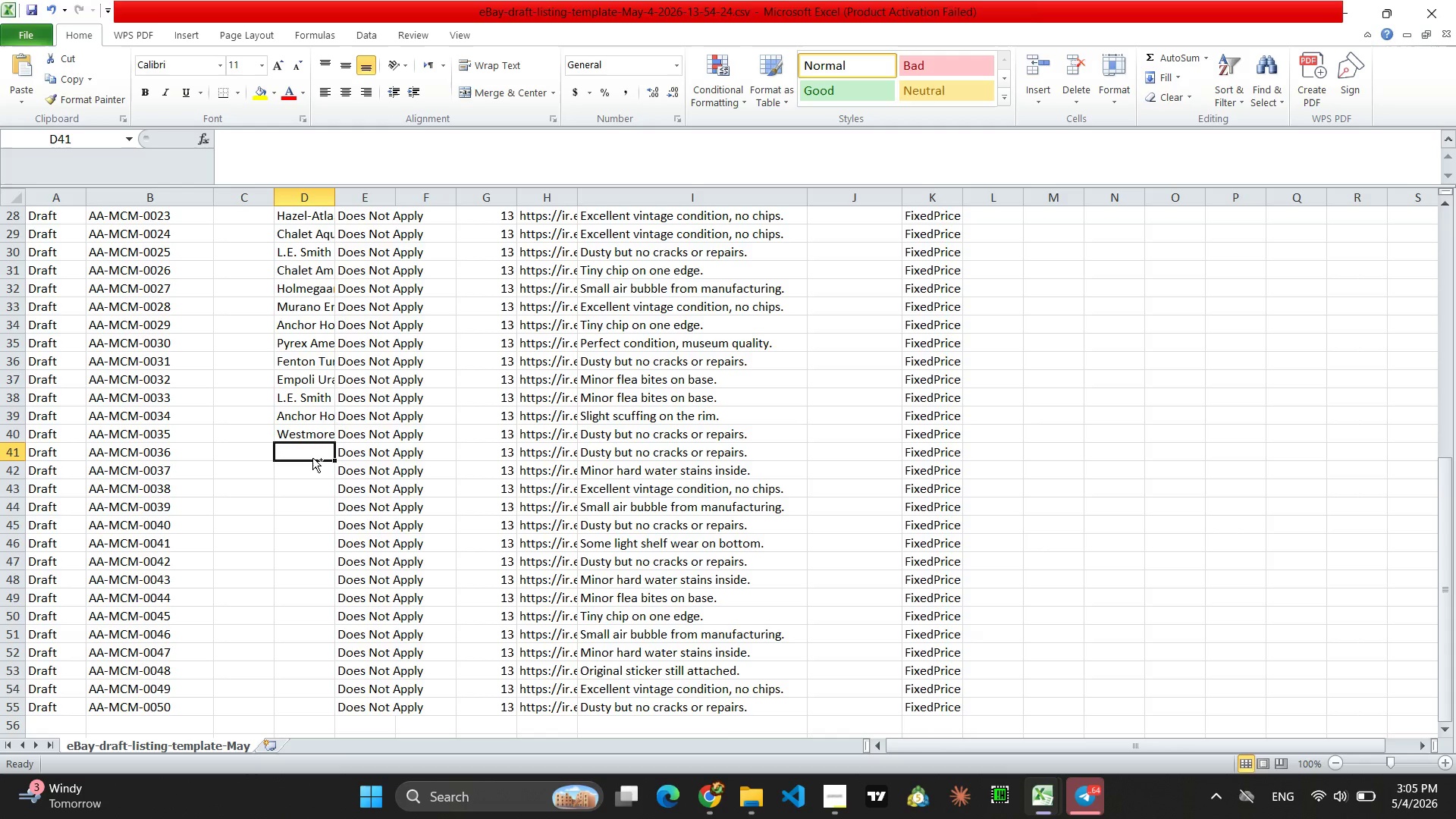 
key(Control+V)
 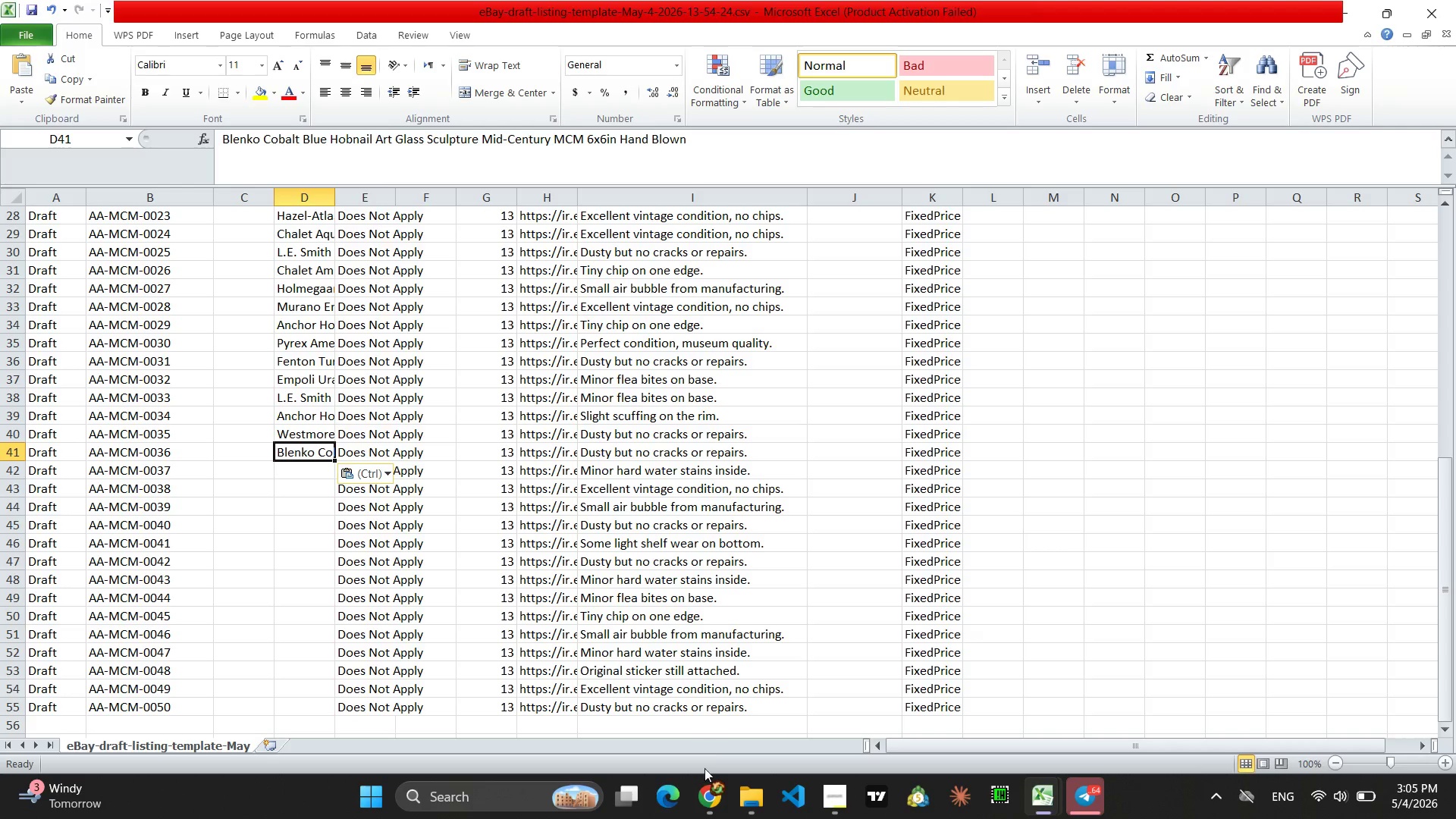 
left_click([710, 801])
 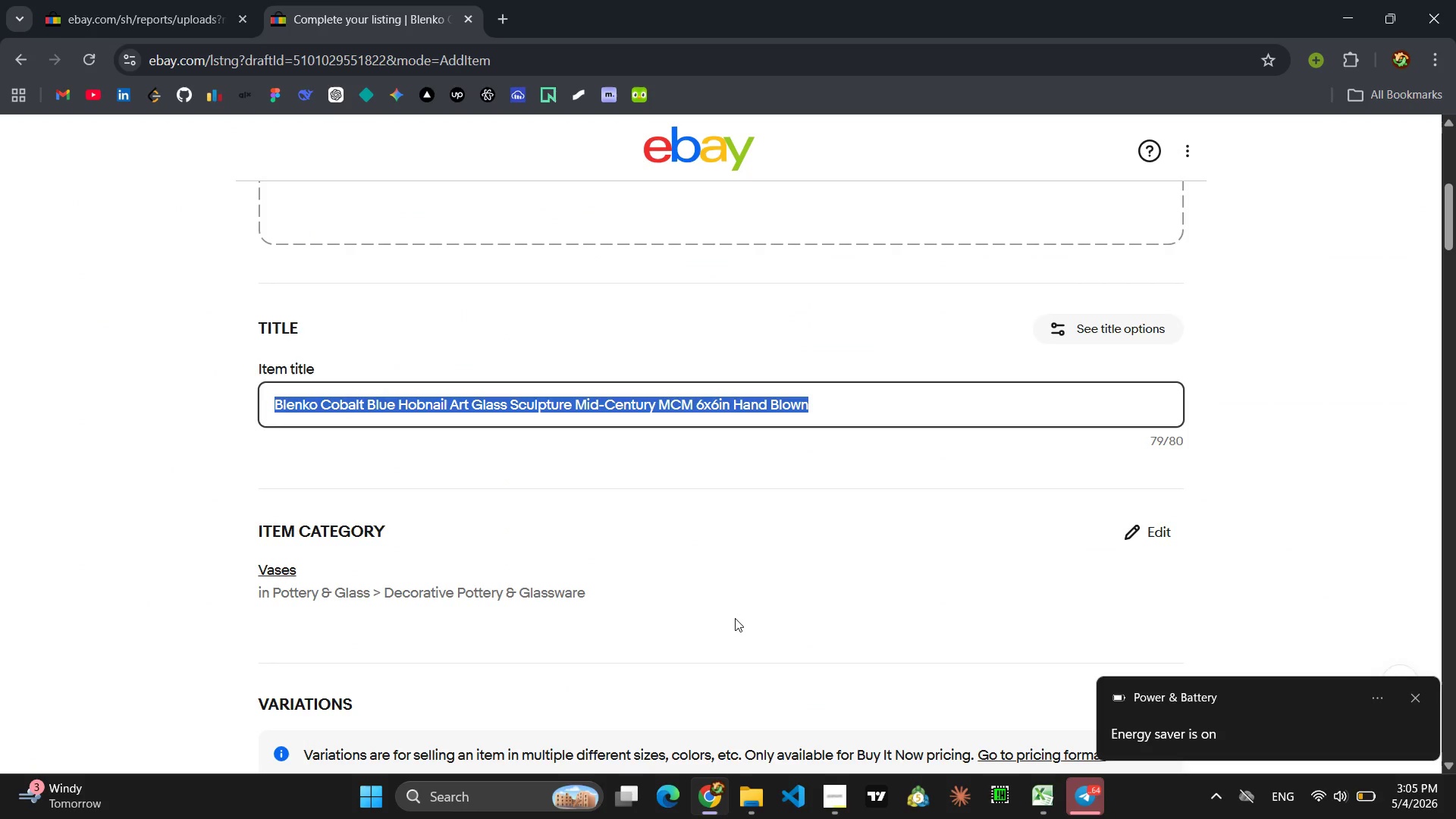 
wait(11.92)
 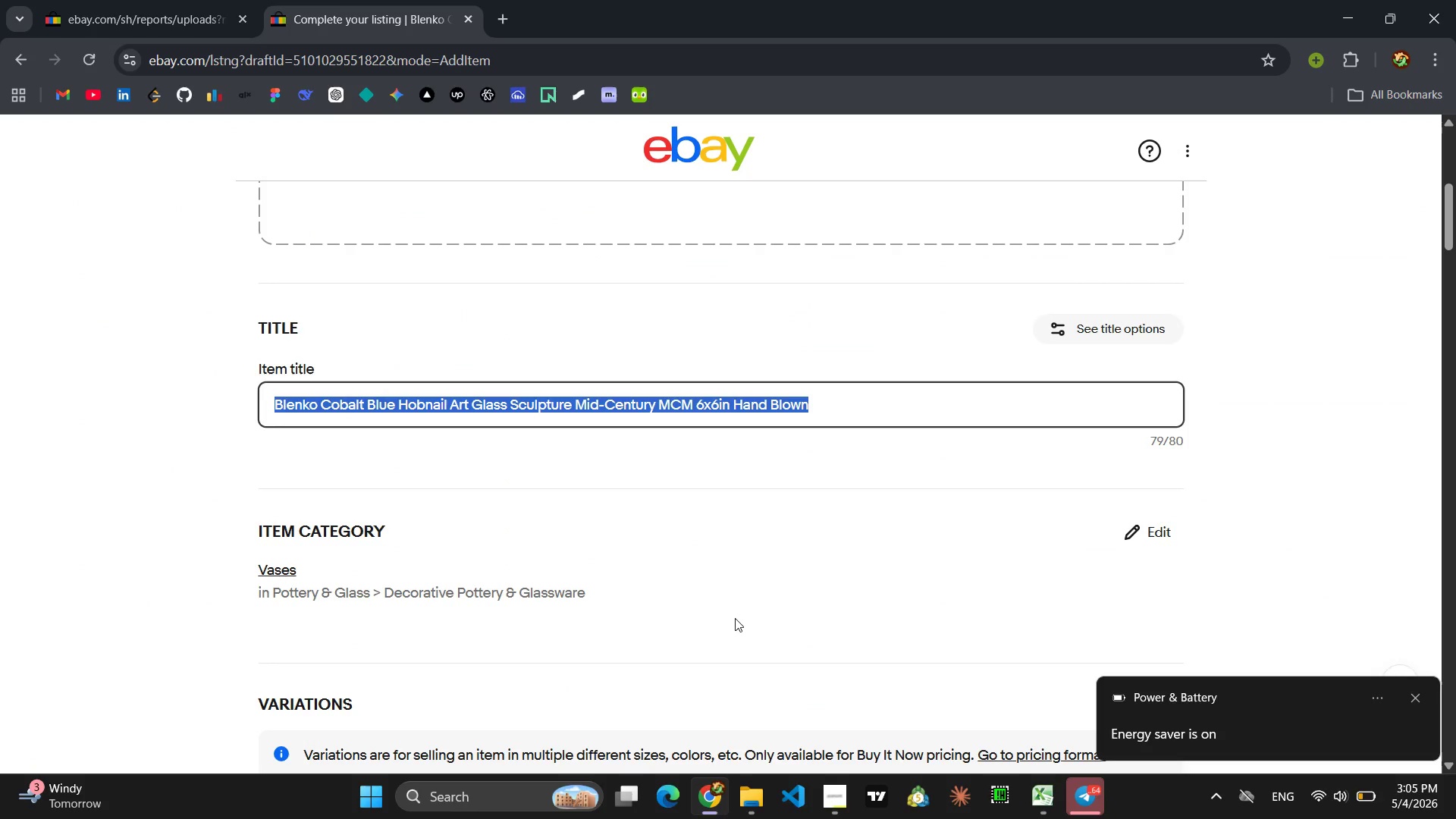 
left_click([827, 811])